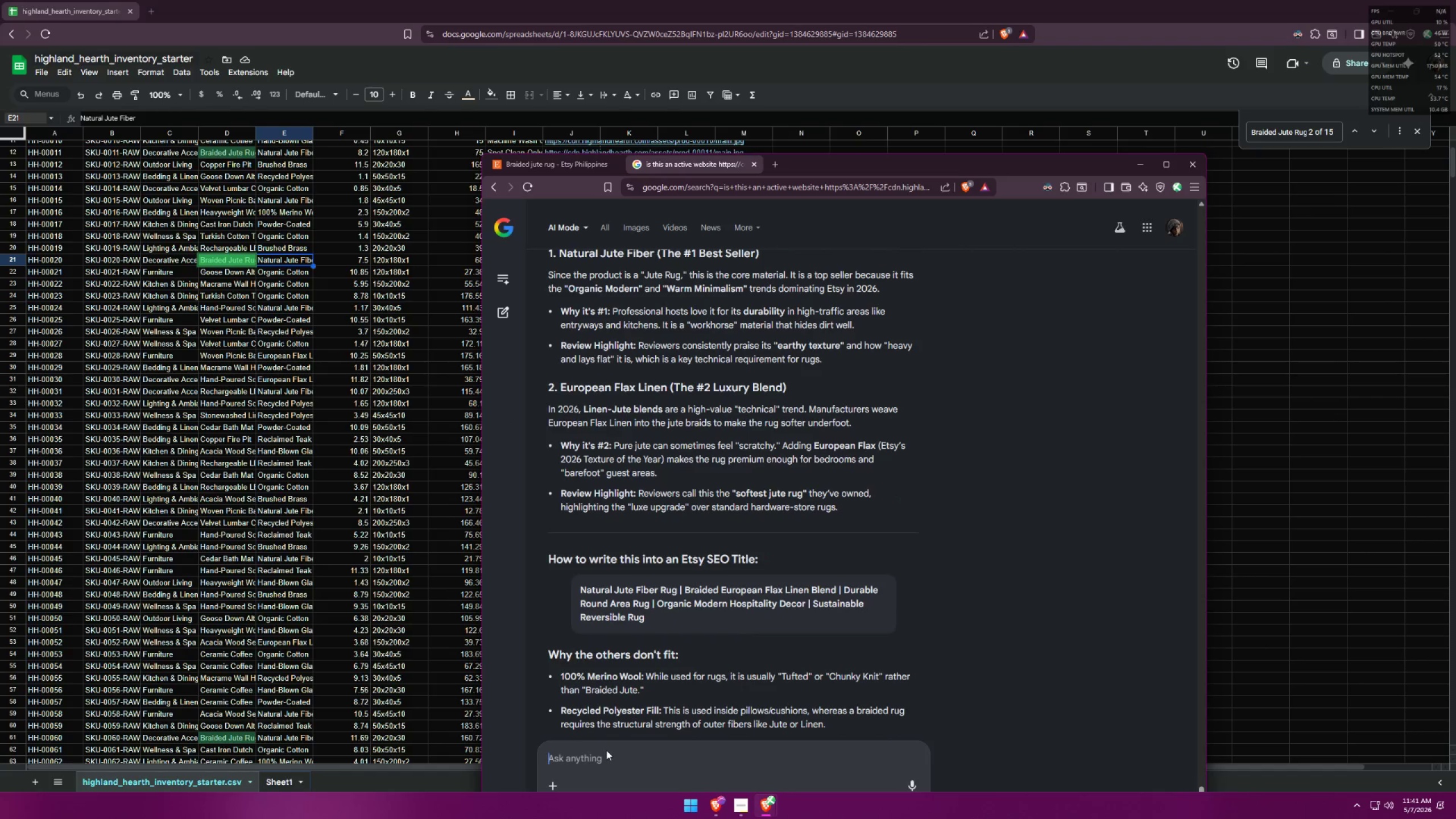 
double_click([603, 758])
 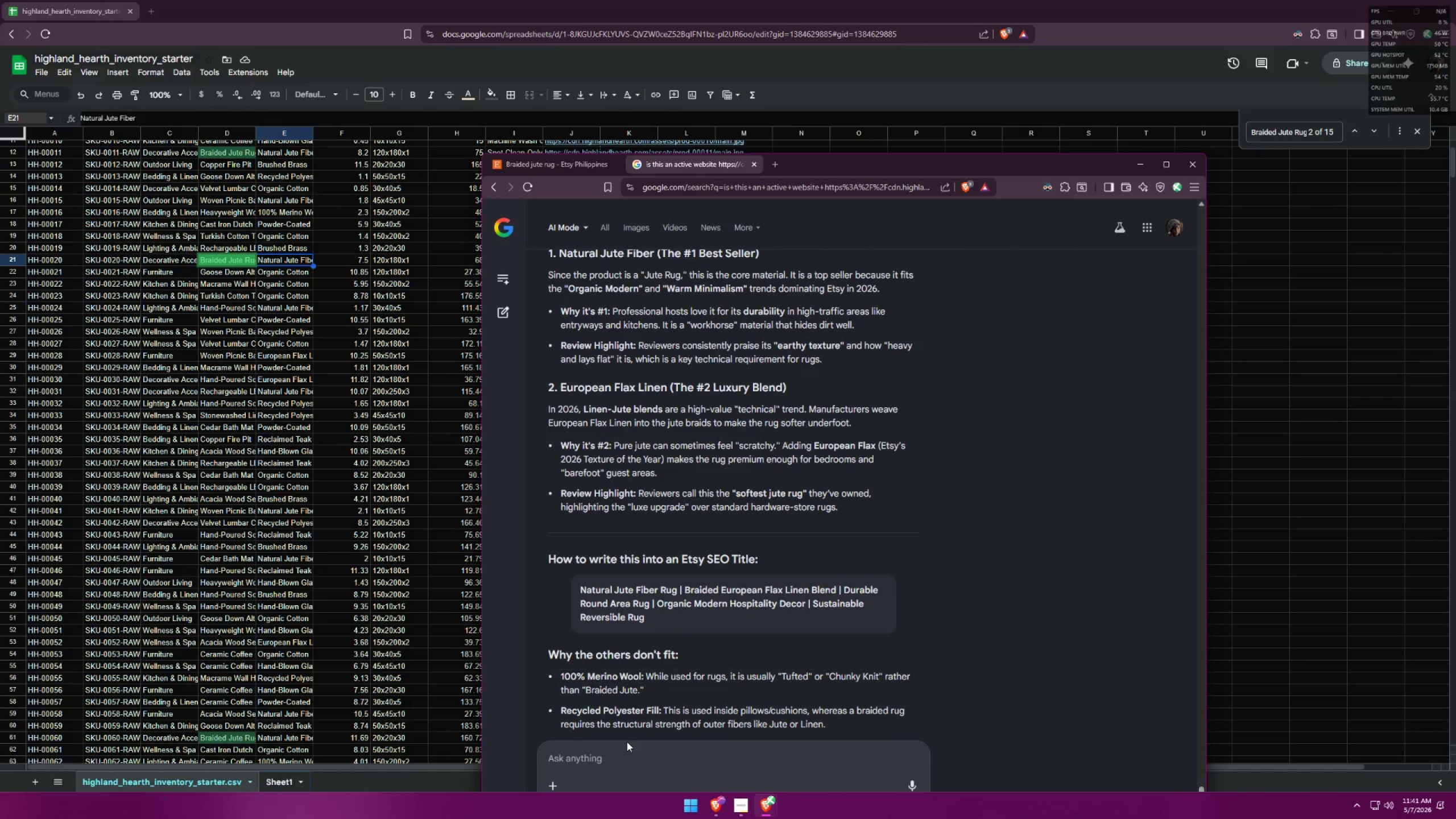 
type(how do u write )
 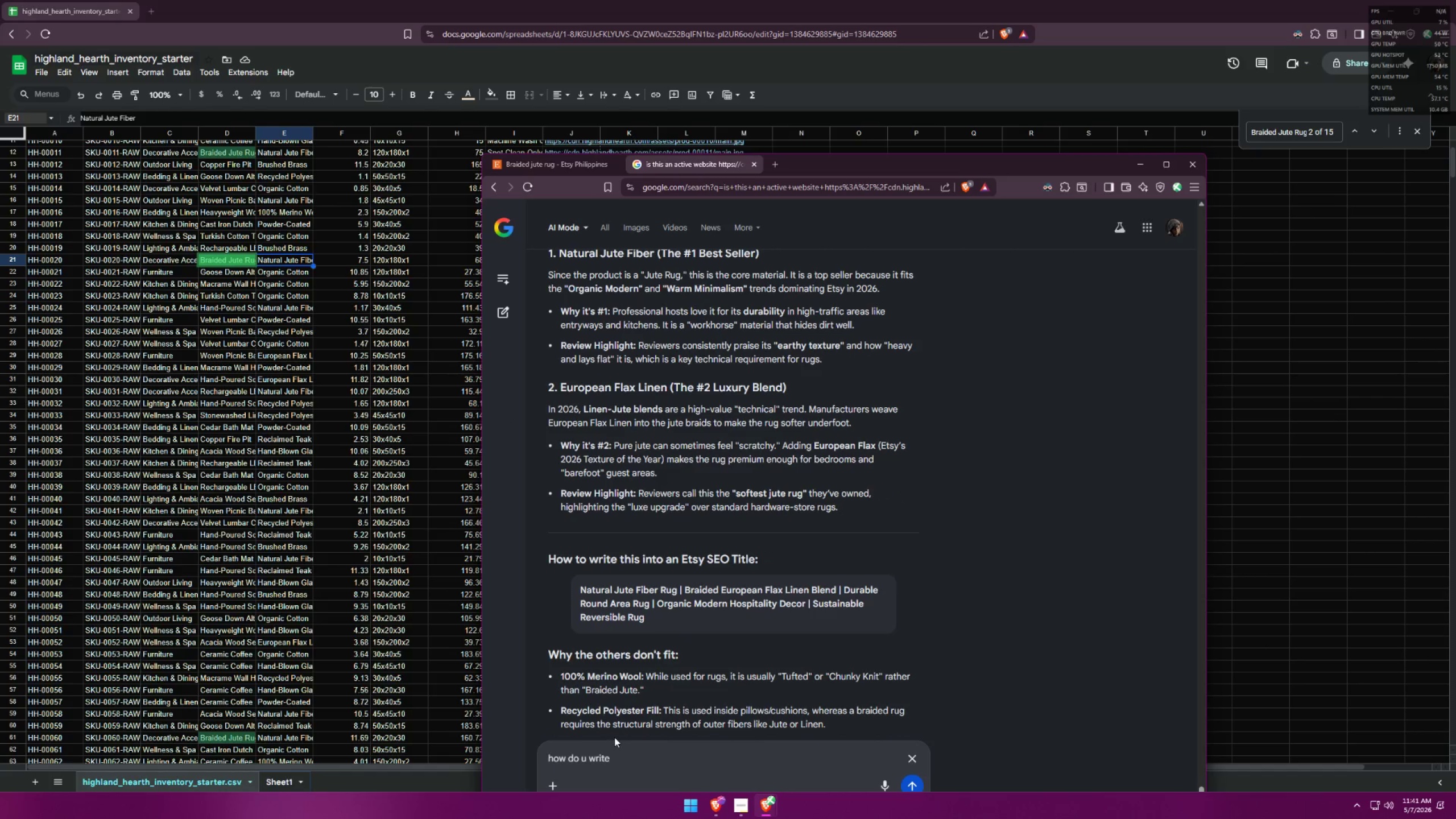 
key(Control+V)
 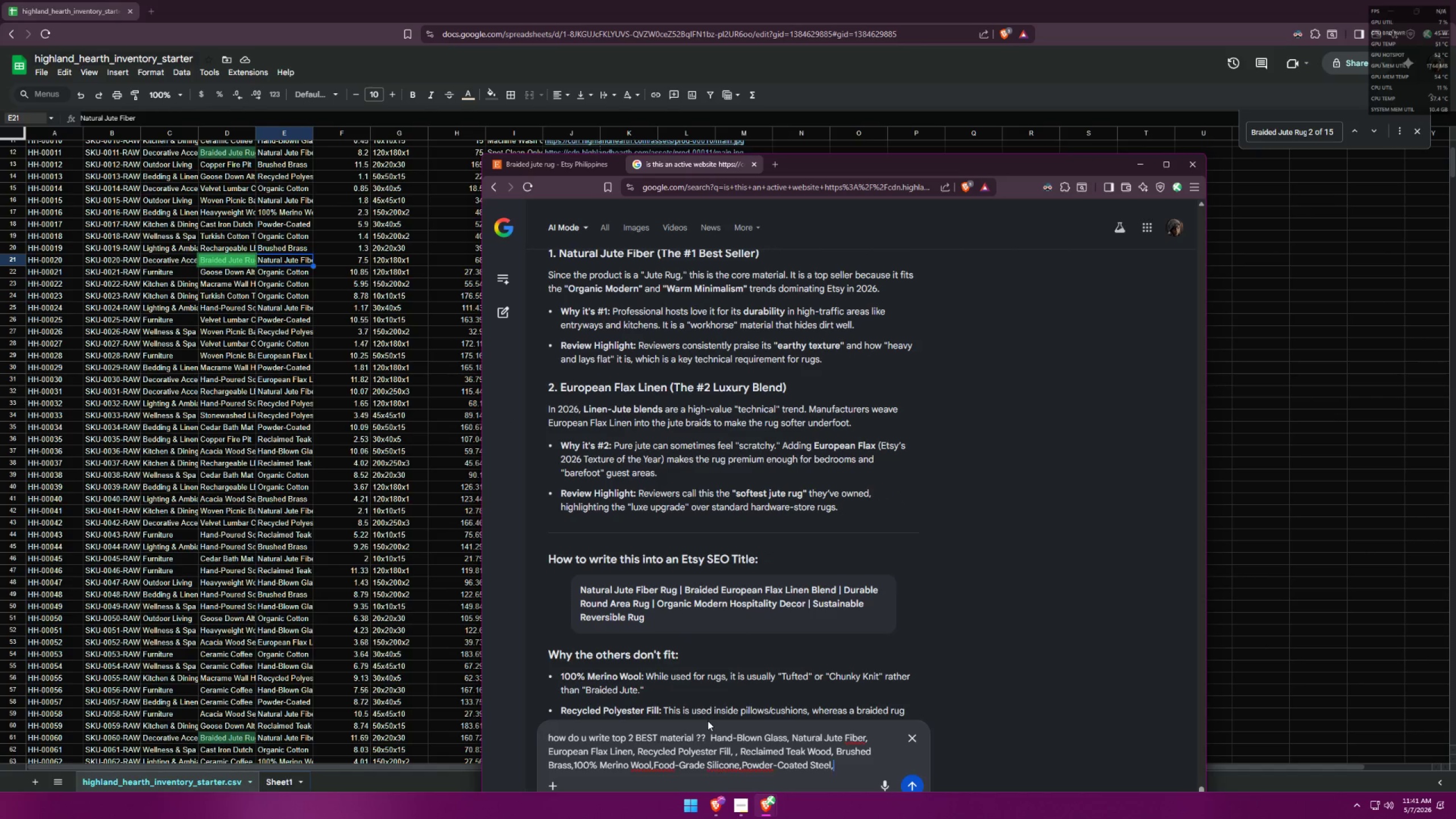 
key(Control+ControlLeft)
 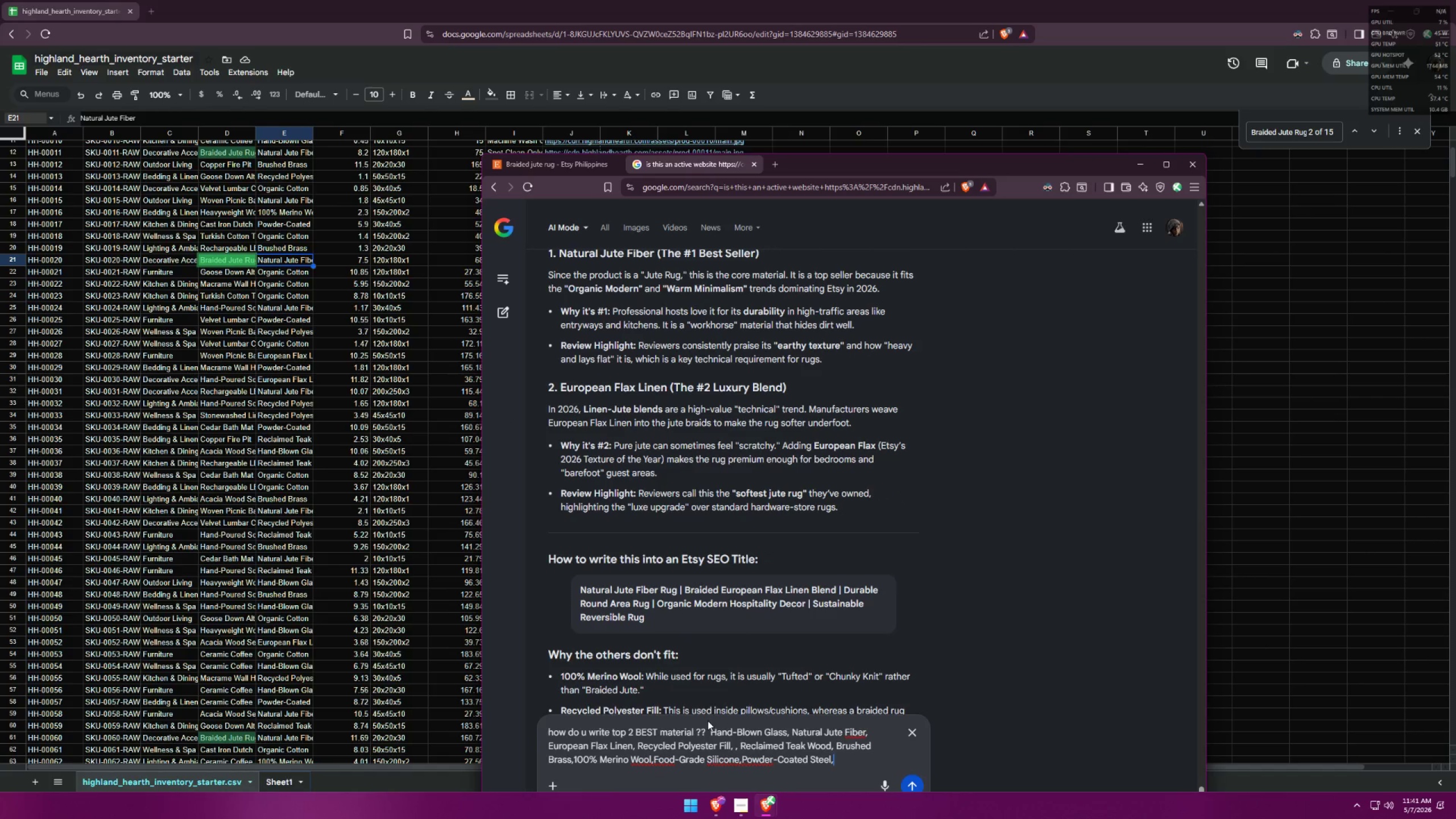 
key(Control+Z)
 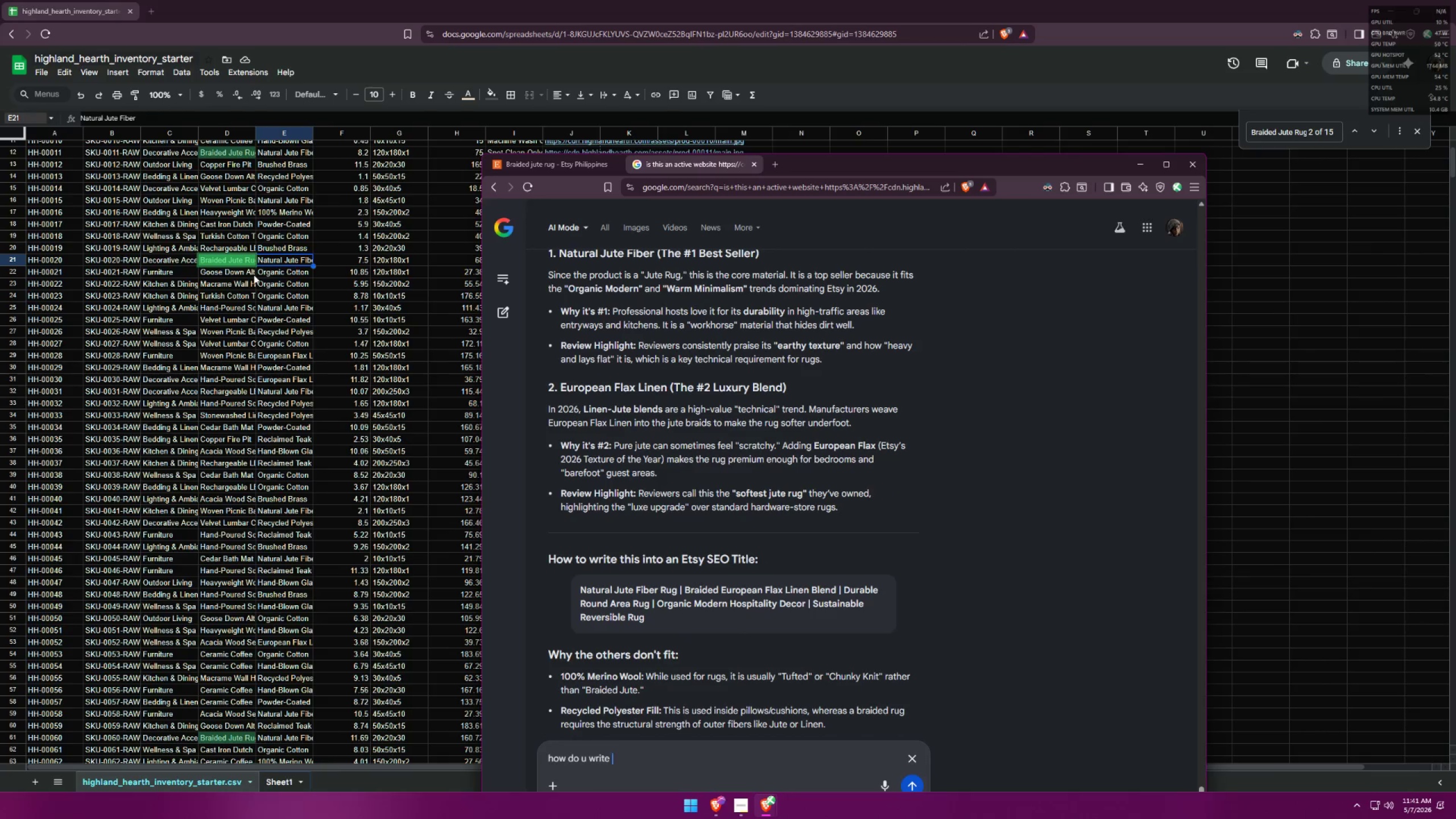 
left_click([233, 263])
 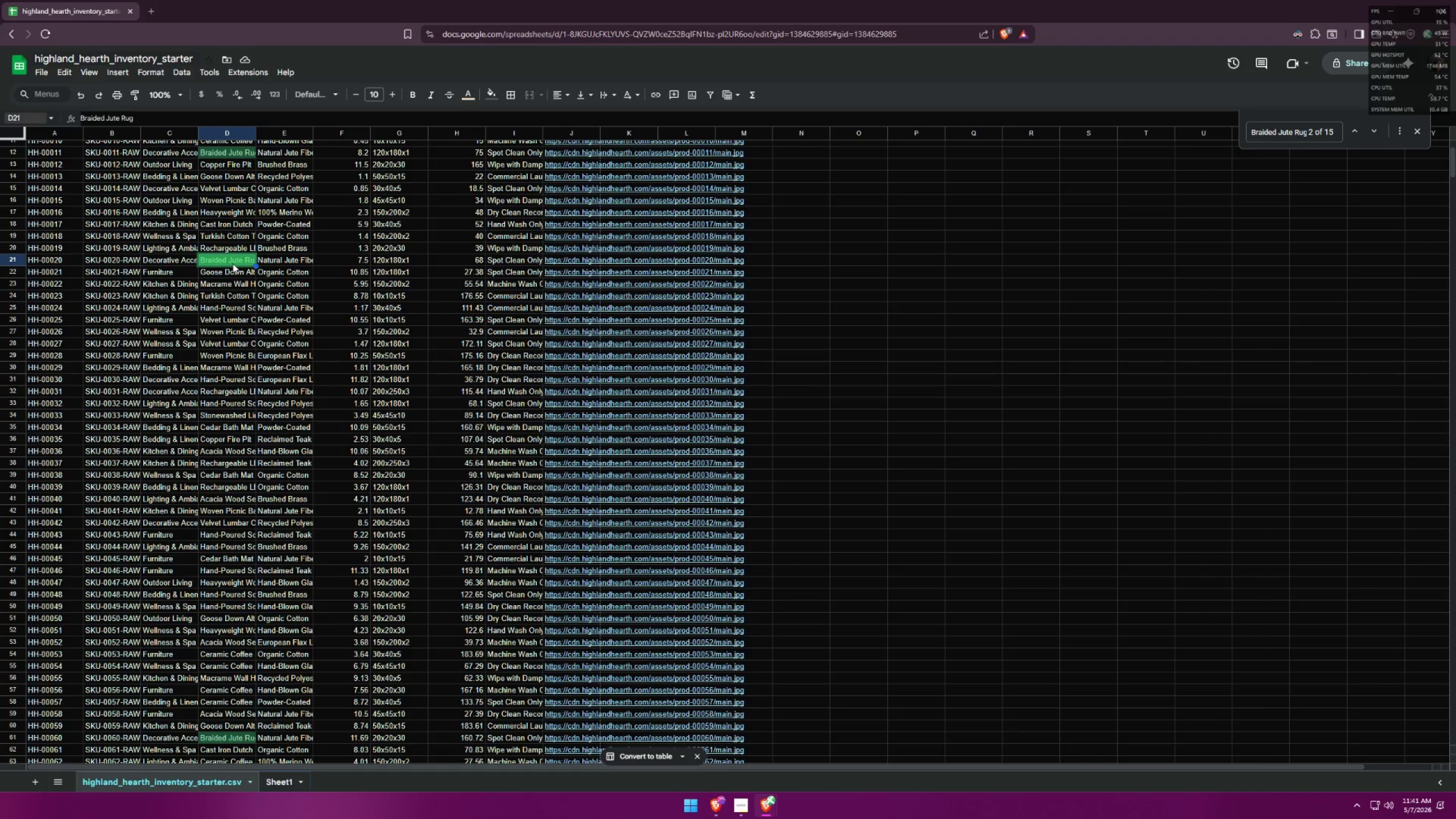 
key(Control+ControlLeft)
 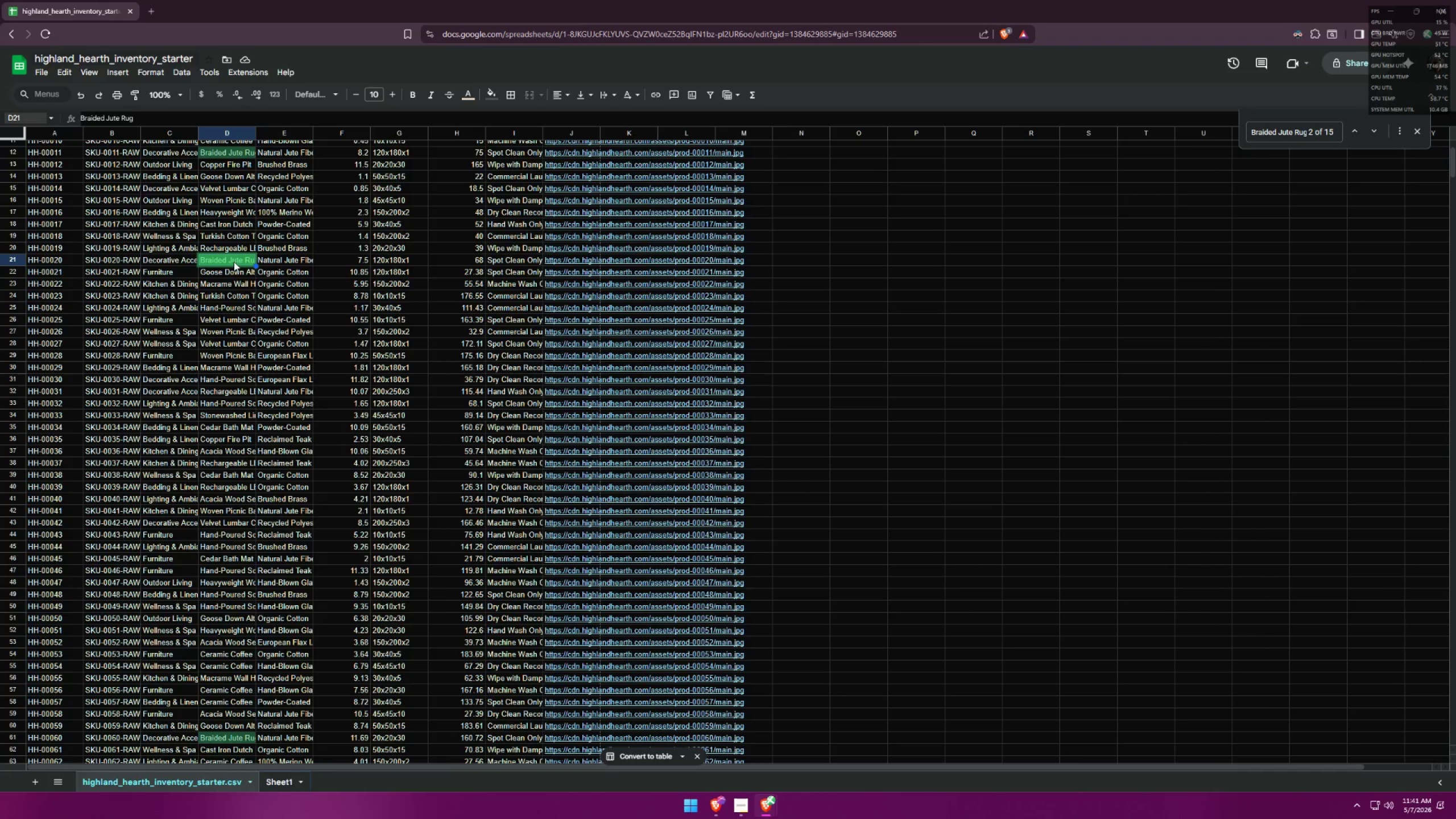 
key(Control+C)
 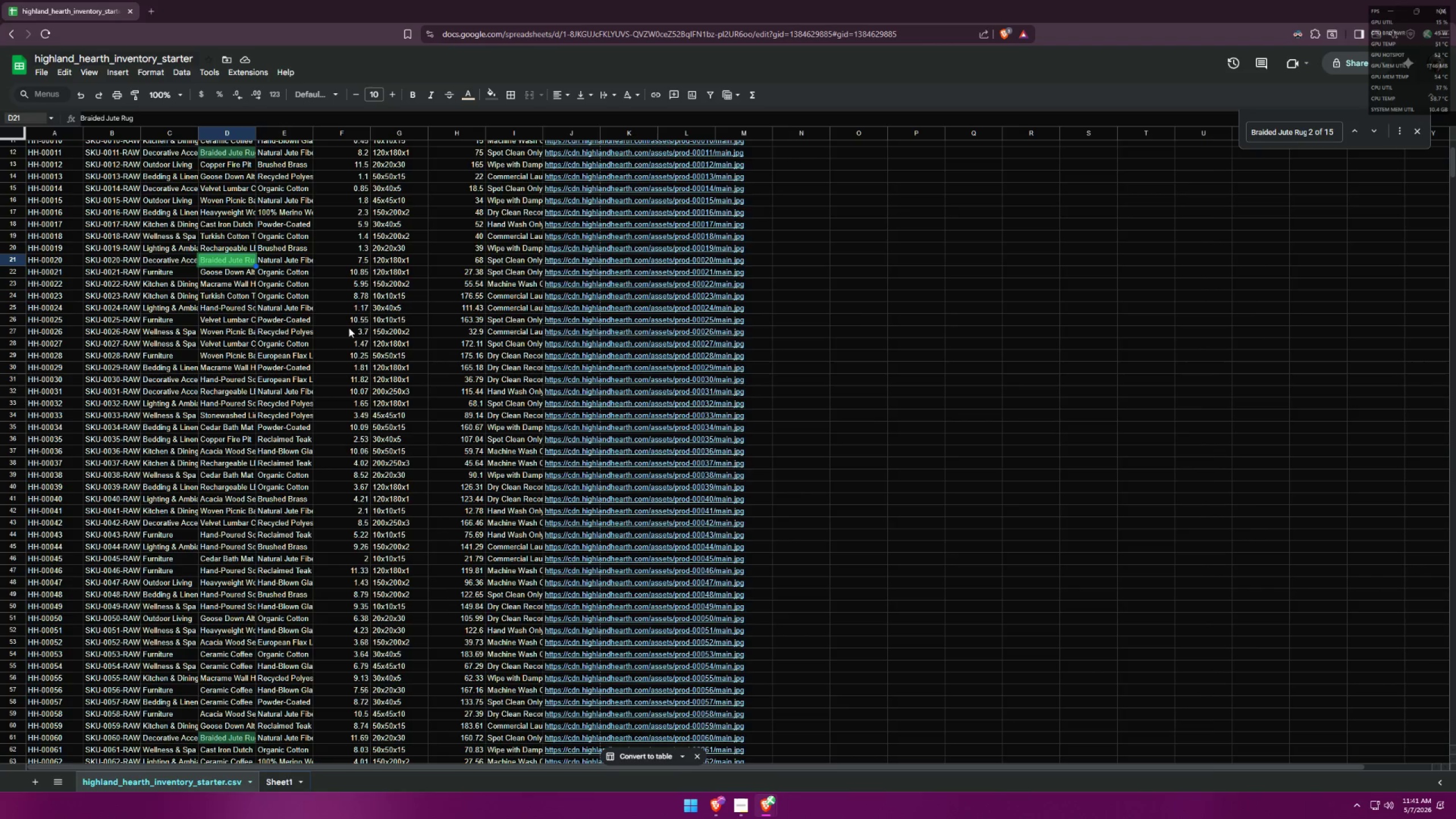 
key(Alt+AltLeft)
 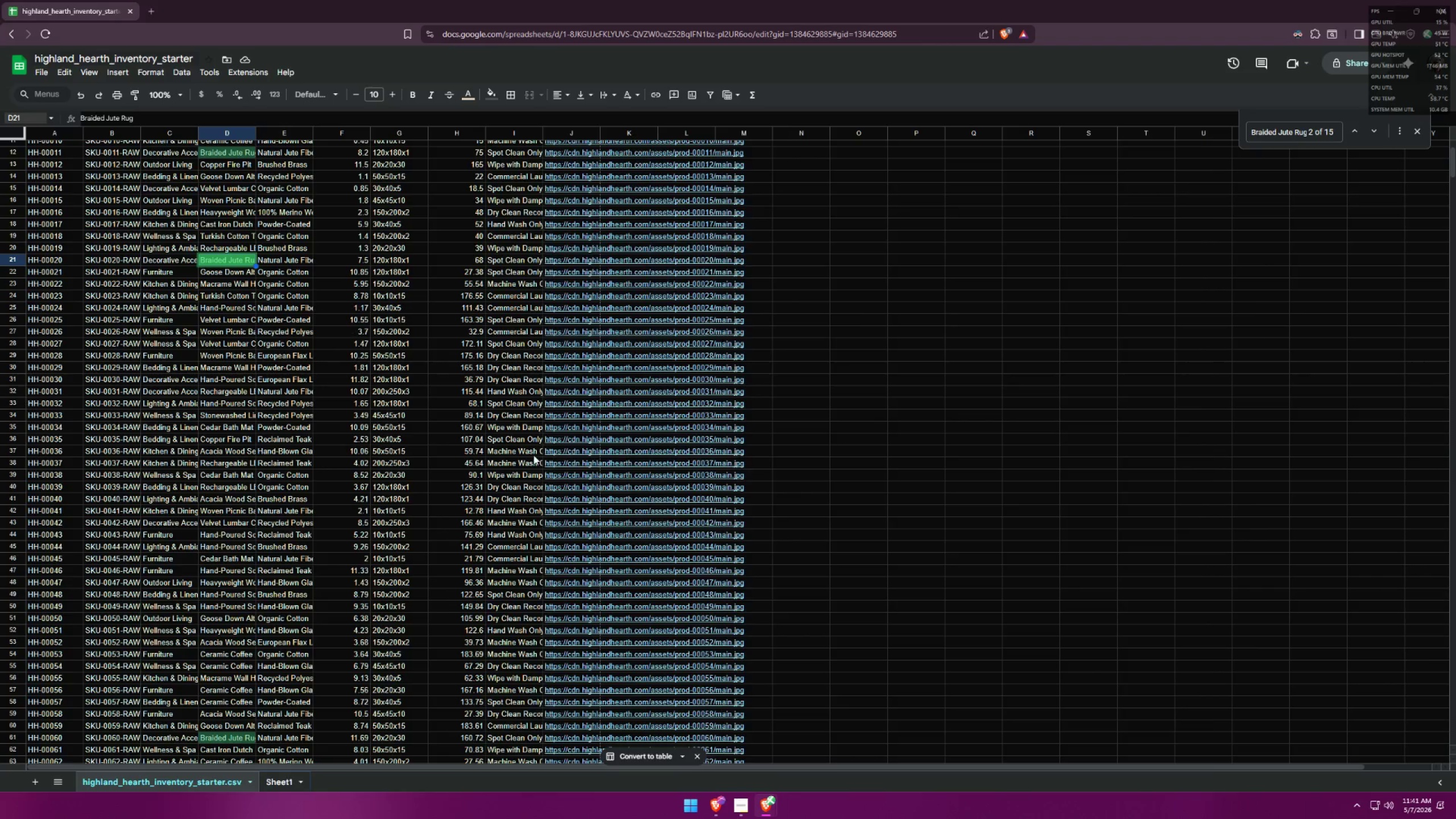 
key(Alt+Tab)
 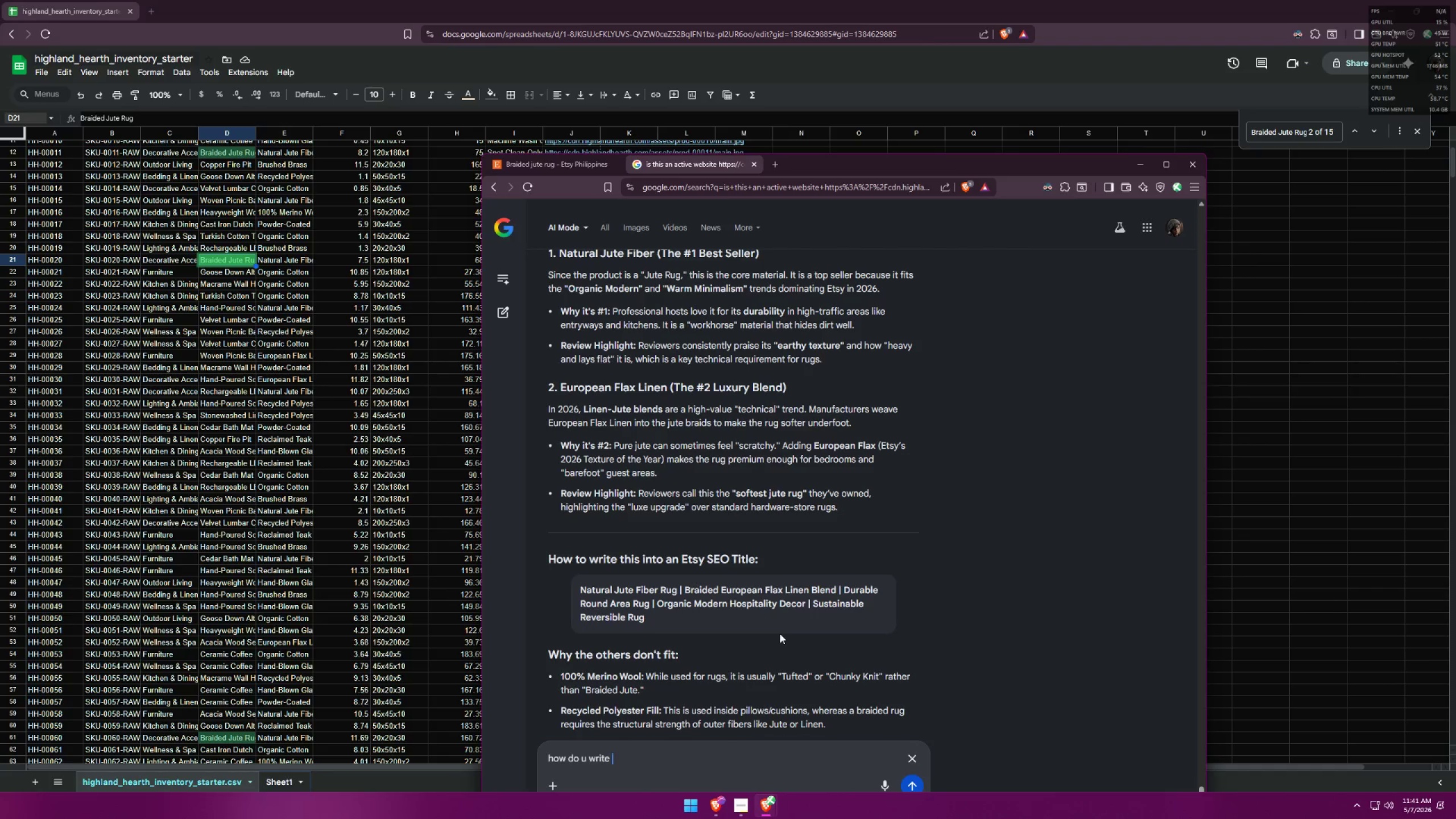 
key(Control+ControlLeft)
 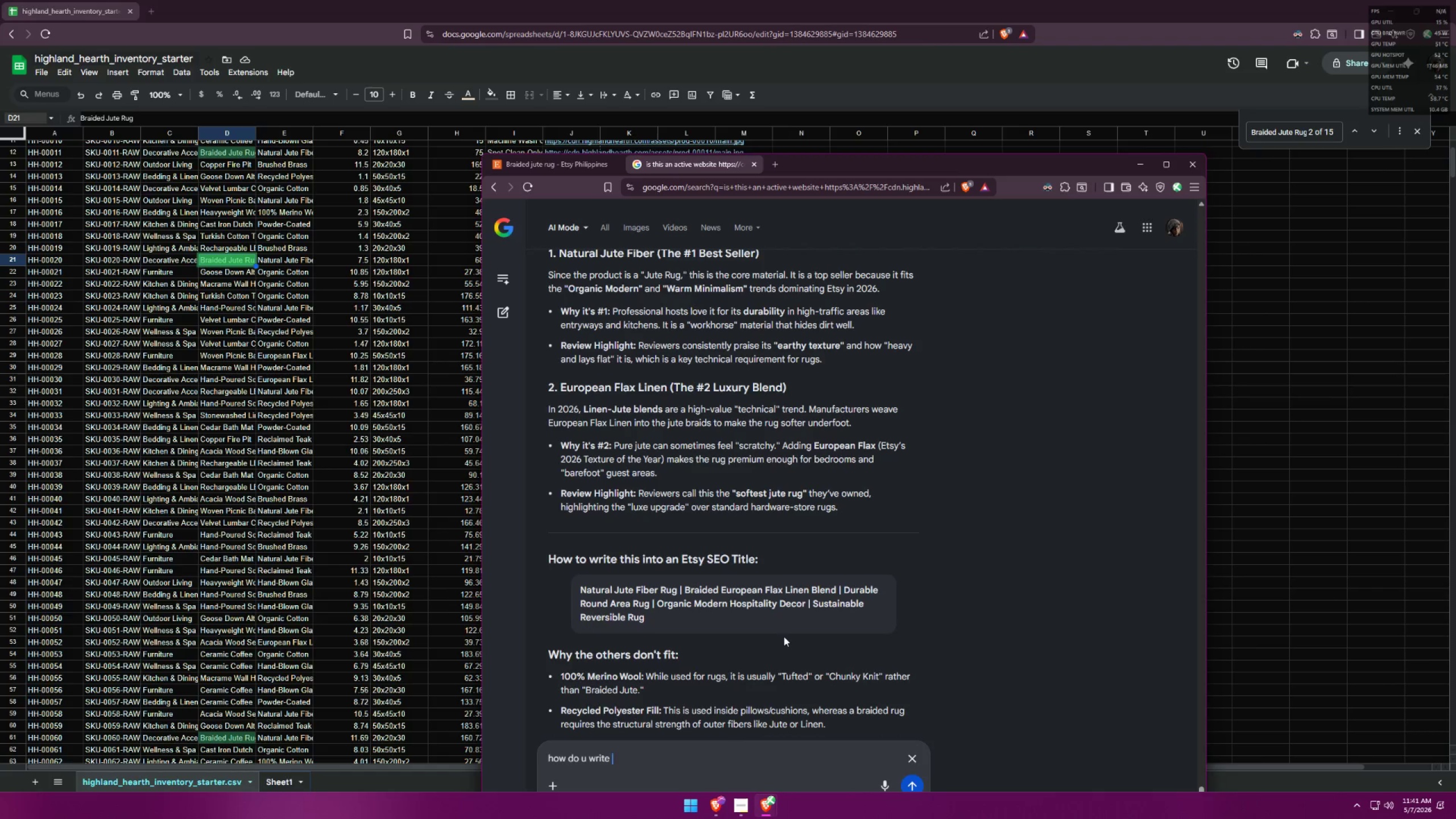 
key(Control+V)
 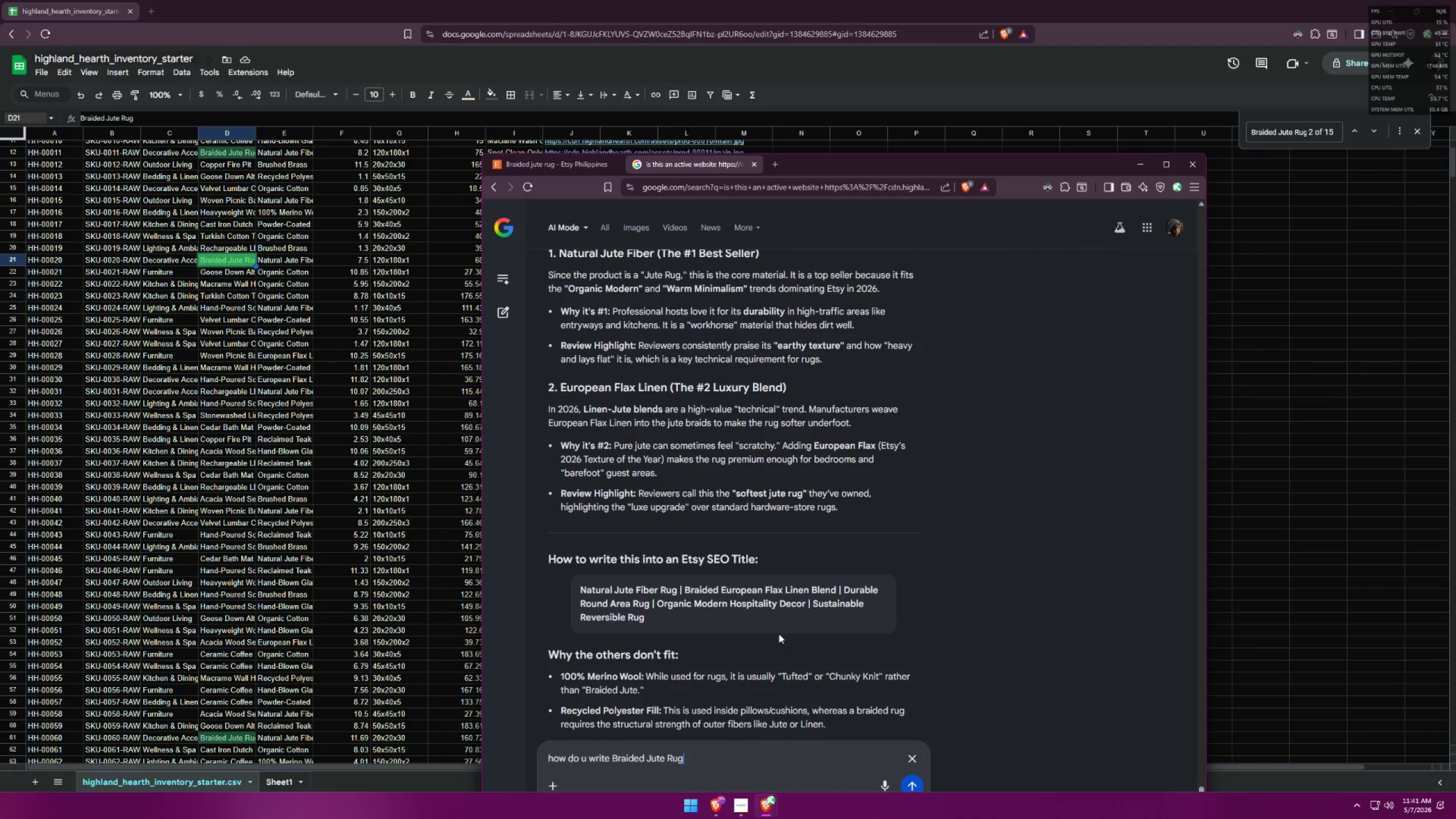 
type( made in )
 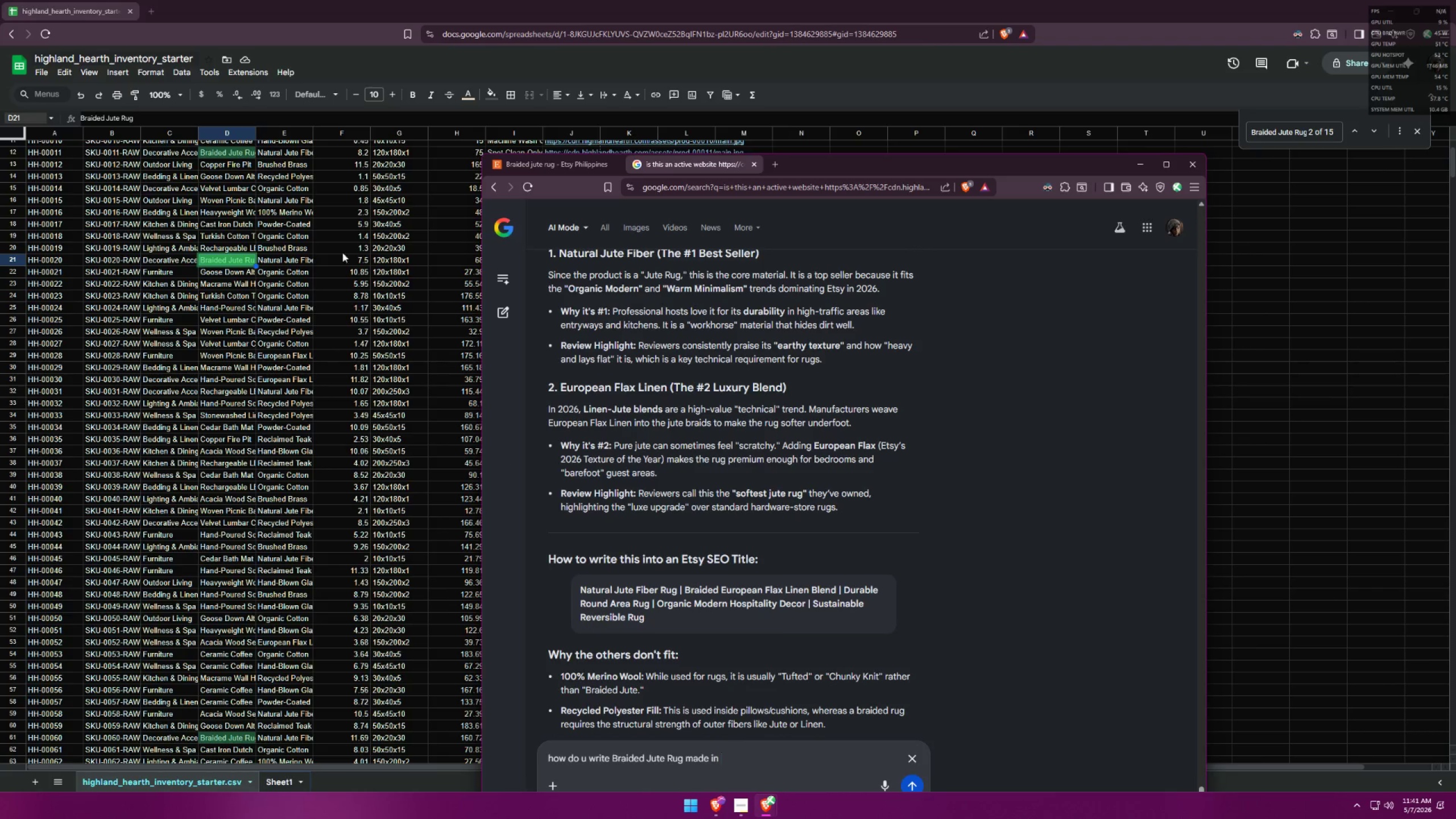 
left_click([291, 263])
 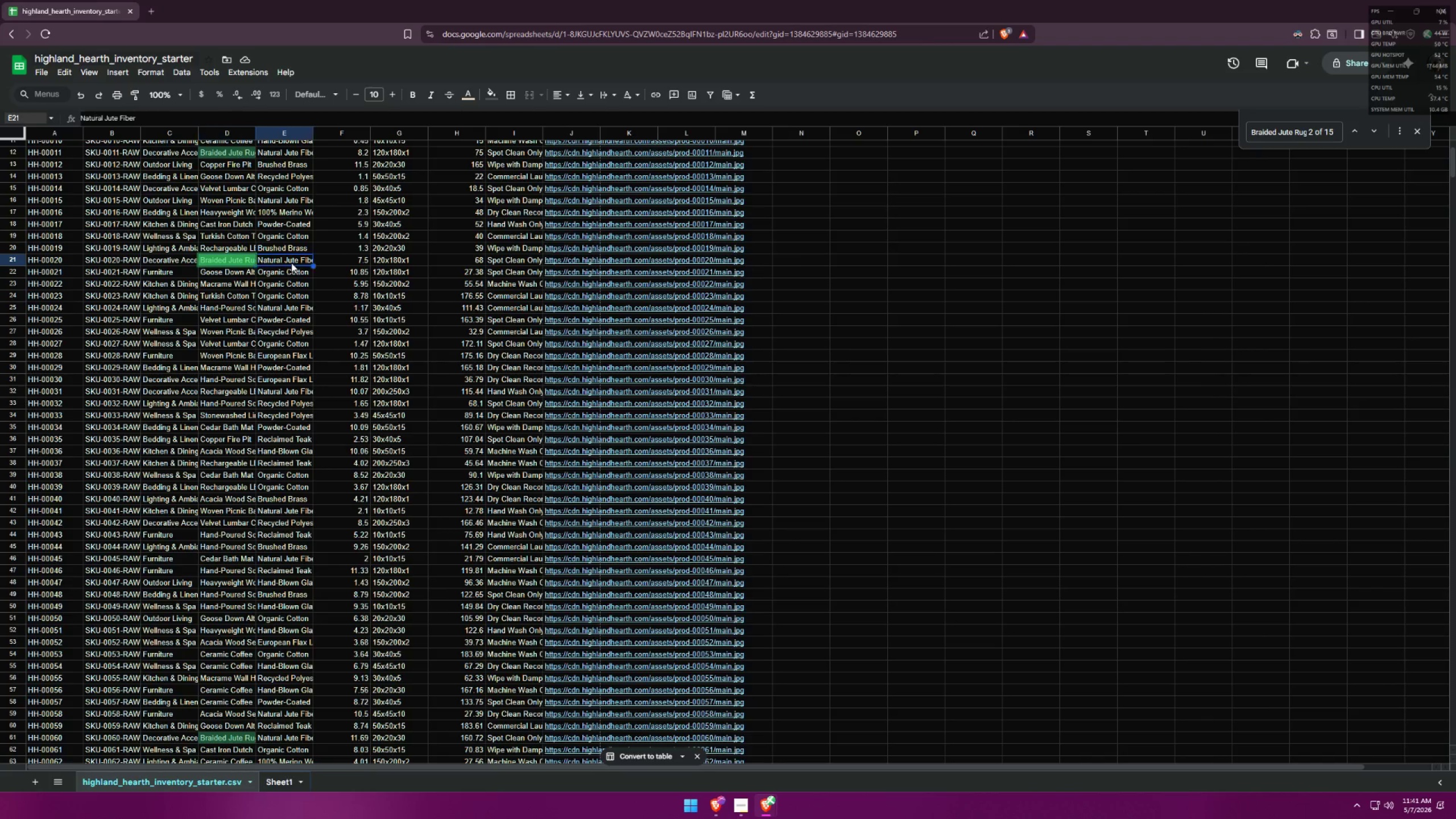 
key(Control+ControlLeft)
 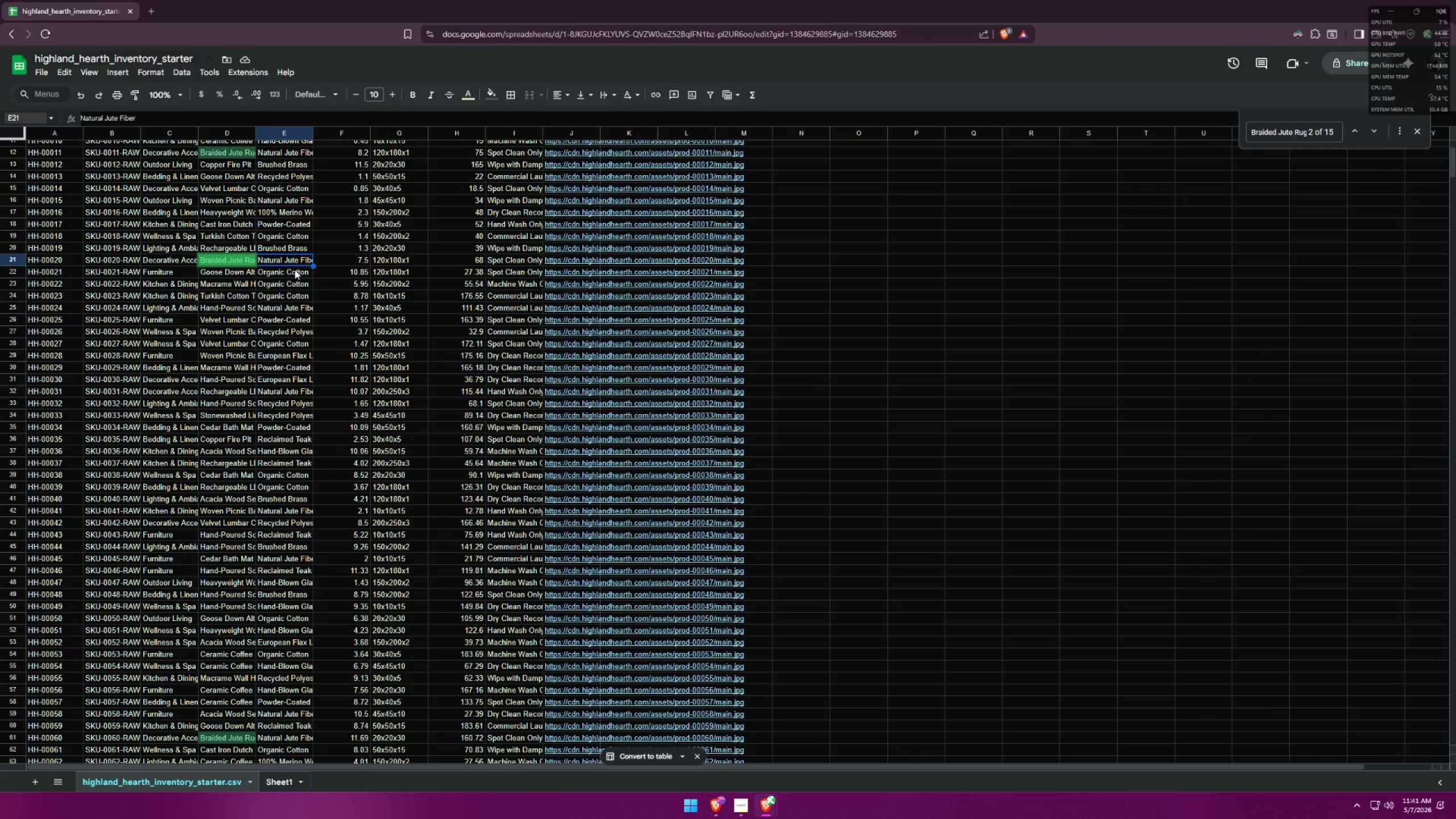 
key(Control+C)
 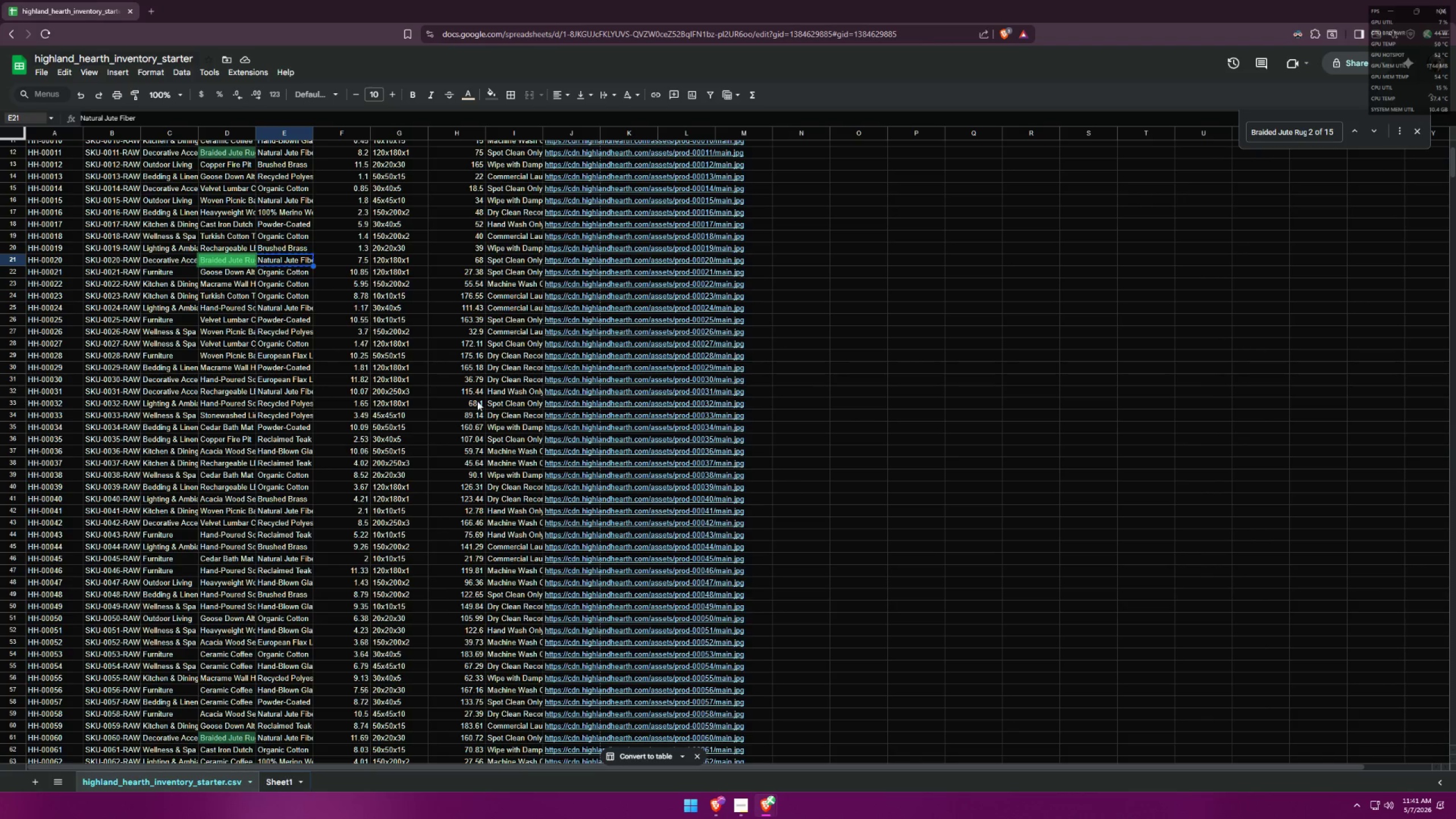 
key(Alt+AltLeft)
 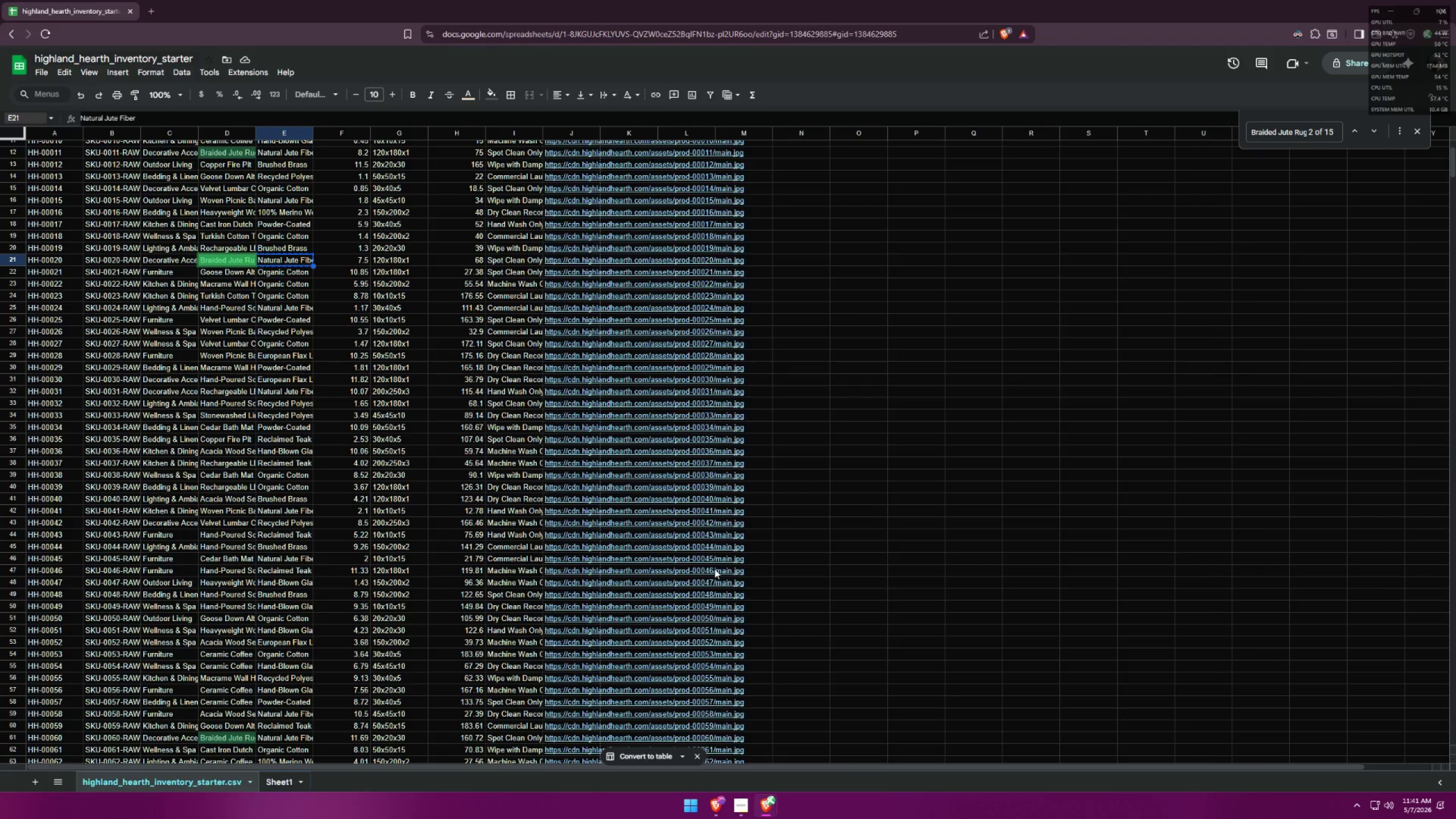 
key(Alt+Tab)
 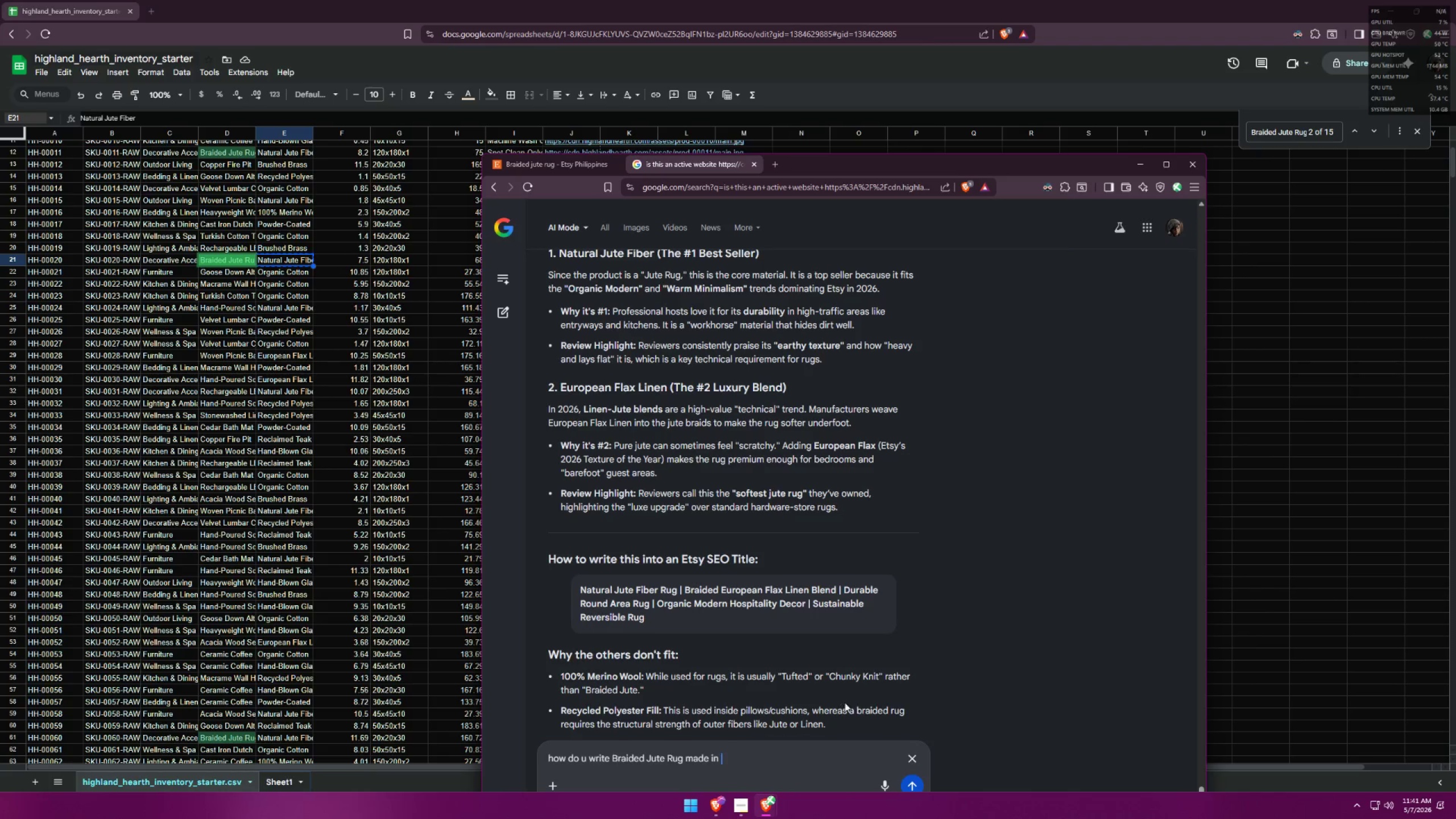 
key(Control+ControlLeft)
 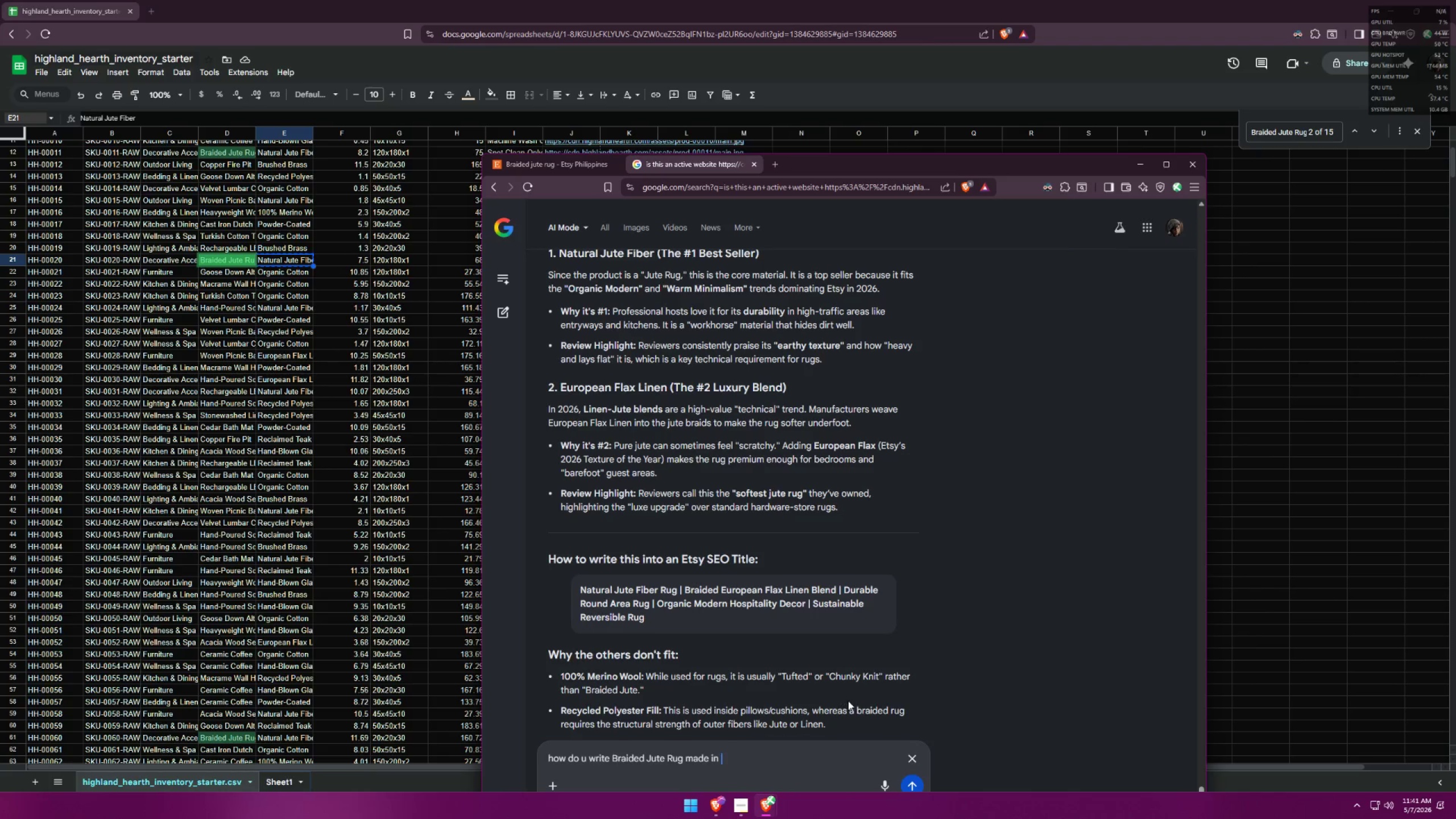 
key(Control+V)
 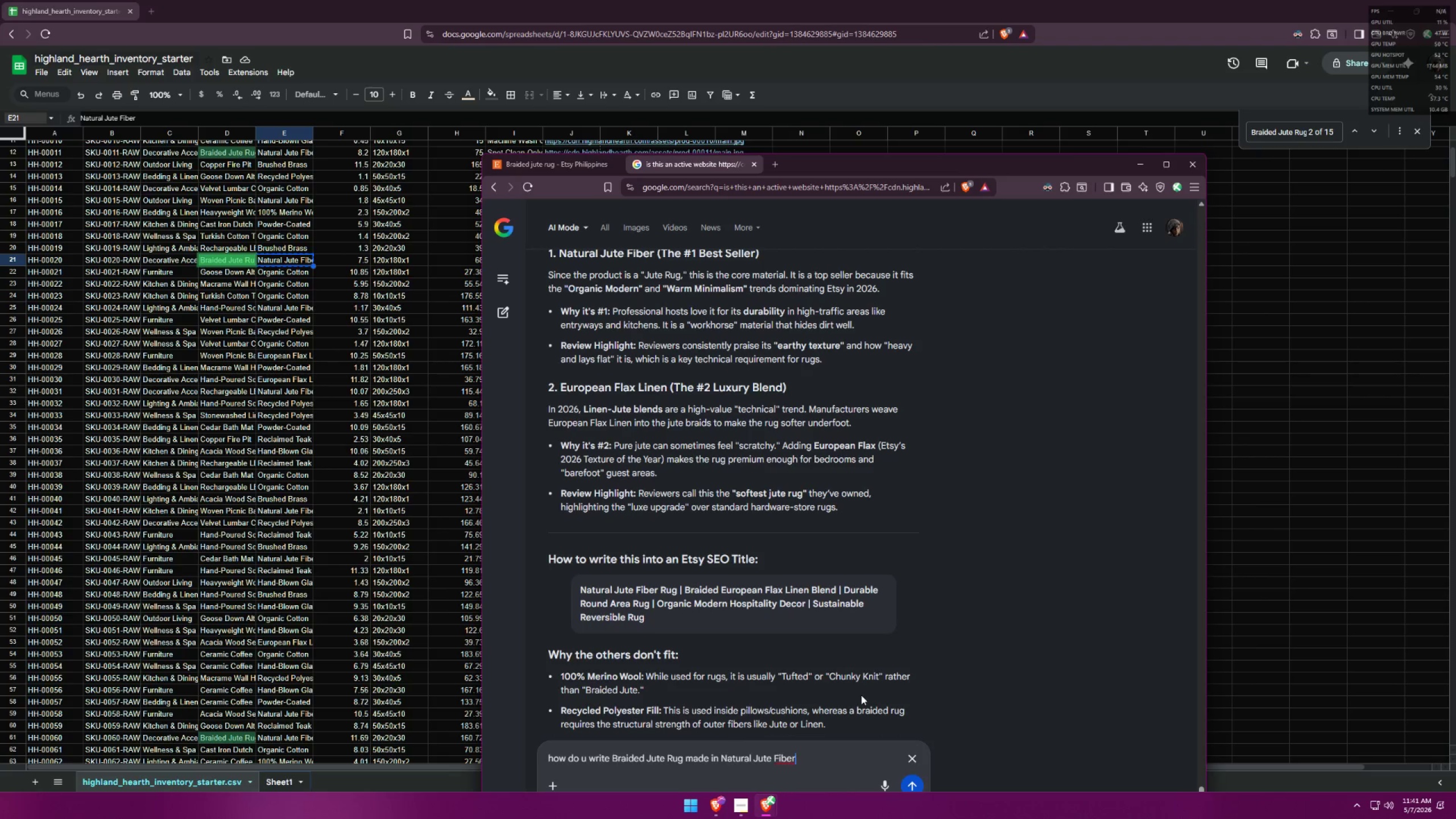 
key(Space)
 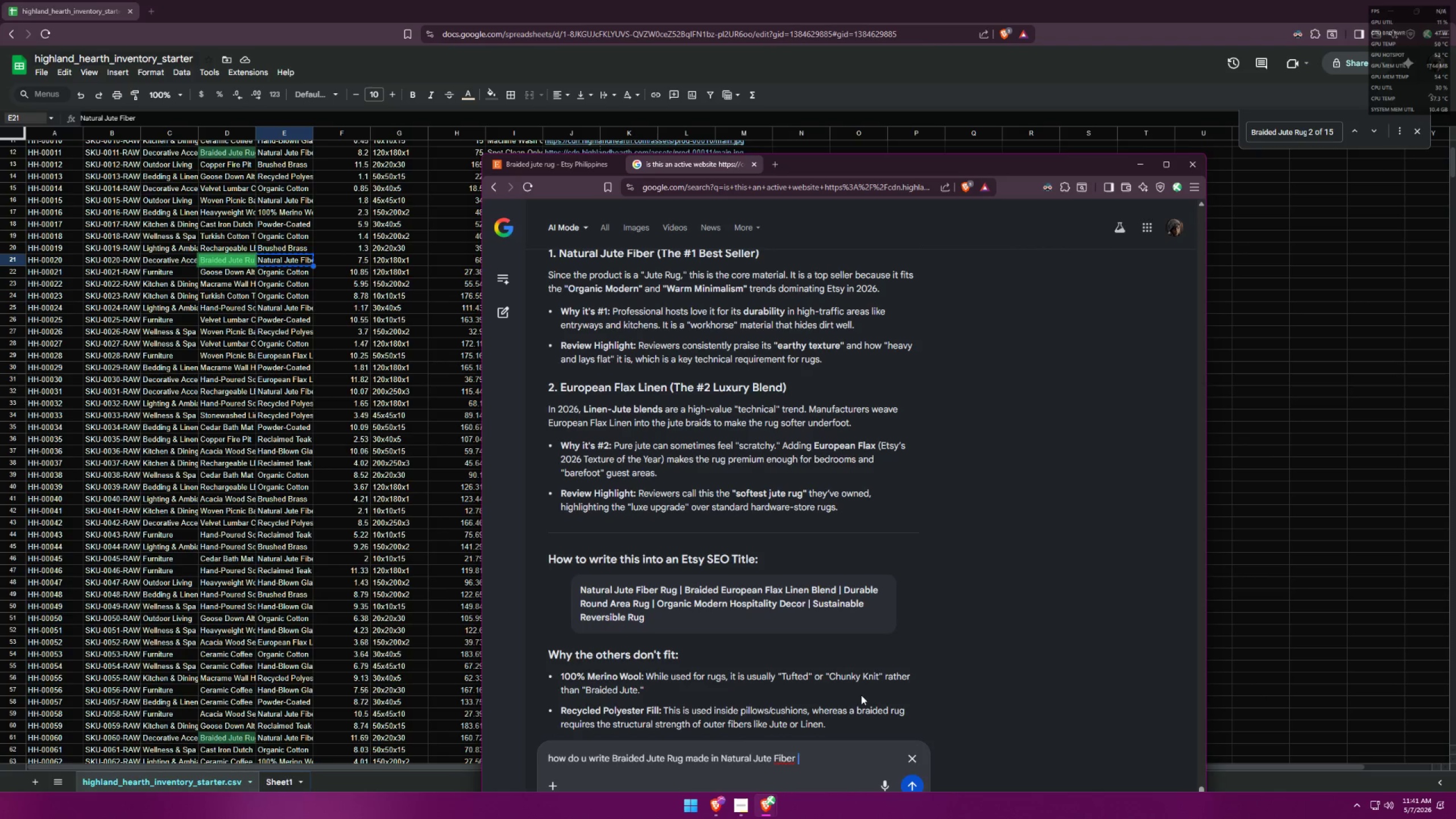 
key(Shift+ShiftLeft)
 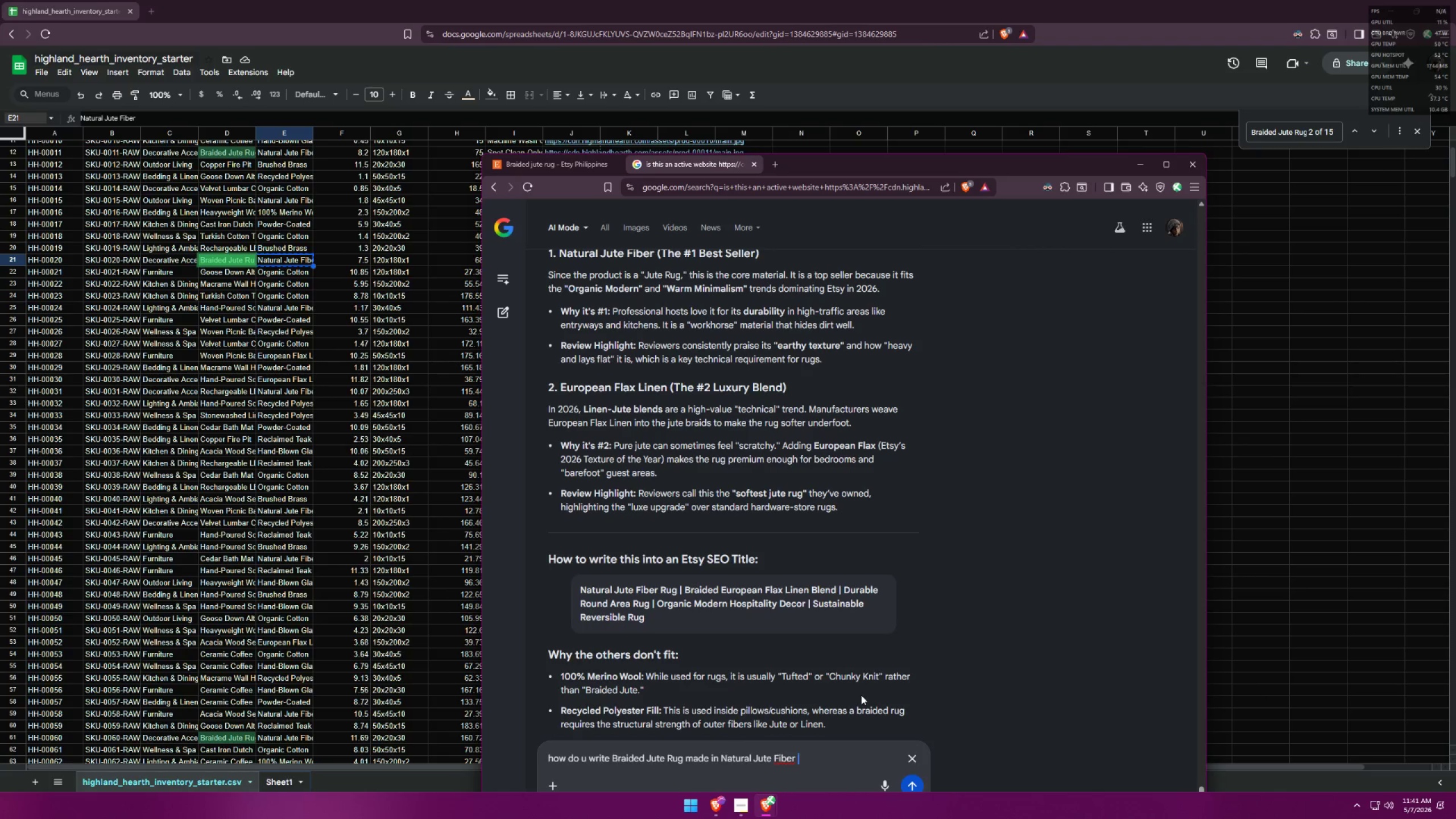 
key(Shift+ShiftRight)
 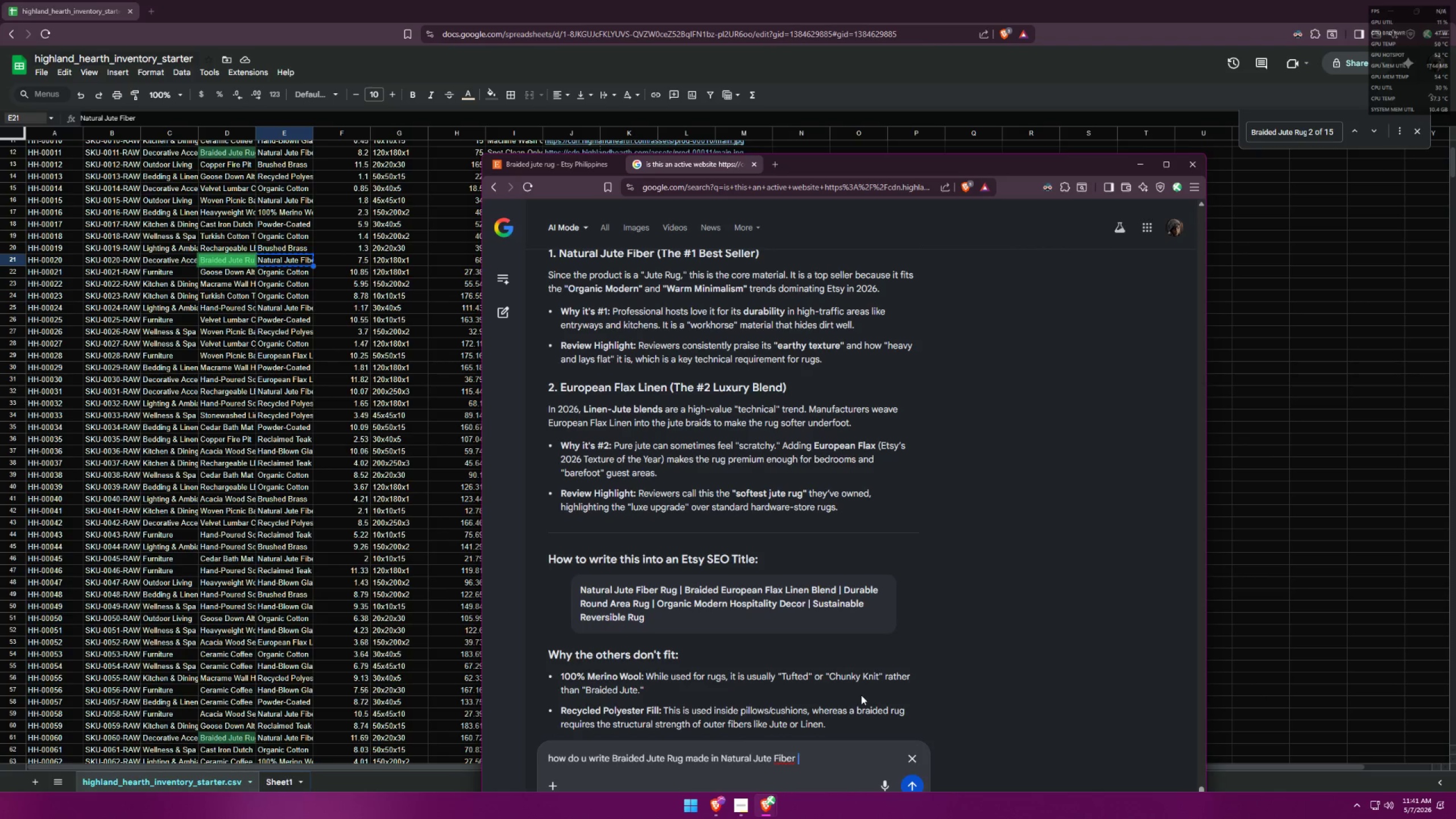 
key(Shift+Slash)
 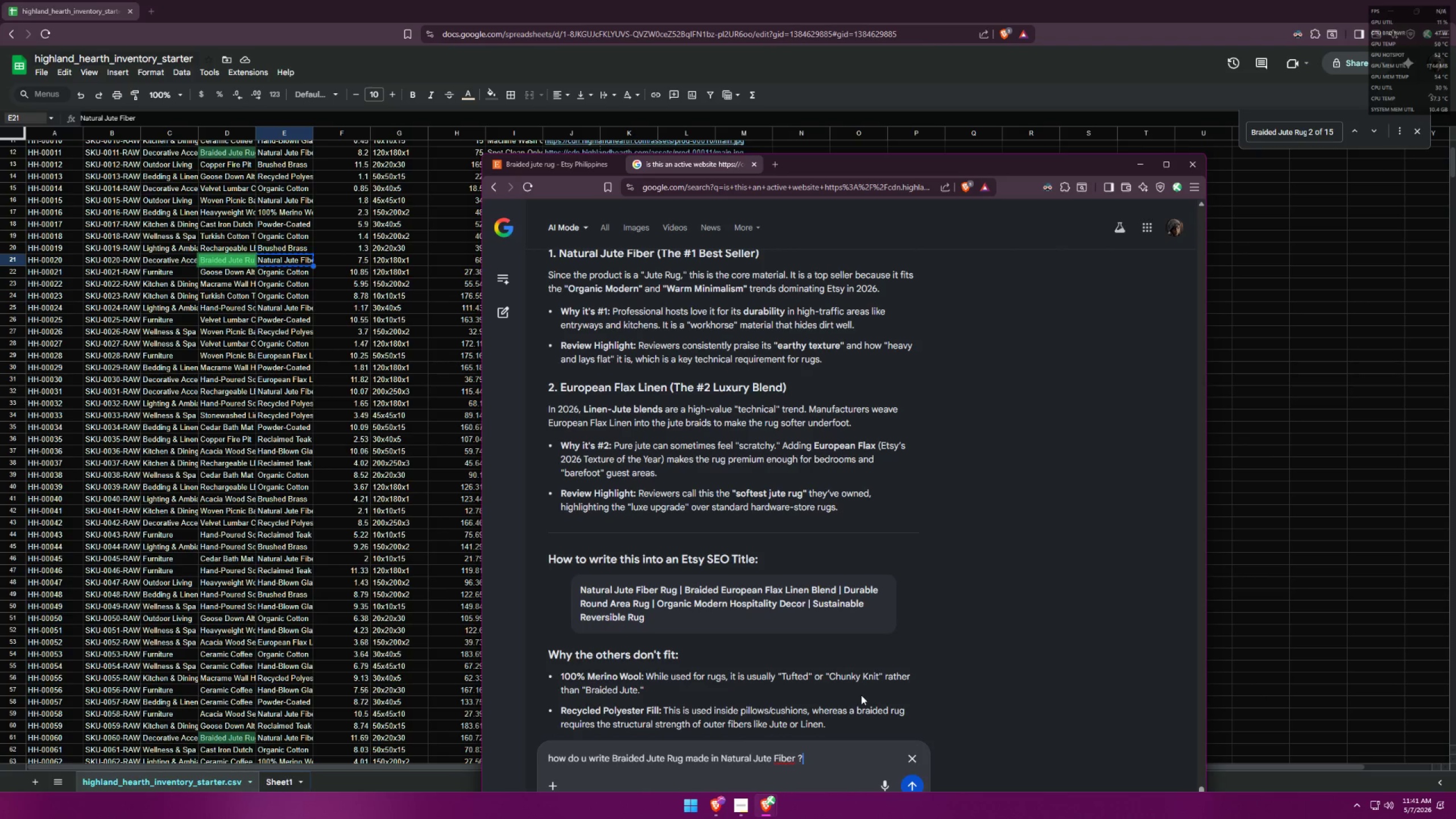 
key(Enter)
 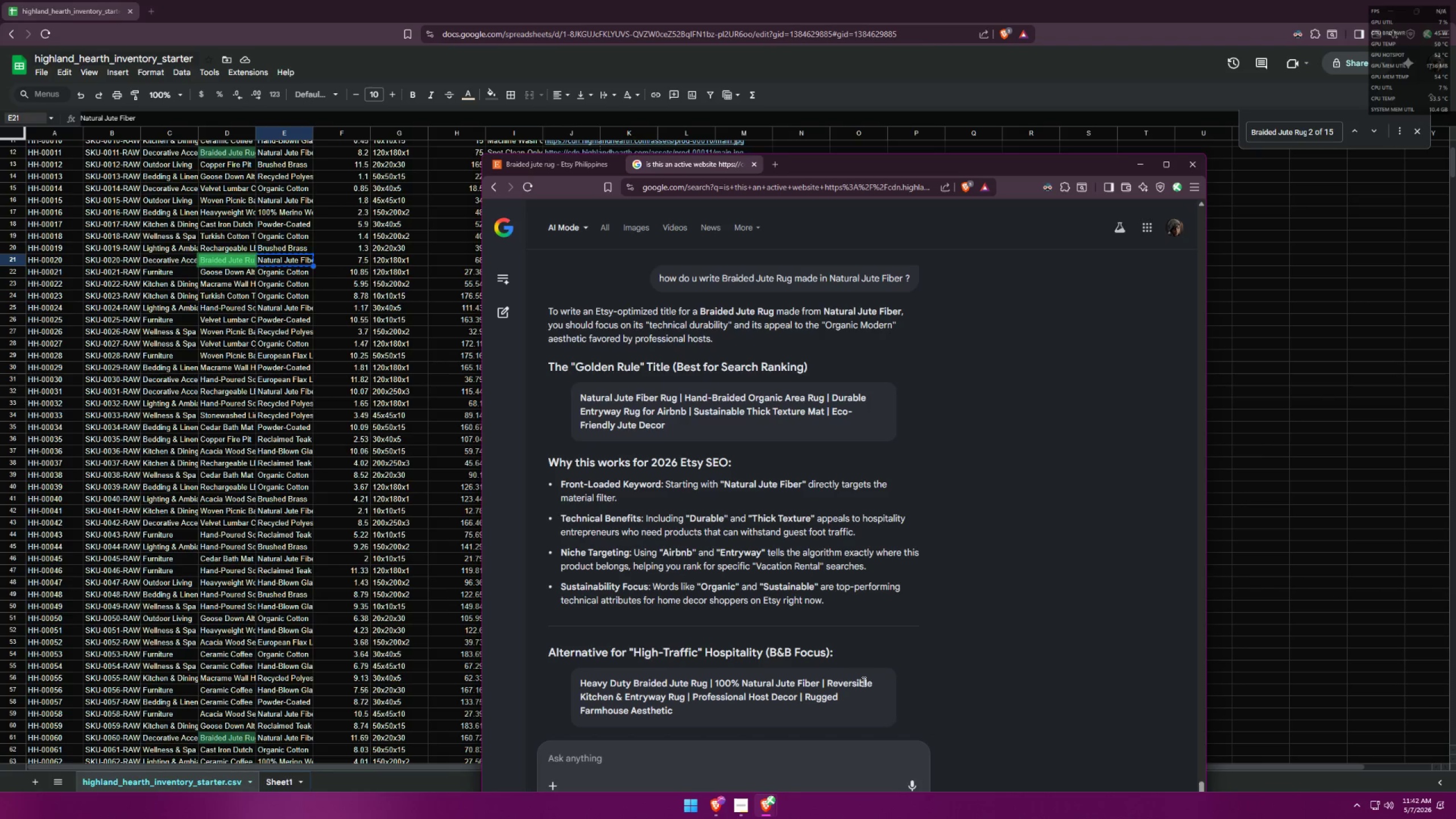 
wait(34.86)
 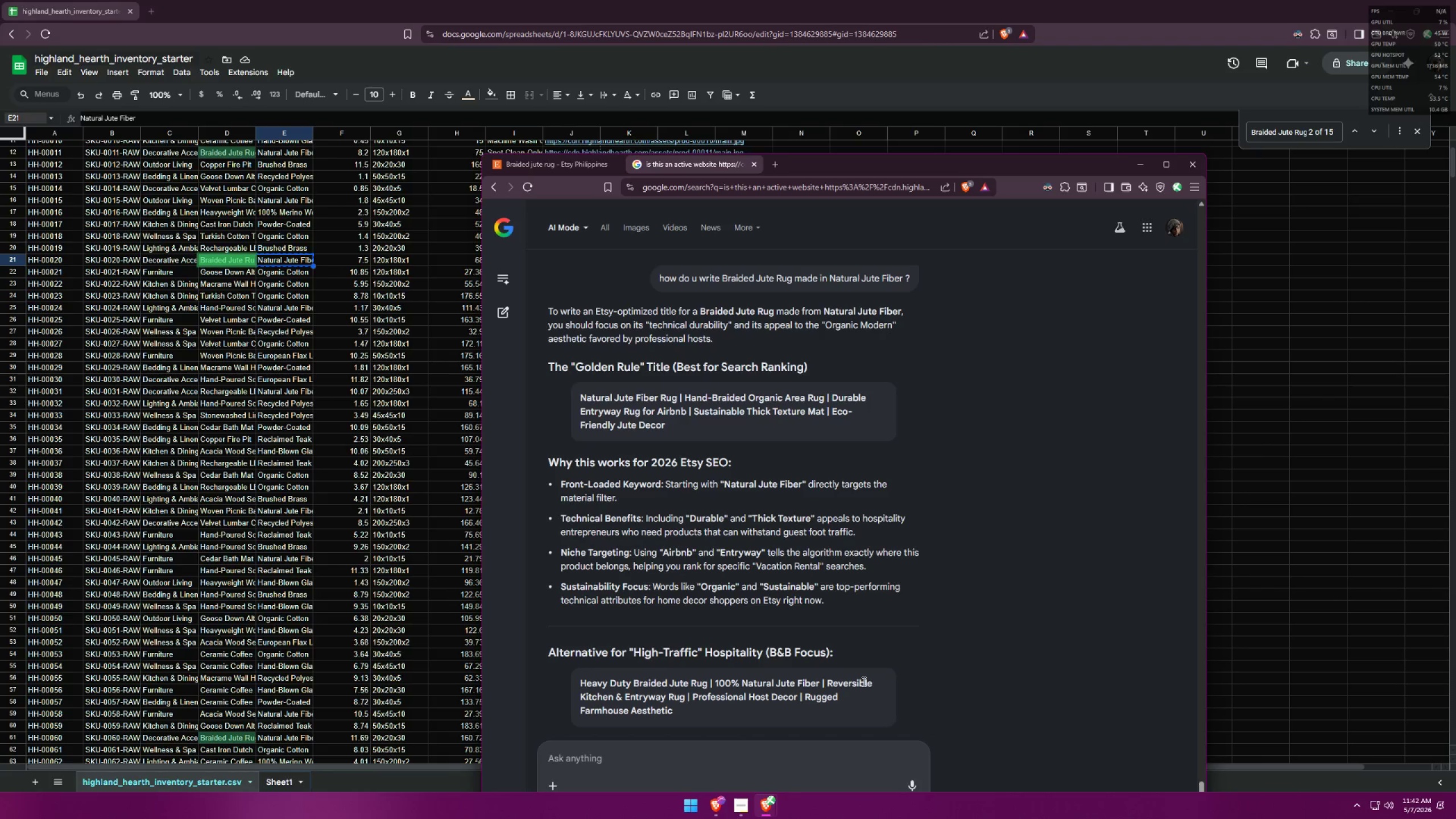 
left_click([572, 171])
 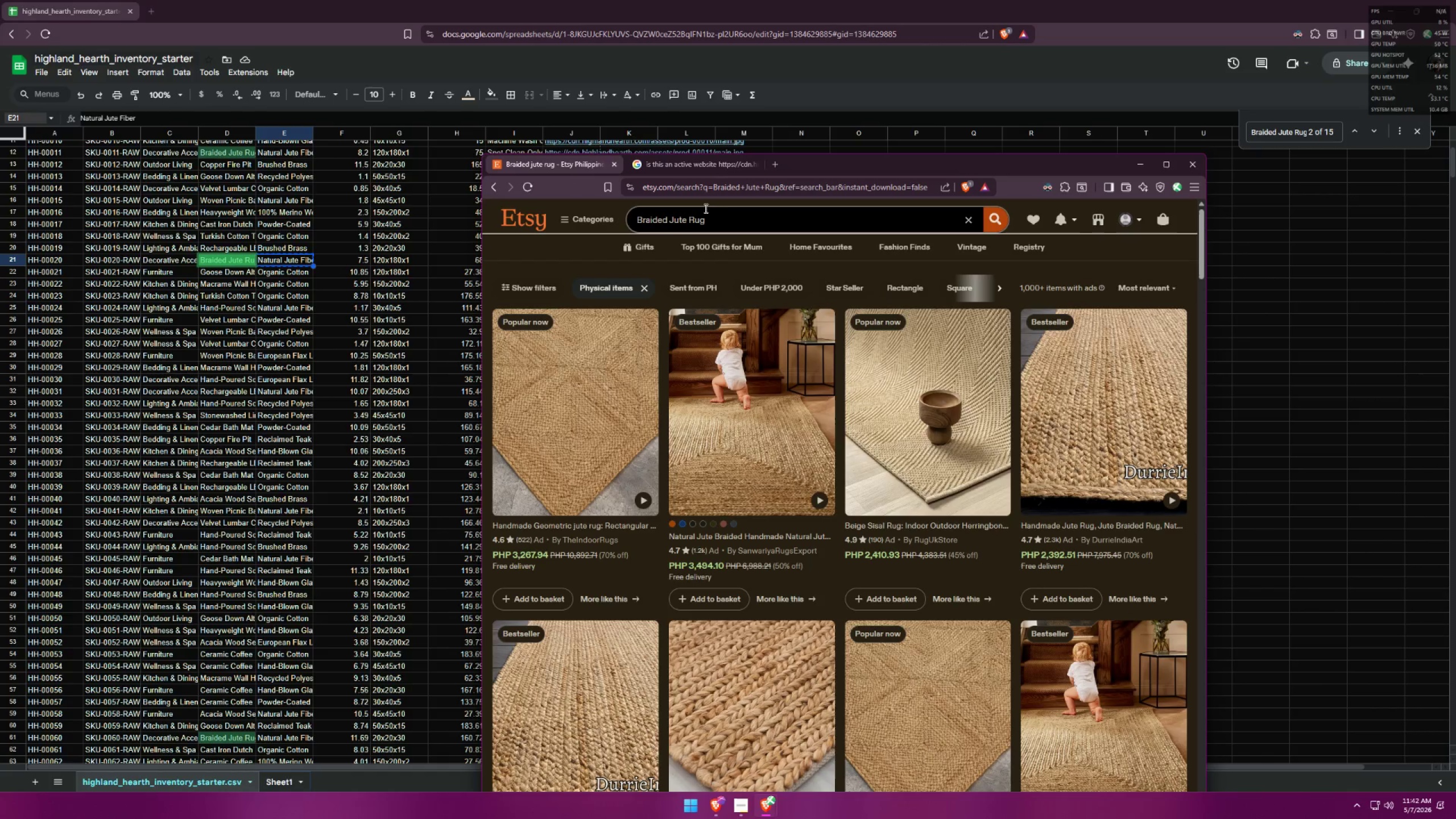 
left_click_drag(start_coordinate=[730, 223], to_coordinate=[537, 225])
 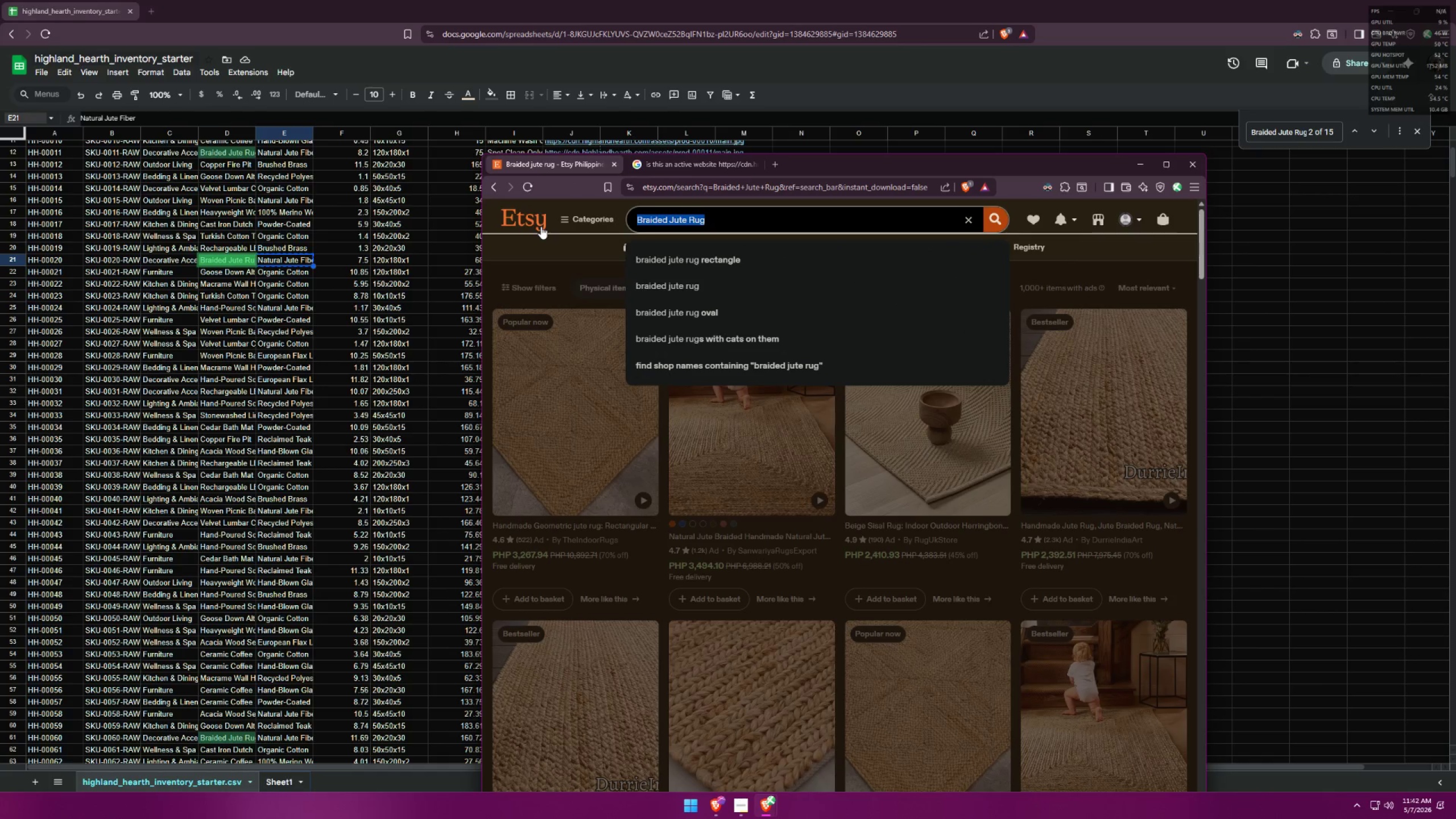 
type(natural jute )
 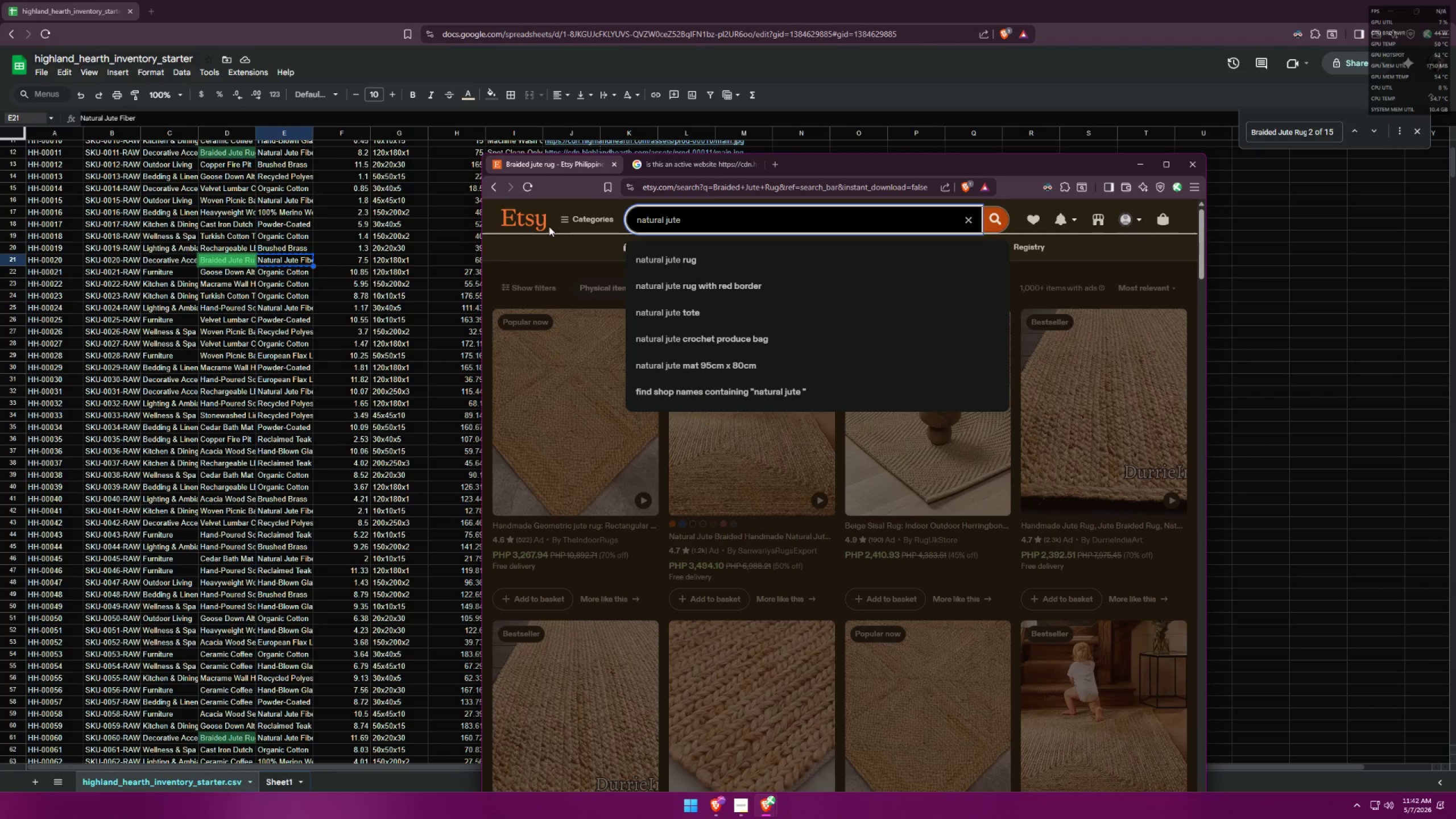 
wait(7.81)
 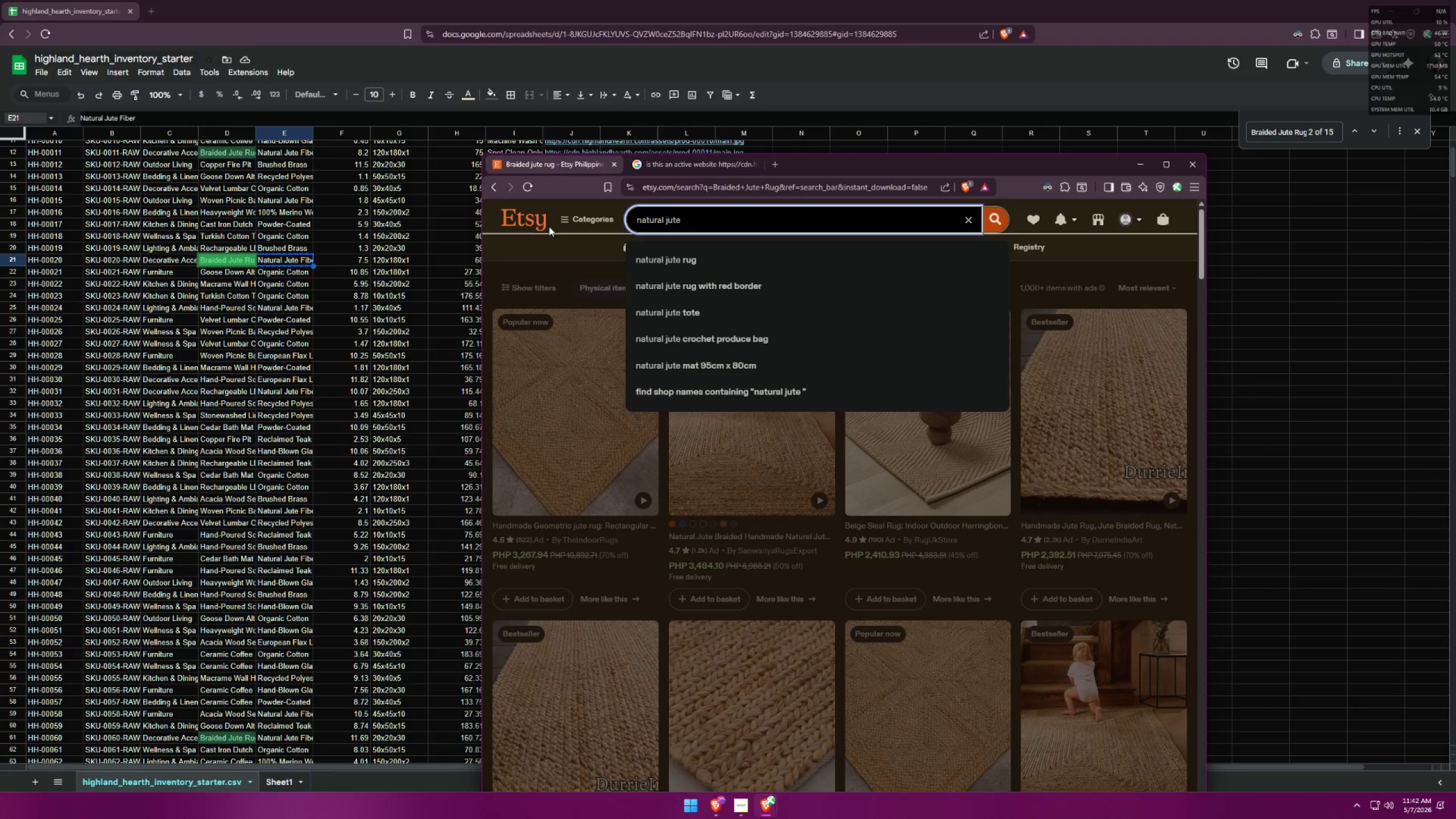 
left_click([767, 803])
 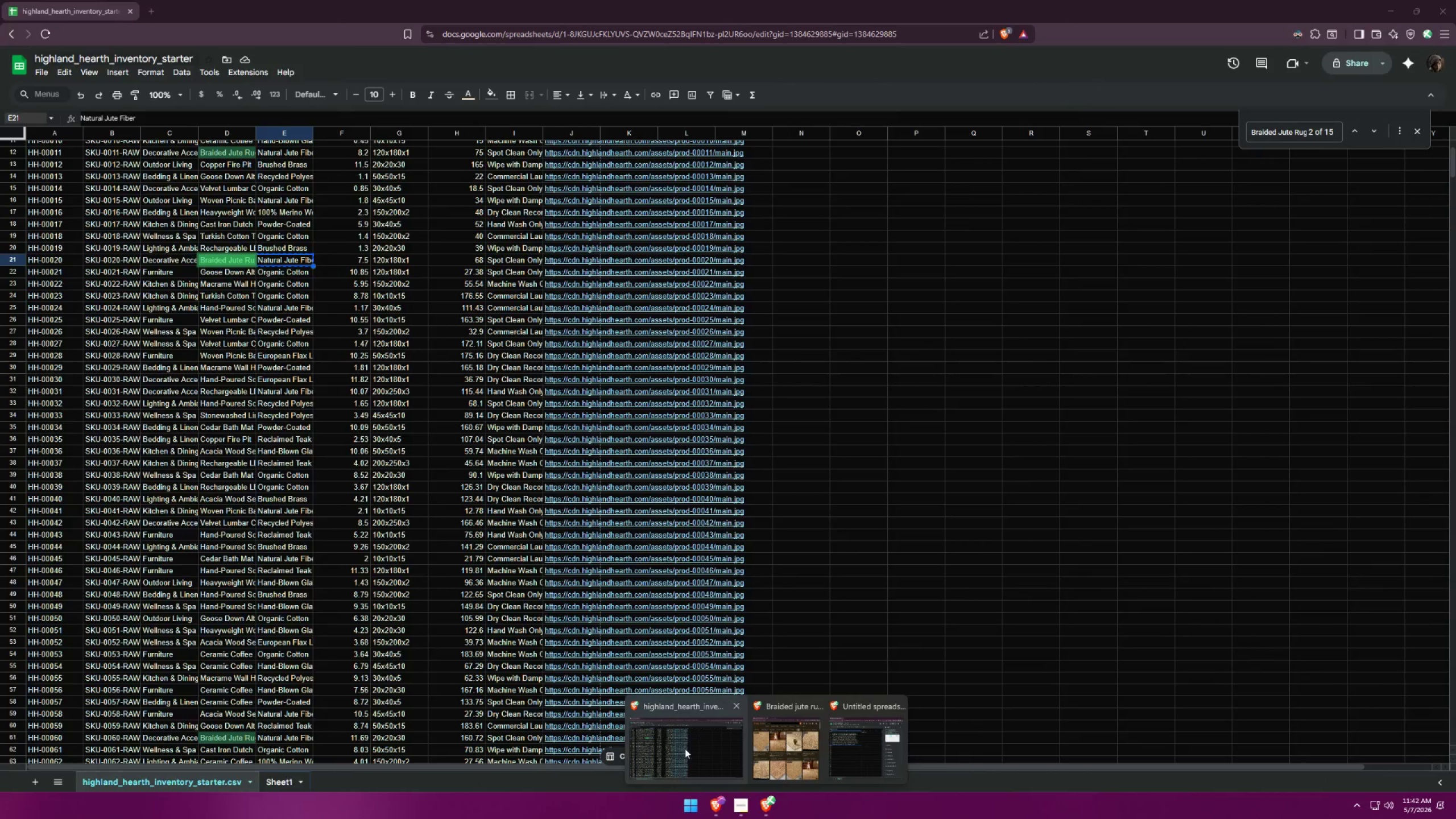 
left_click([884, 735])
 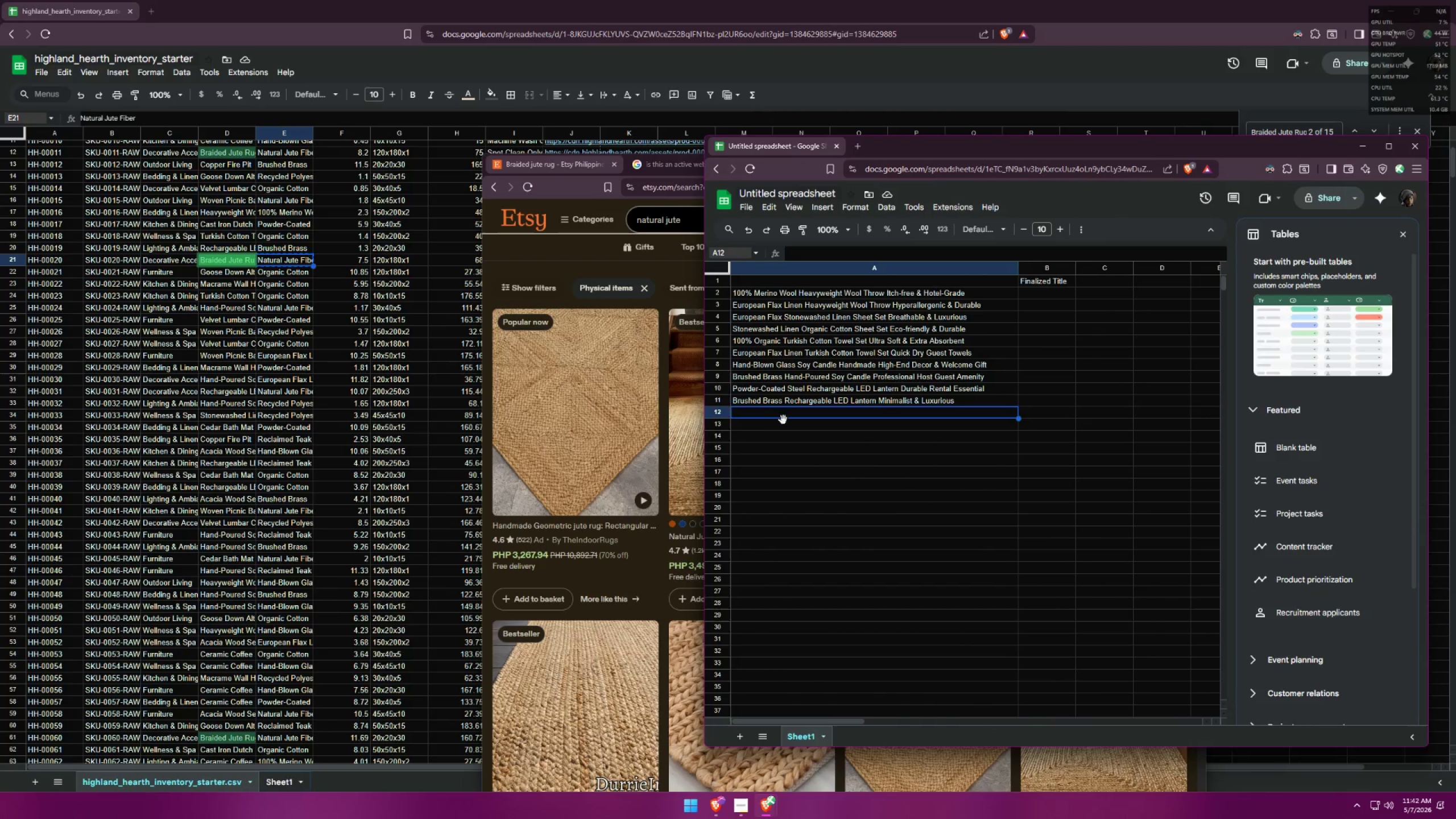 
double_click([789, 413])
 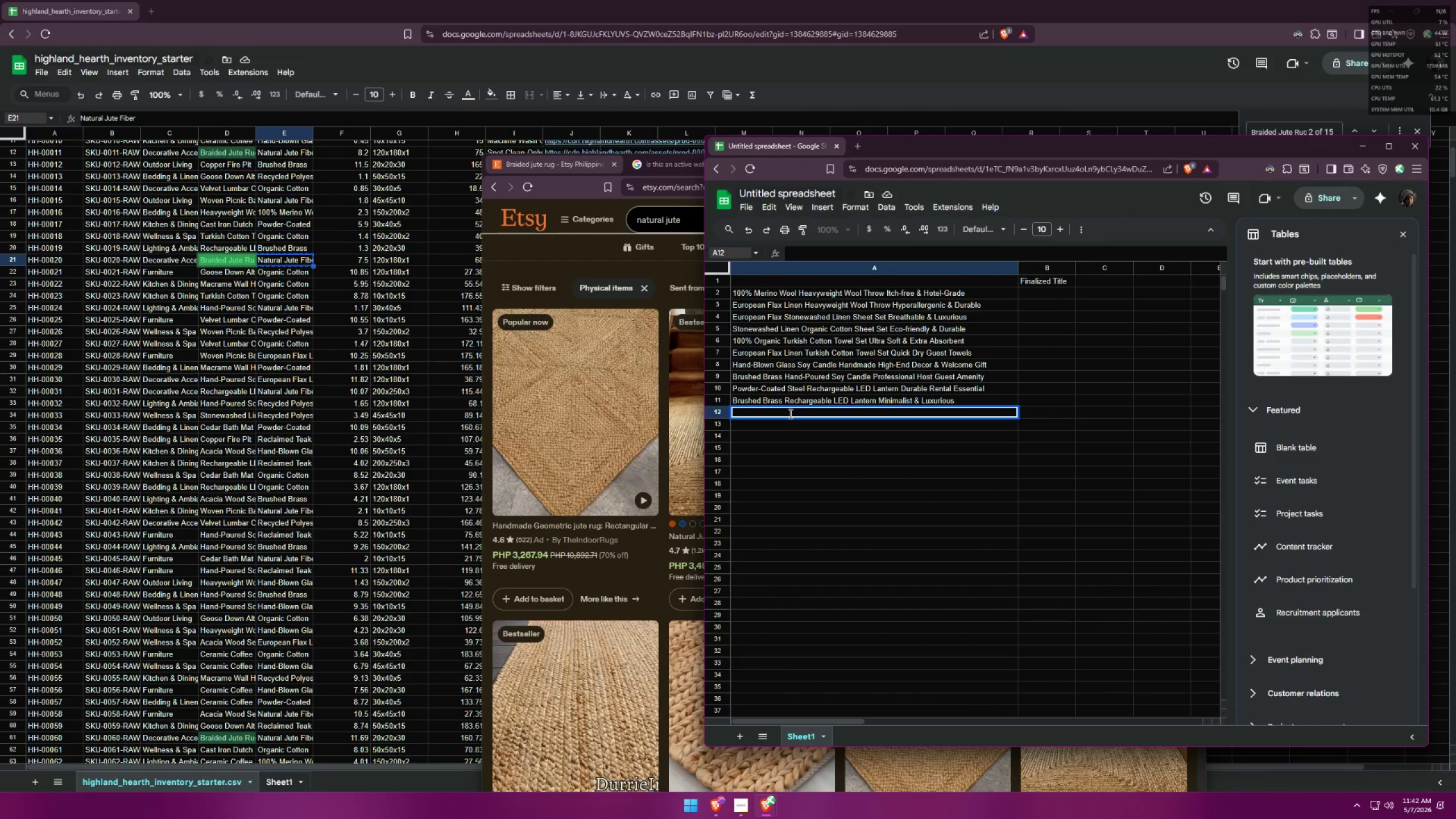 
type(Natural)
 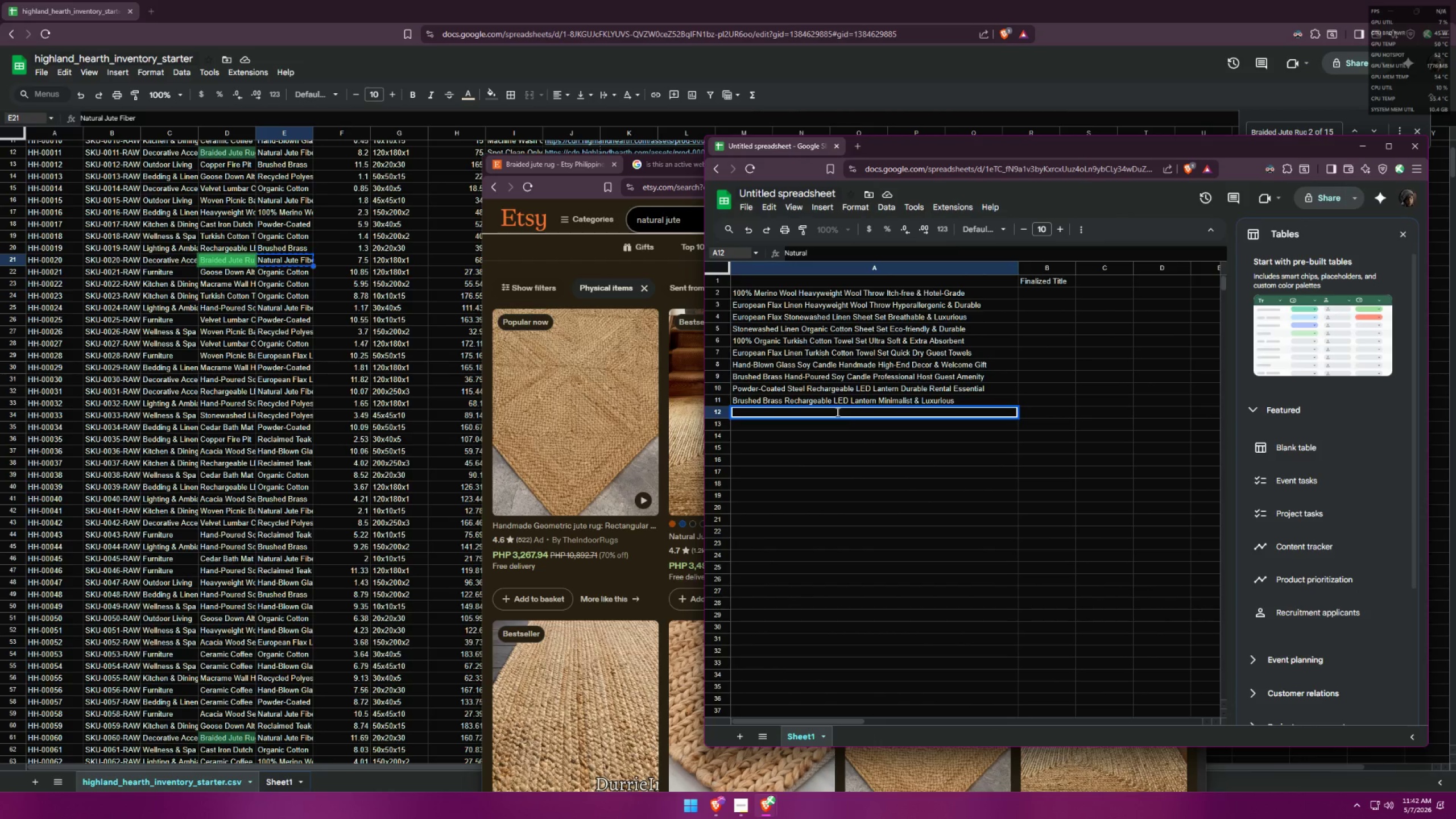 
left_click([840, 436])
 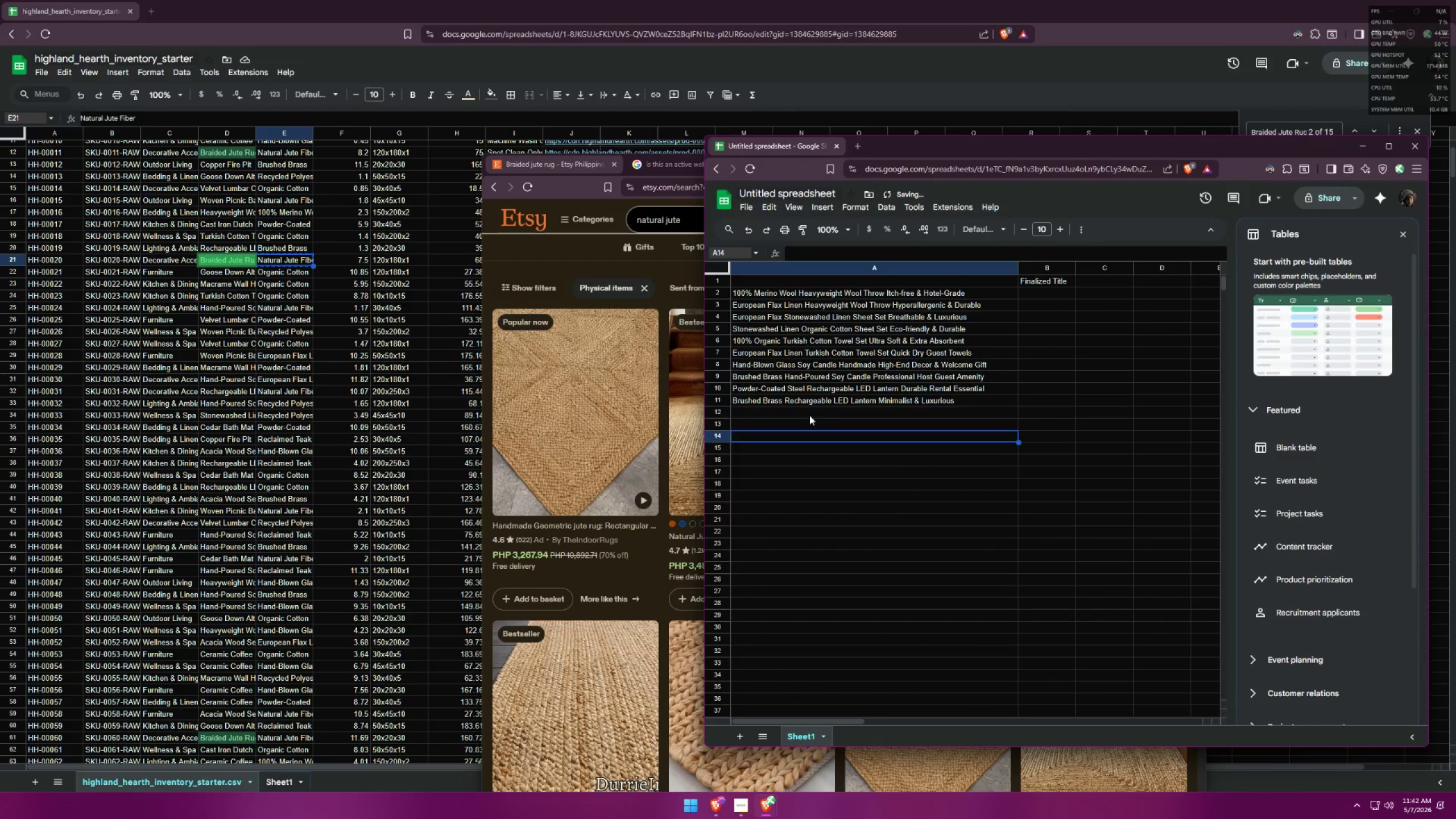 
triple_click([809, 415])
 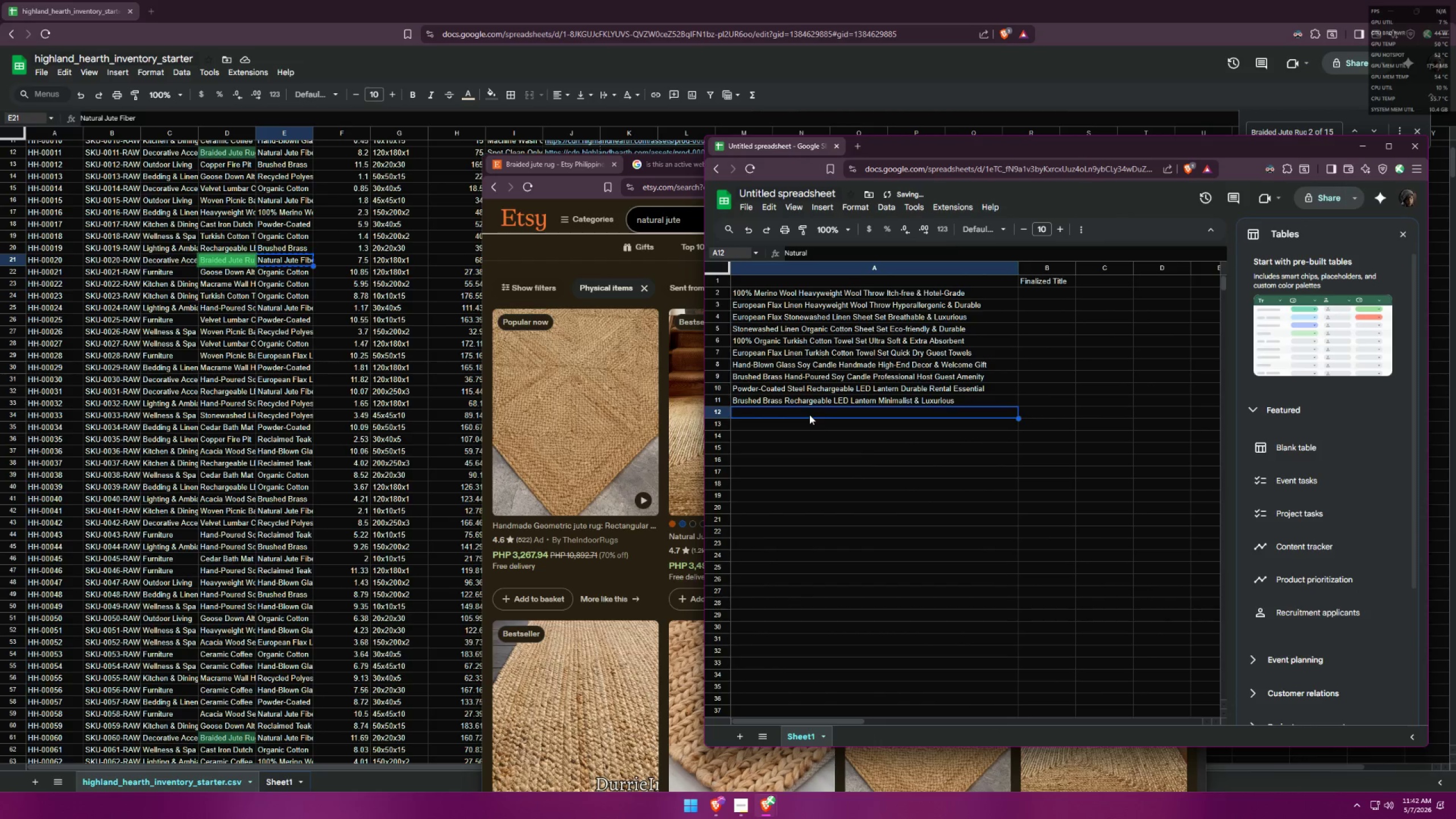 
key(Control+ControlLeft)
 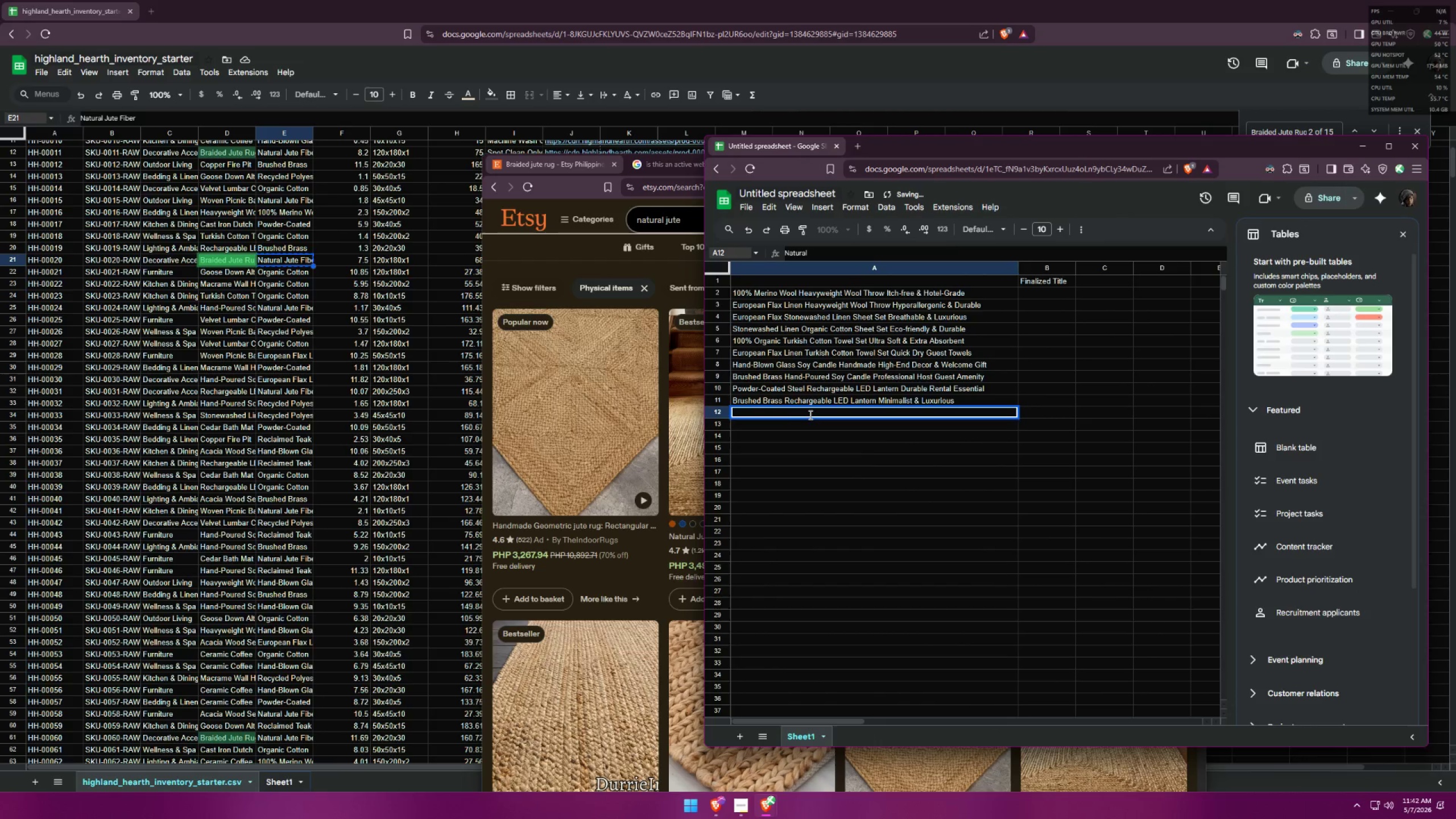 
key(Control+A)
 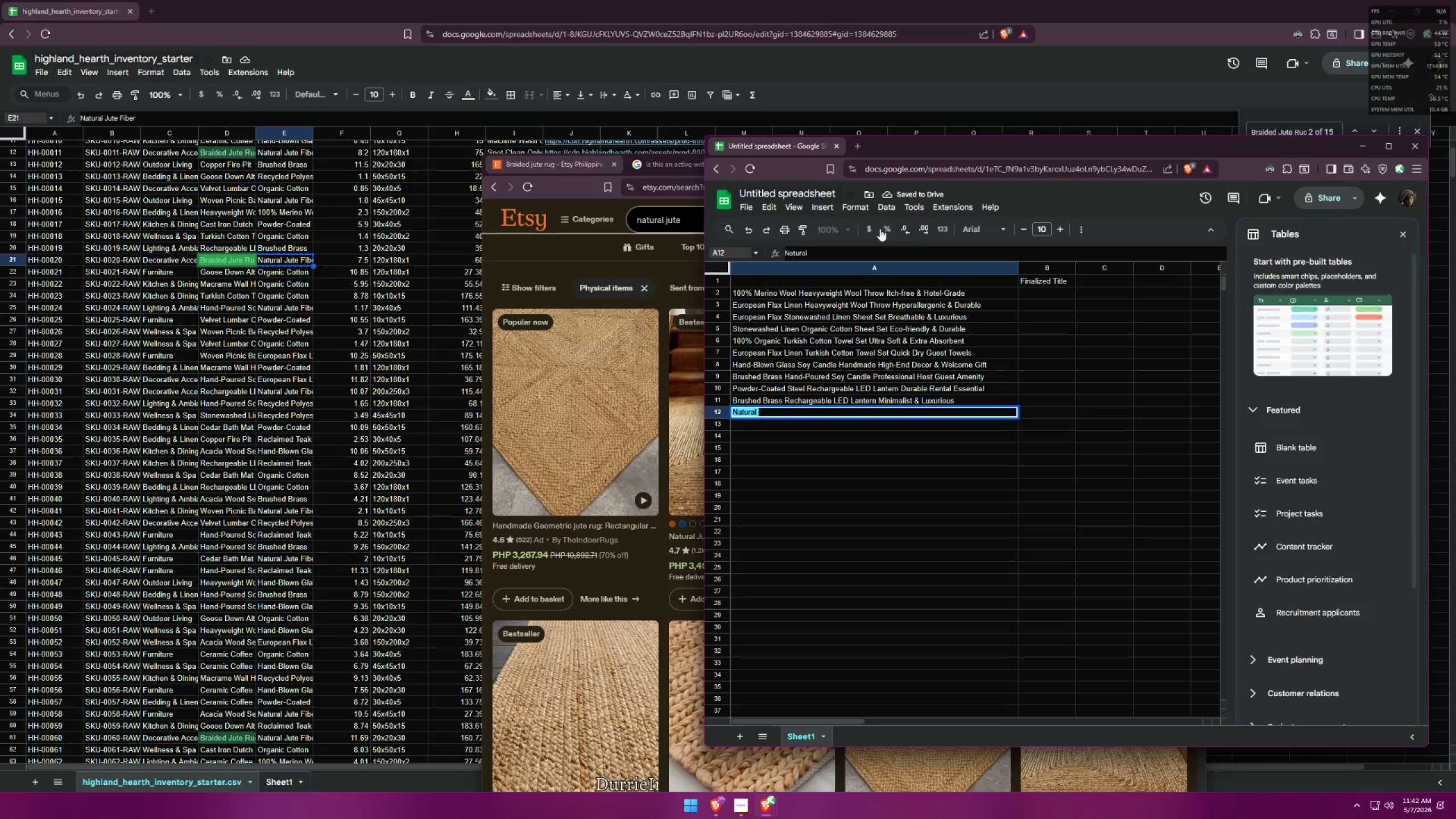 
left_click([1077, 229])
 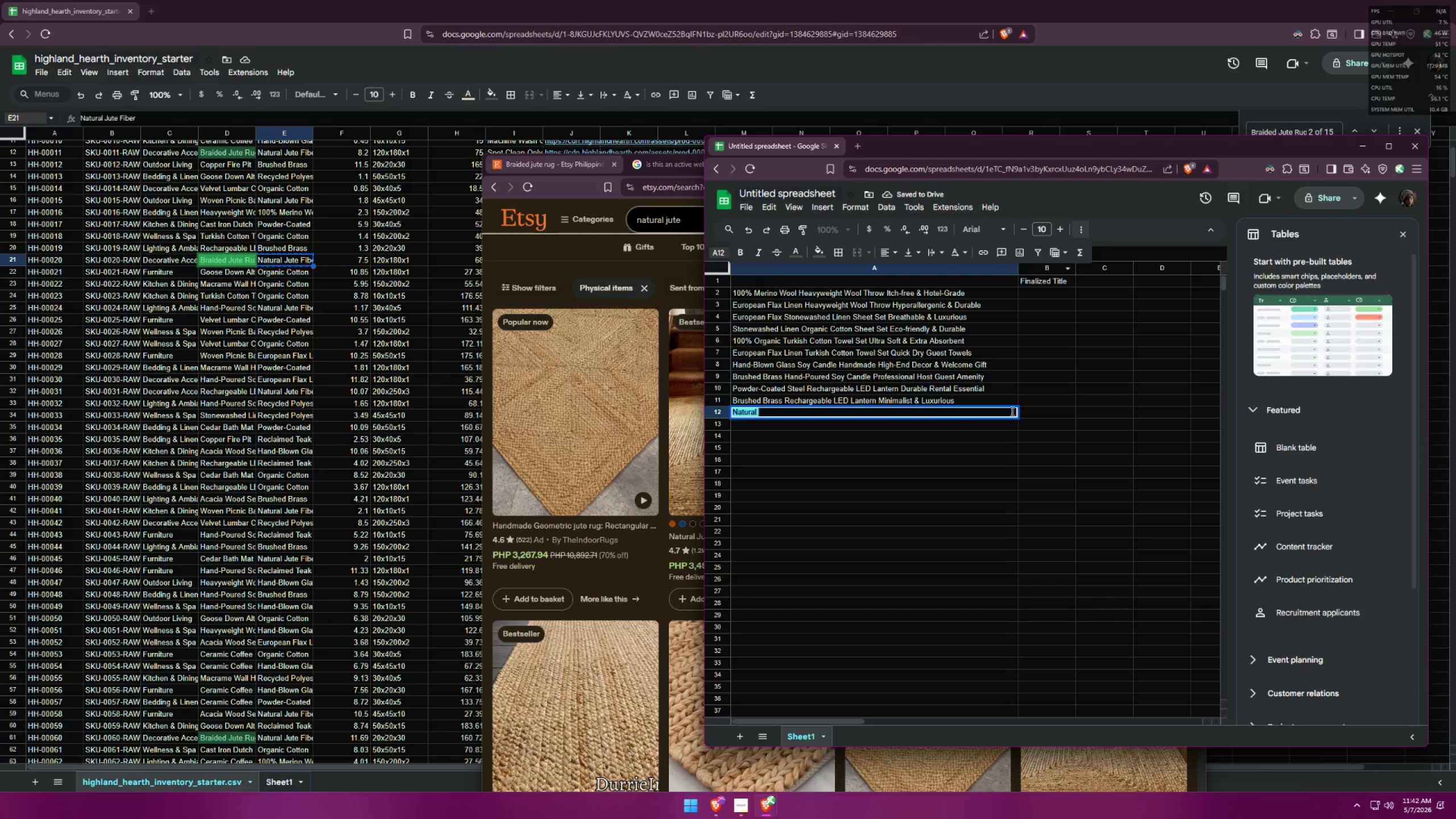 
left_click([795, 246])
 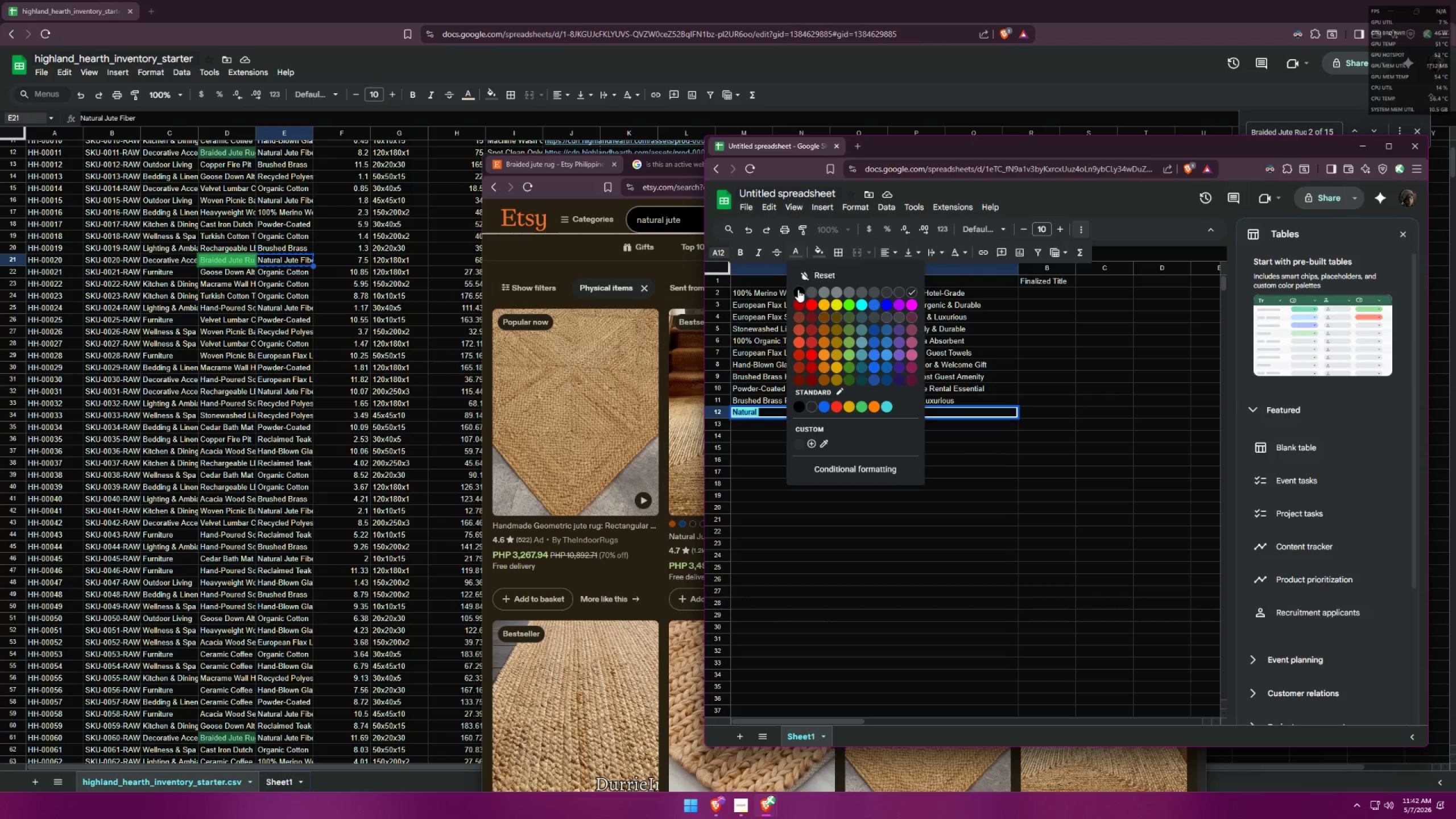 
double_click([791, 442])
 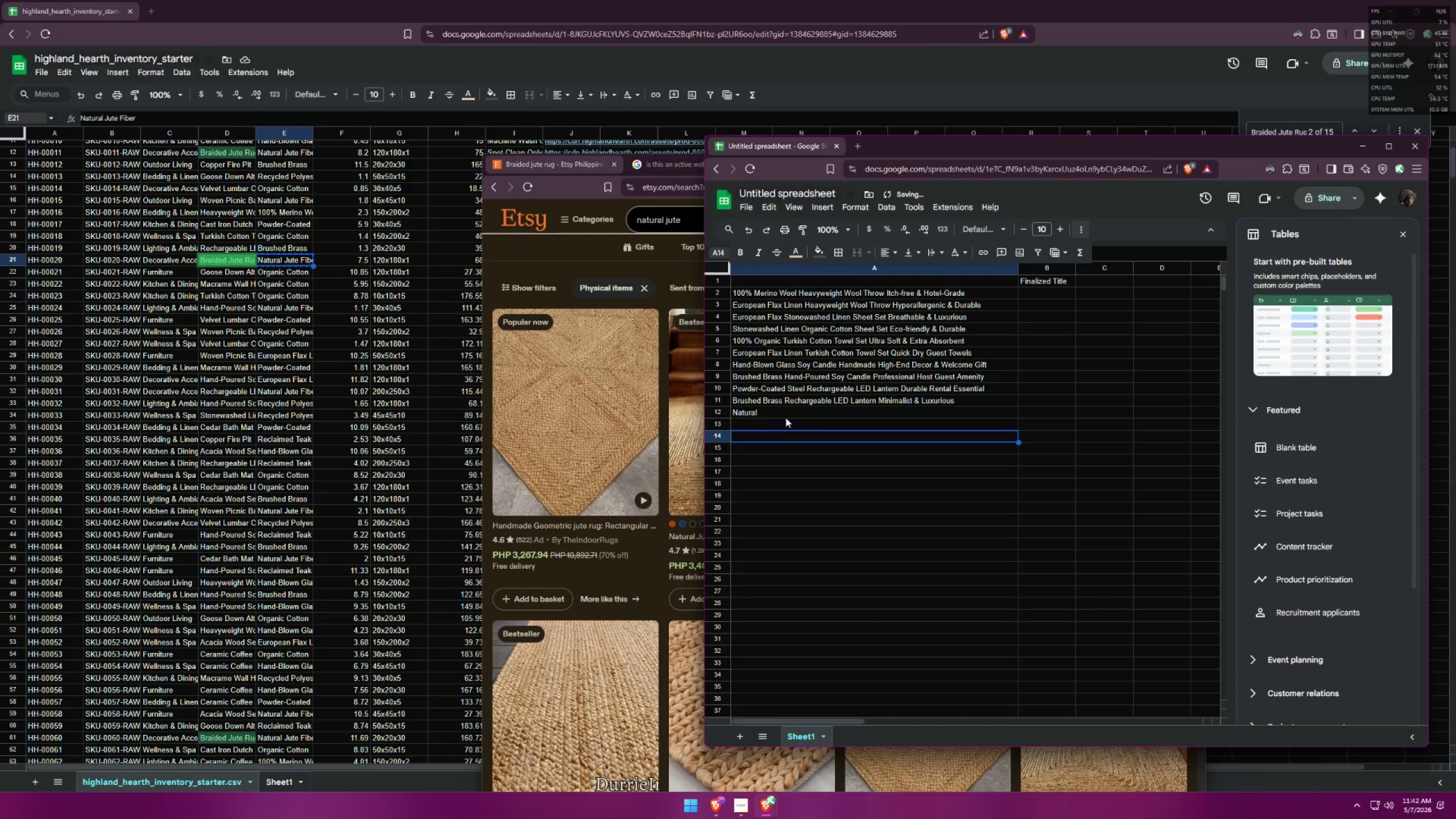 
triple_click([792, 411])
 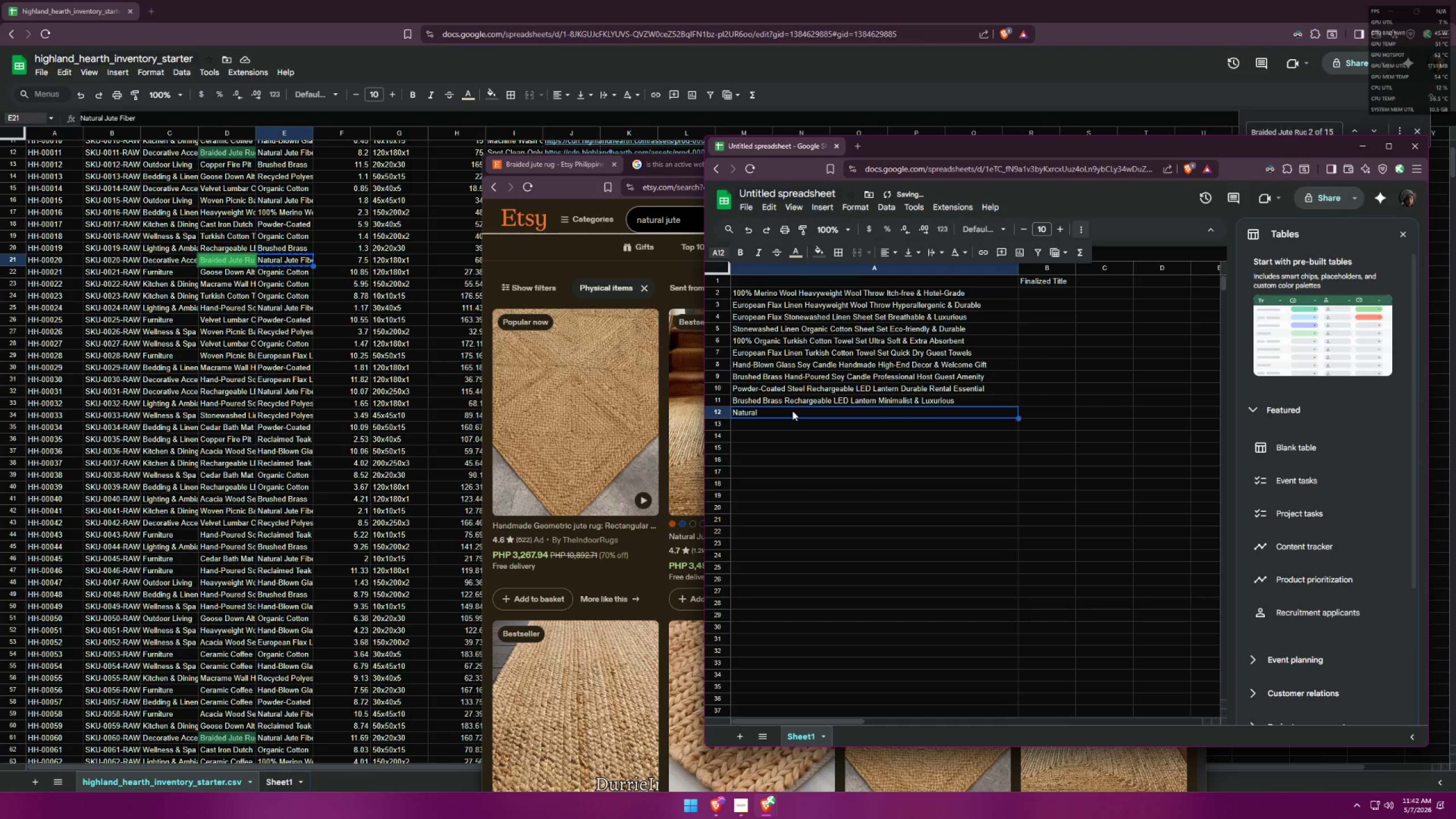 
triple_click([792, 411])
 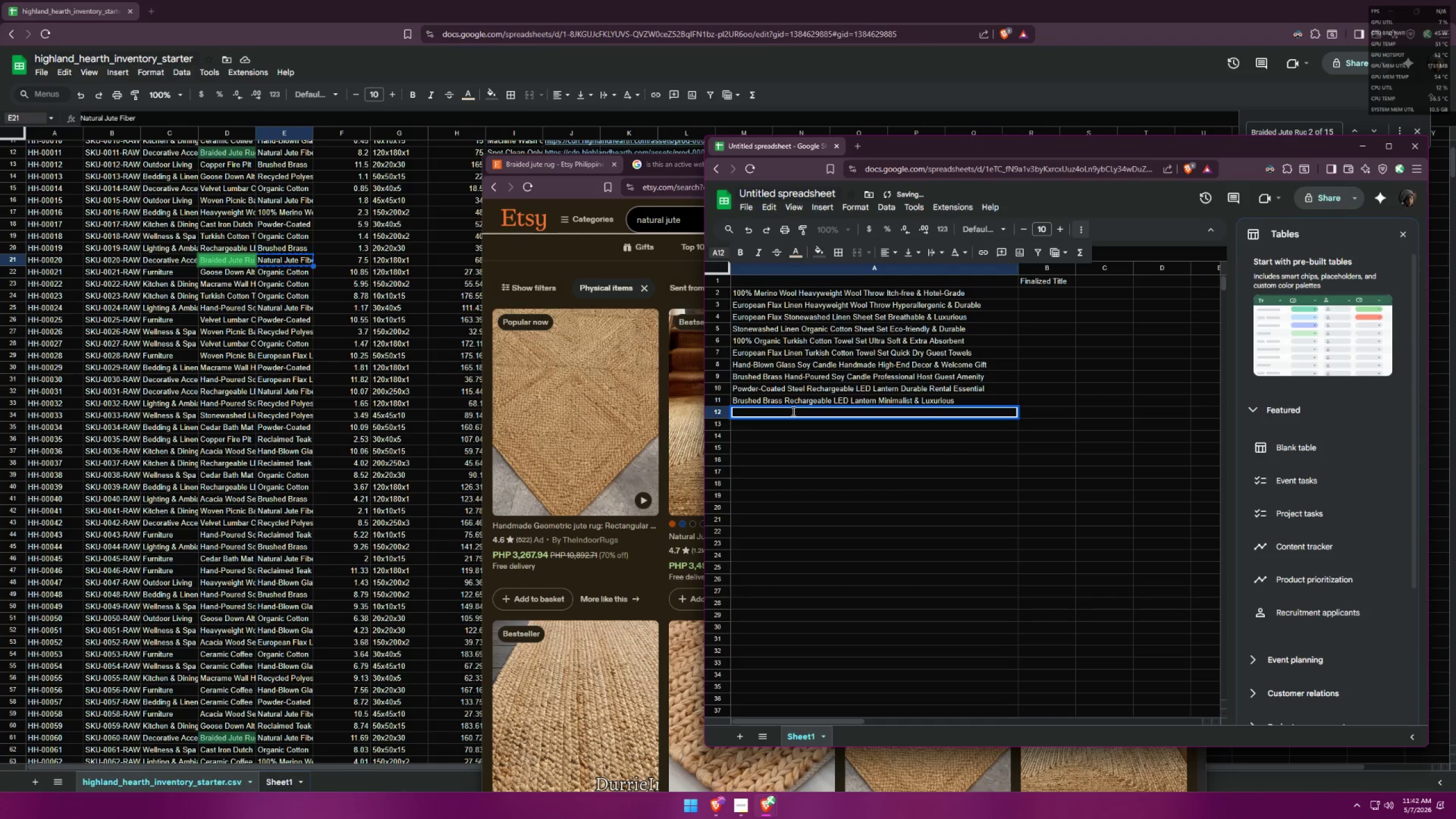 
double_click([792, 411])
 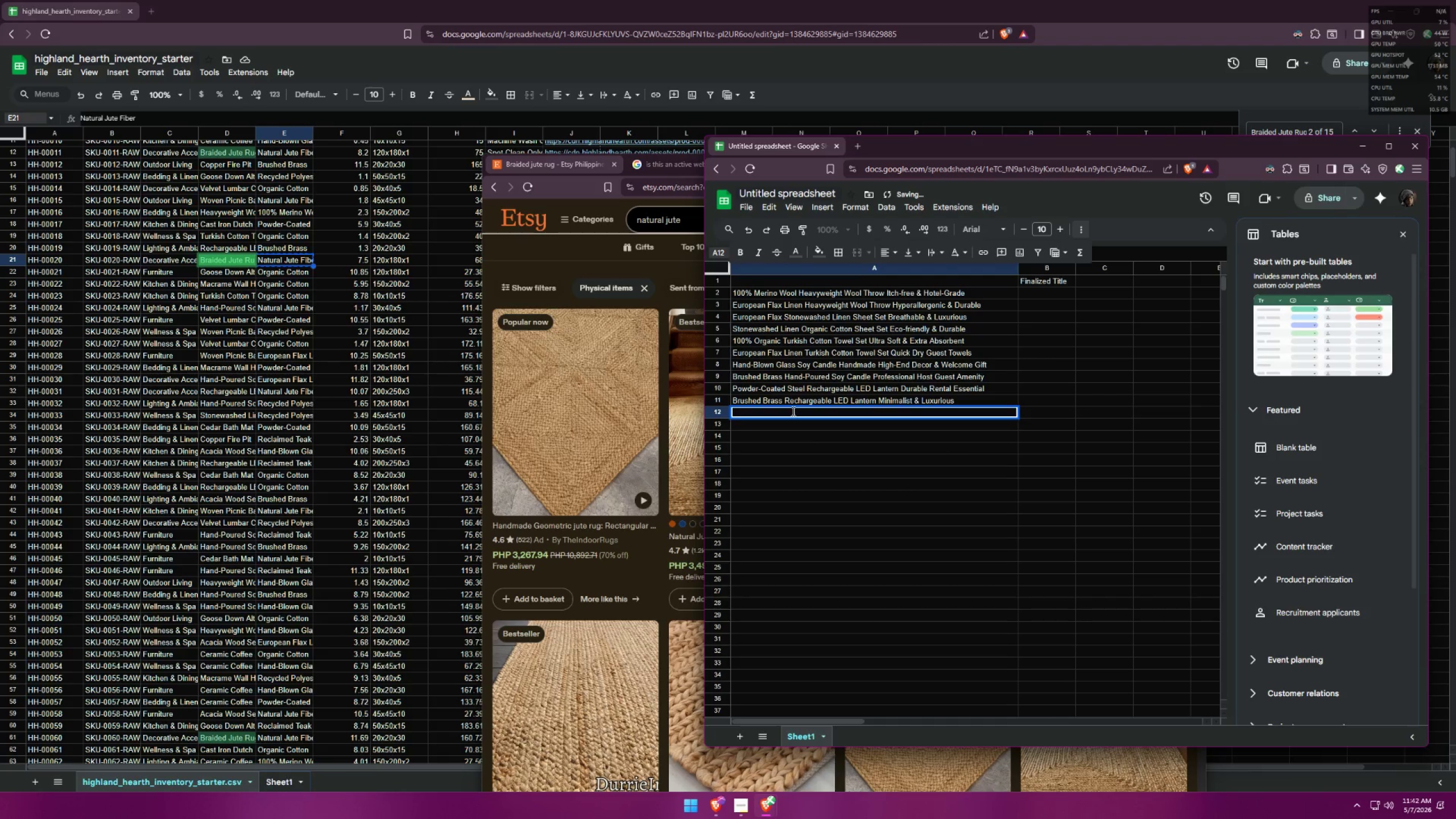 
key(Control+ControlLeft)
 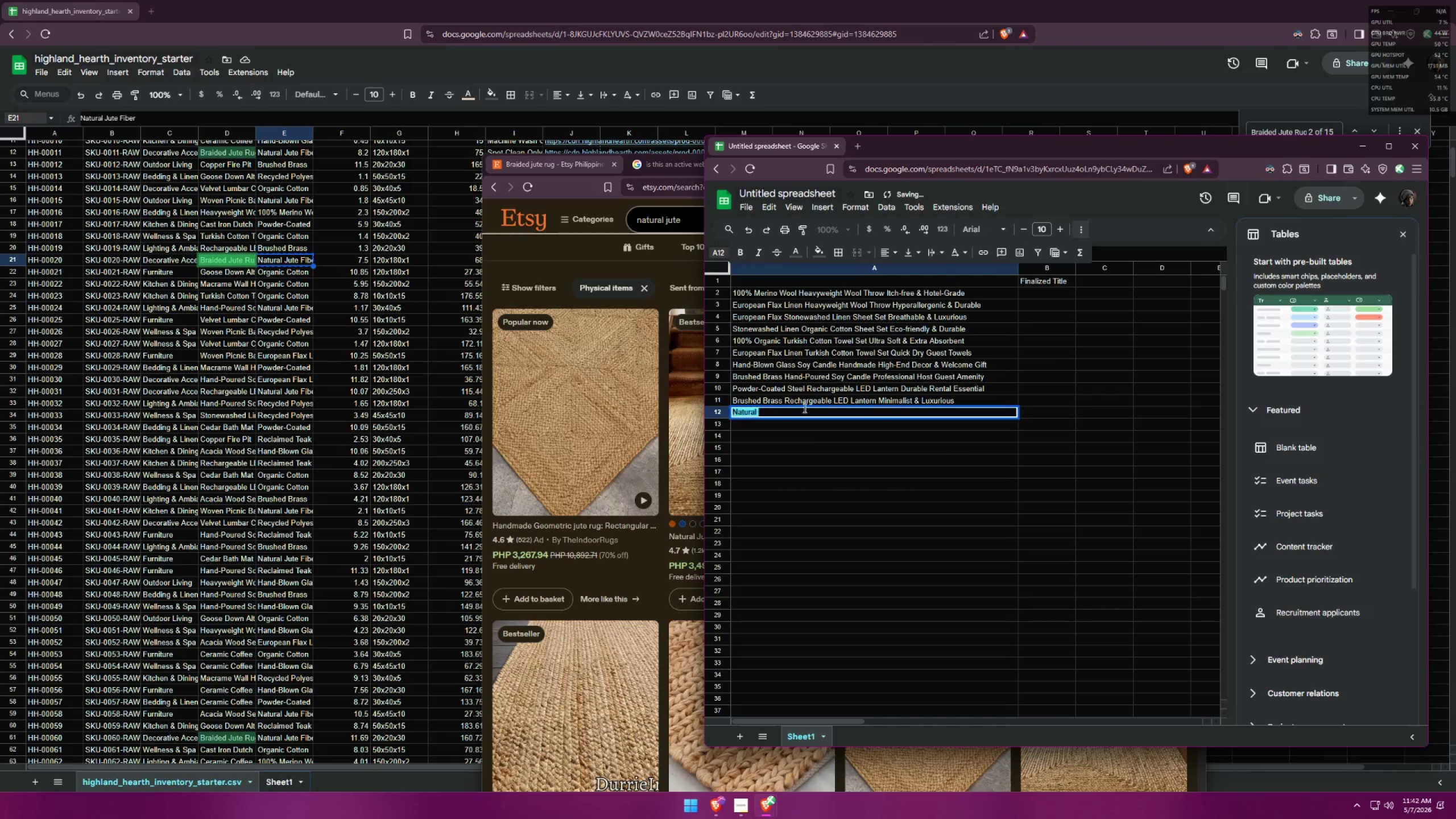 
key(Control+A)
 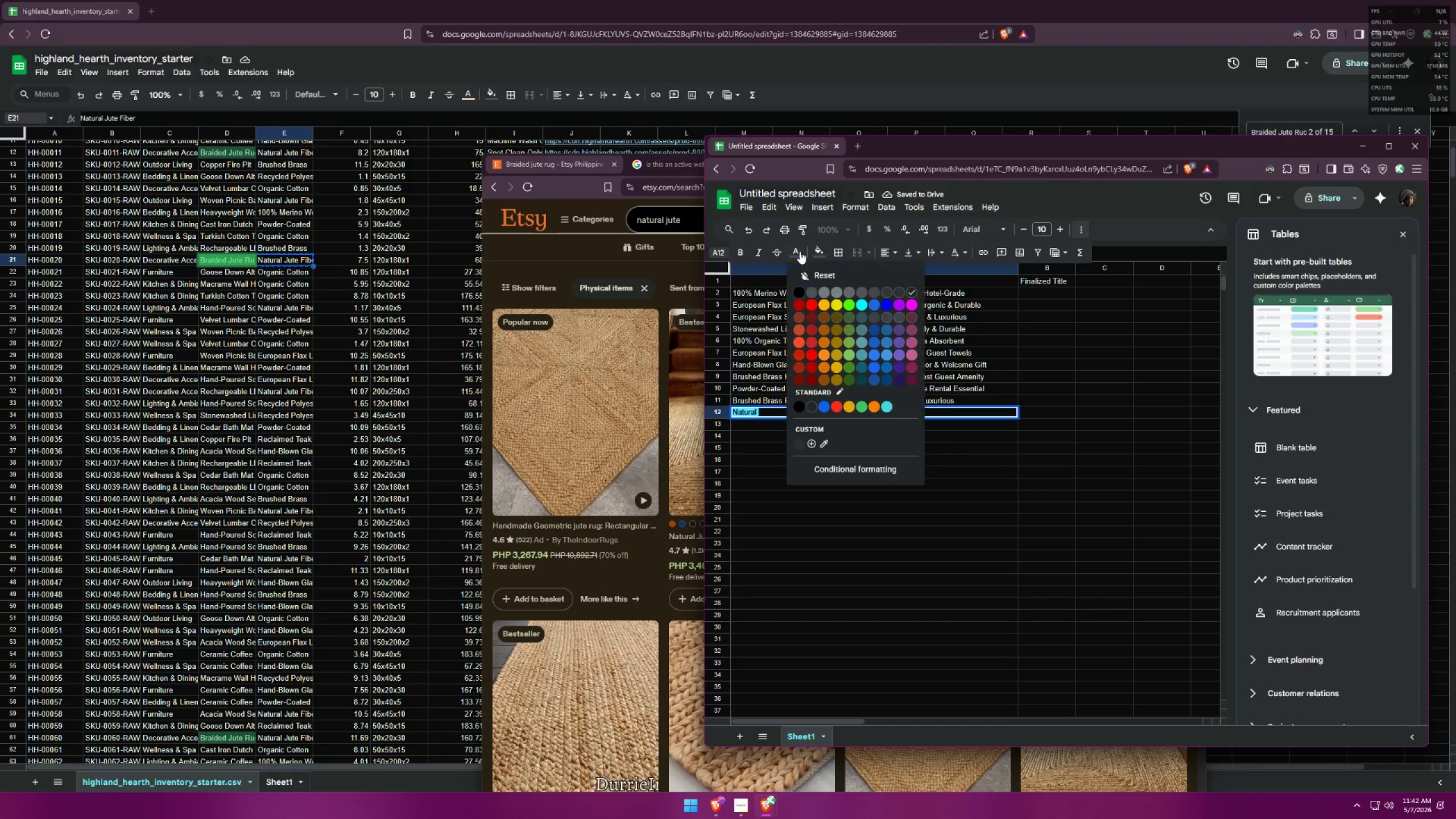 
double_click([801, 293])
 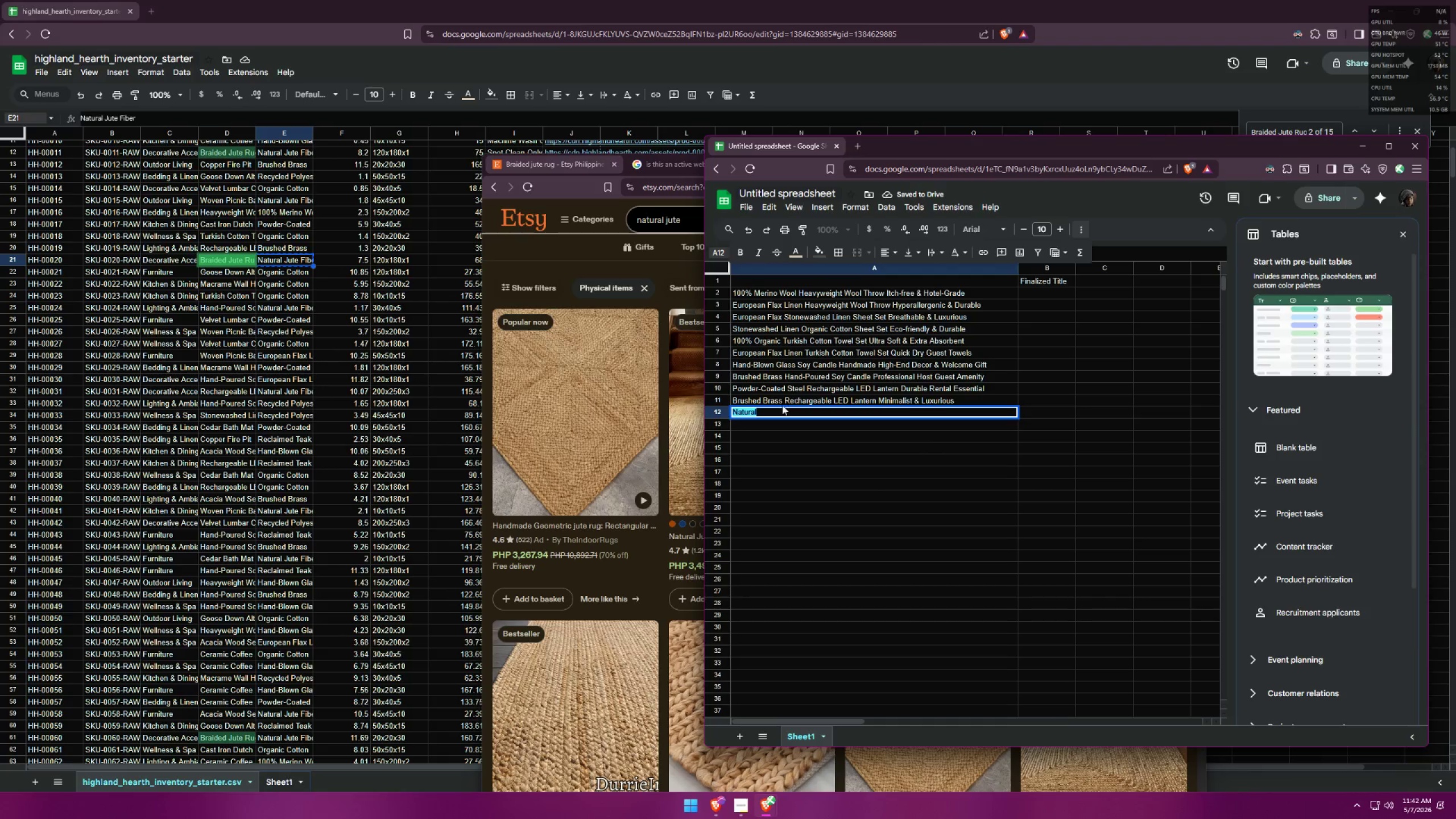 
left_click([780, 410])
 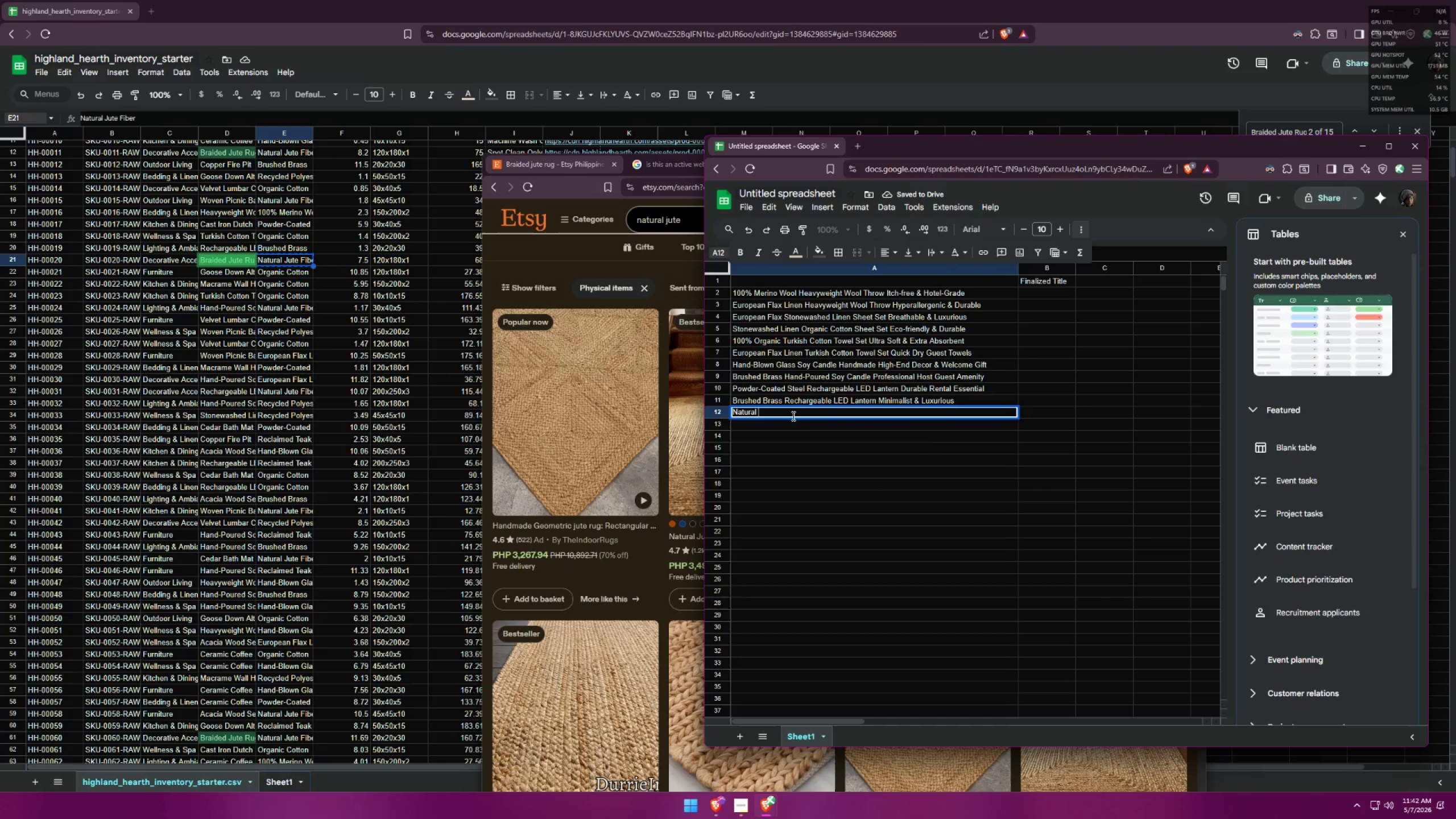 
type( Jute Rug)
 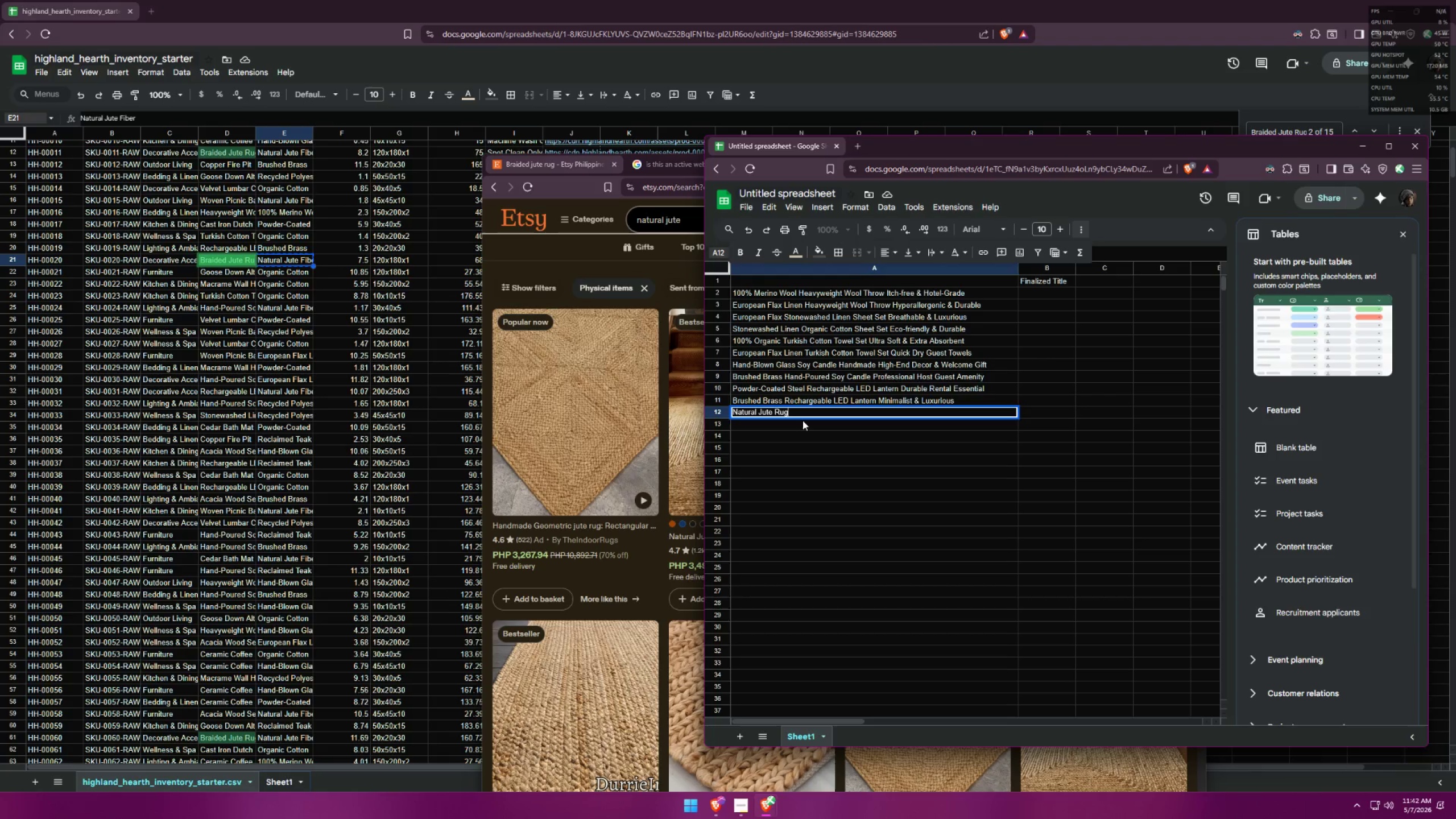 
wait(5.86)
 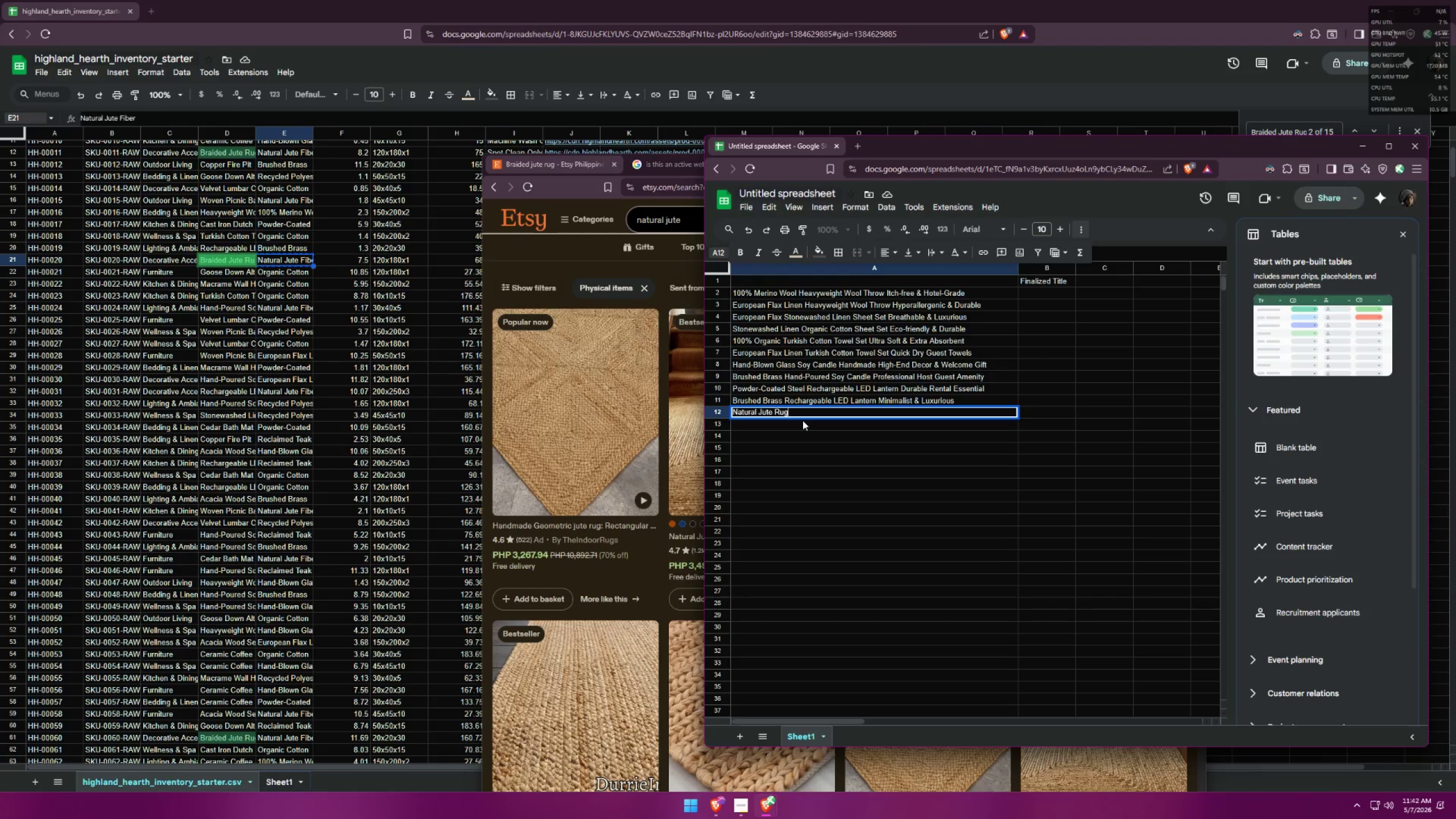 
left_click([660, 171])
 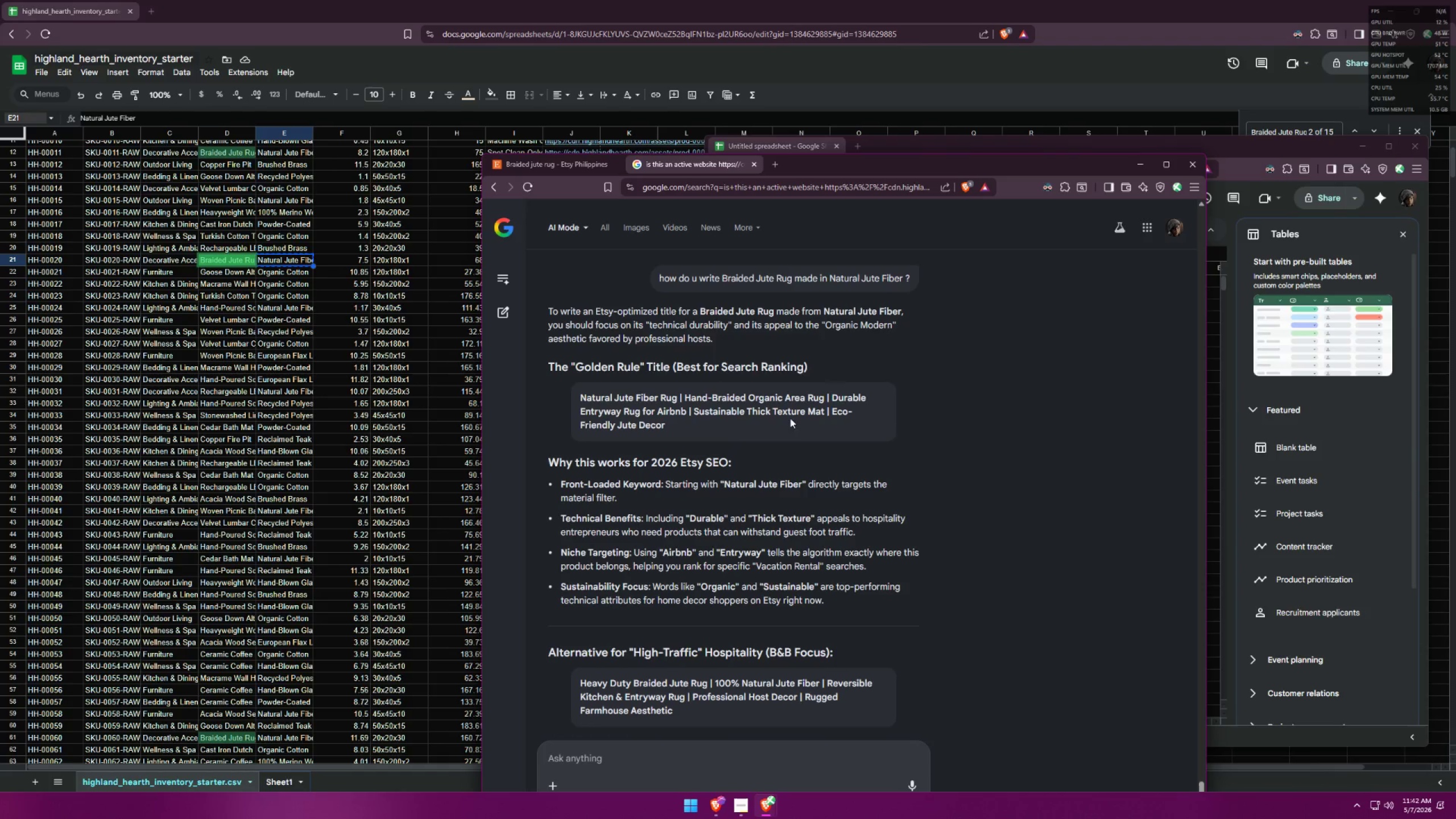 
scroll: coordinate [819, 445], scroll_direction: down, amount: 6.0
 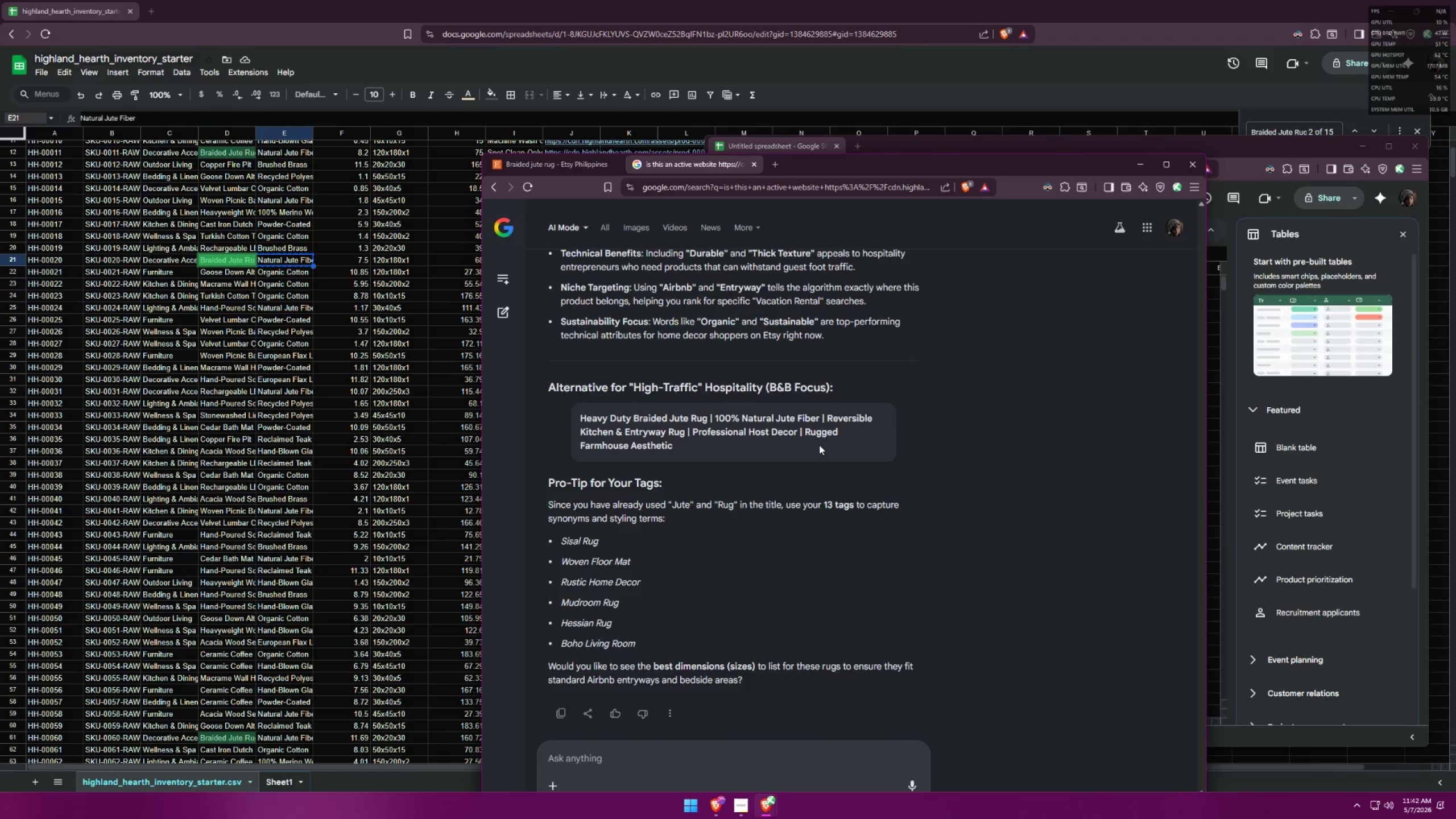 
scroll: coordinate [819, 445], scroll_direction: up, amount: 4.0
 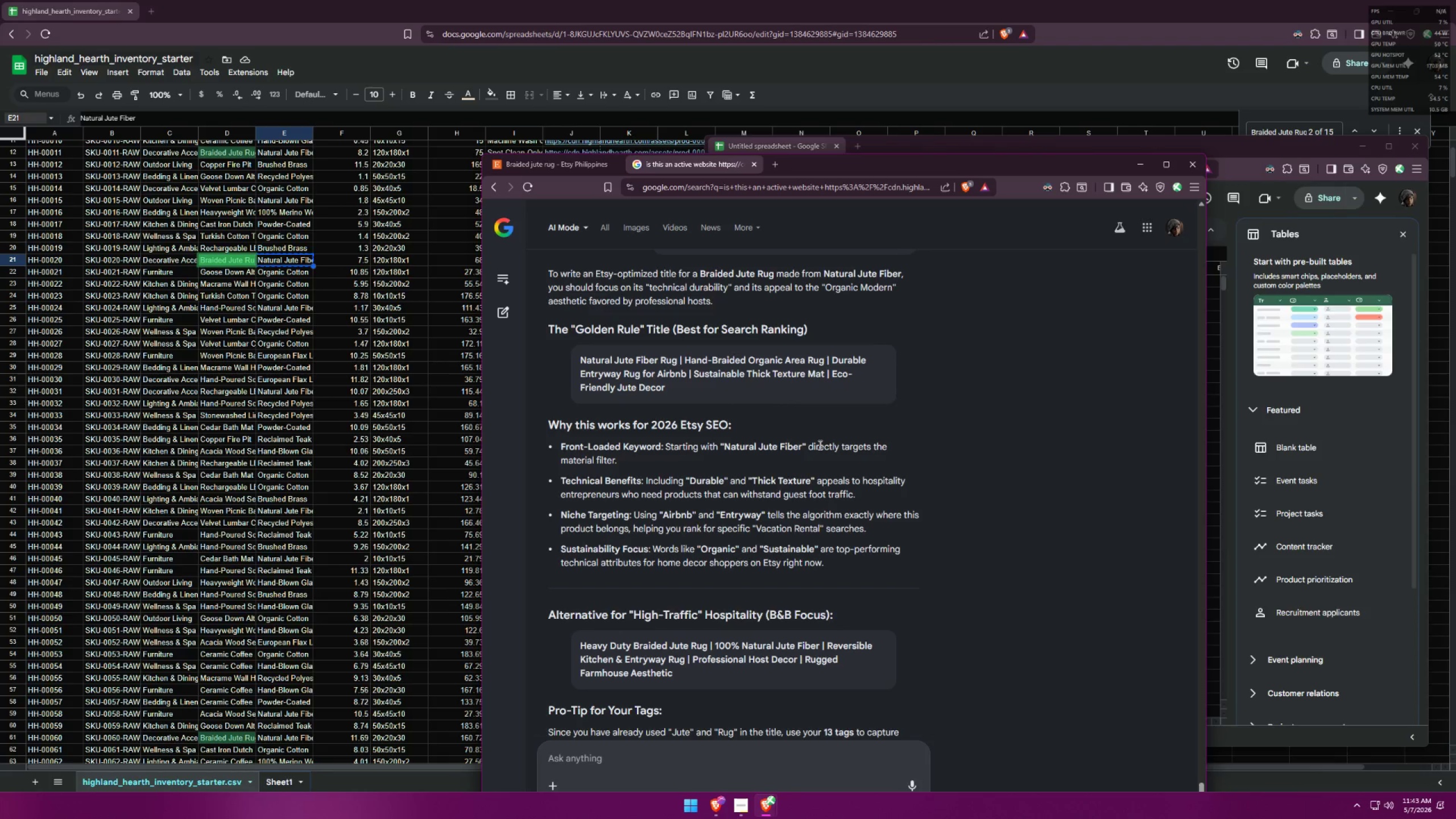 
key(Alt+AltLeft)
 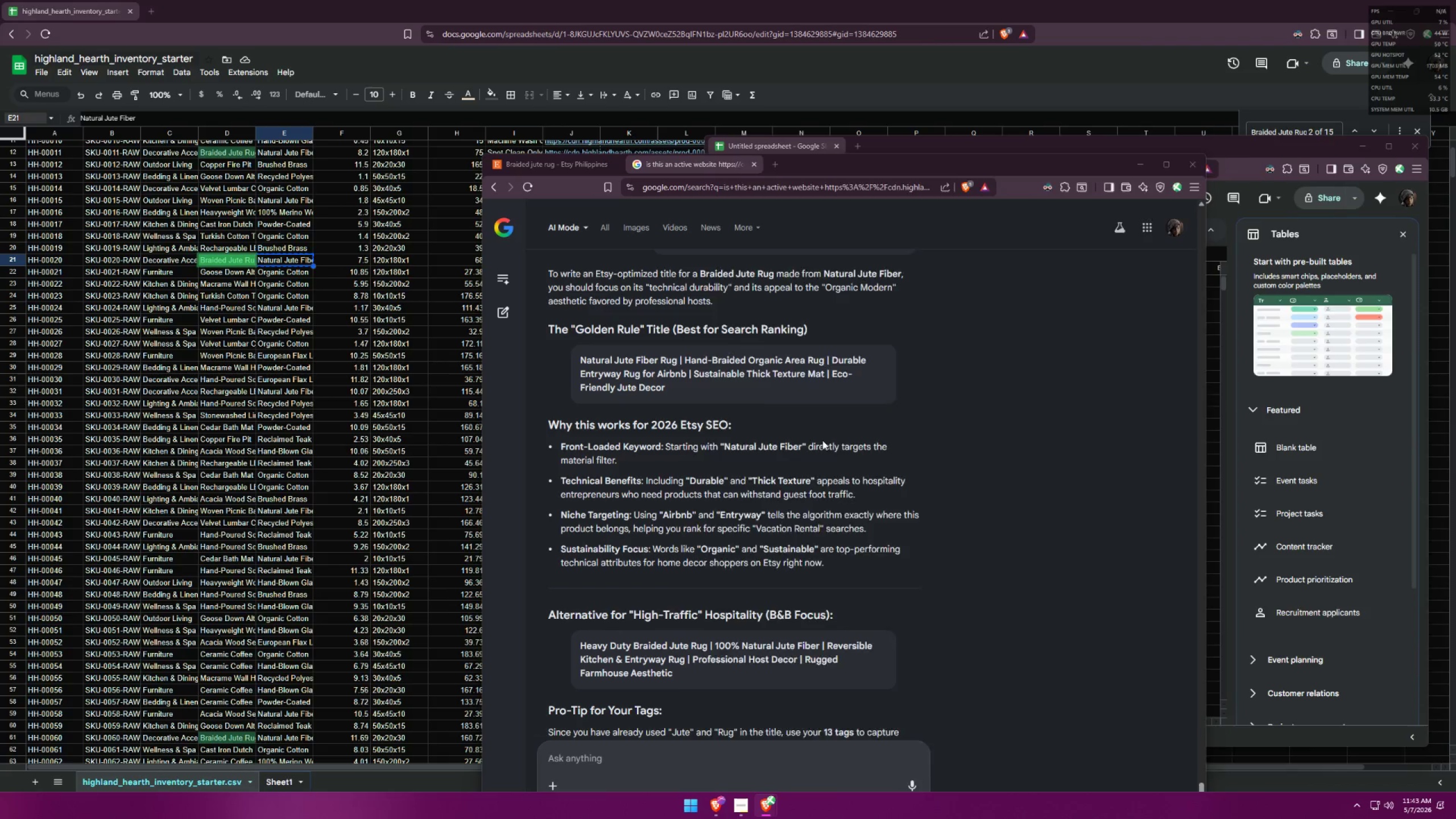 
key(Tab)
type( Oragani)
key(Backspace)
key(Backspace)
key(Backspace)
key(Backspace)
key(Backspace)
key(Backspace)
key(Backspace)
type(Hand-b)
key(Backspace)
type(Braided )
 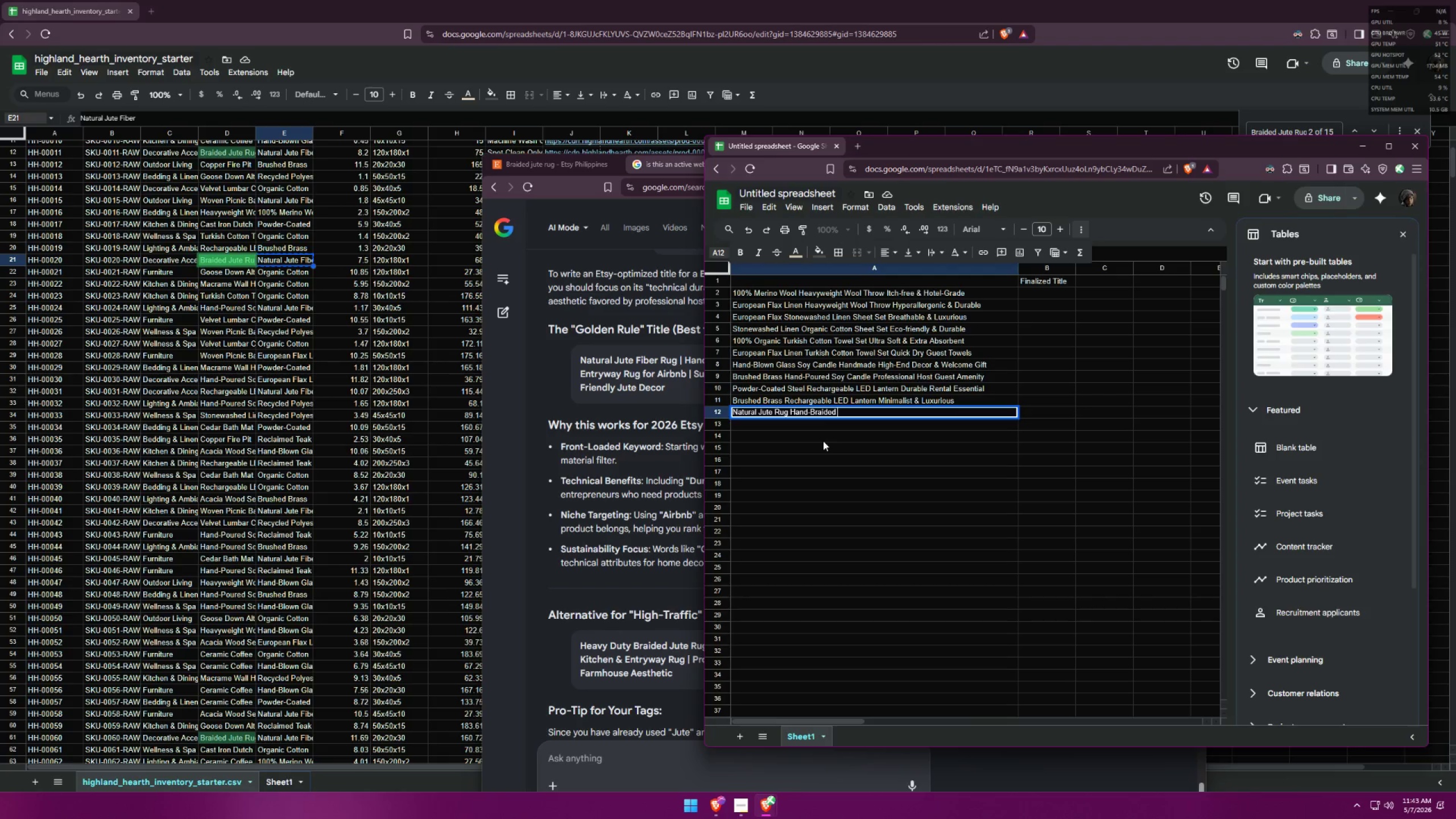 
key(Alt+AltLeft)
 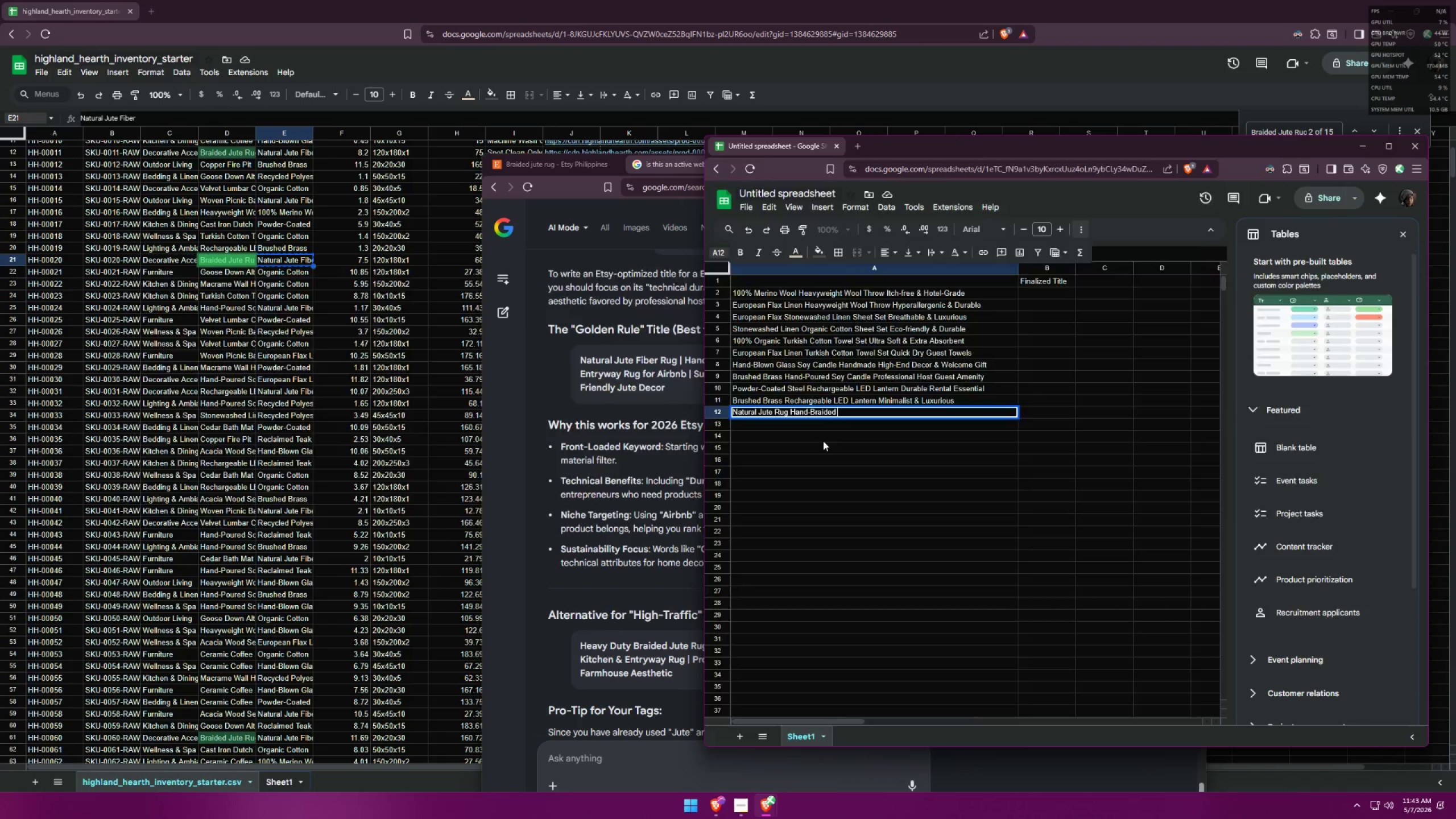 
key(Alt+Tab)
 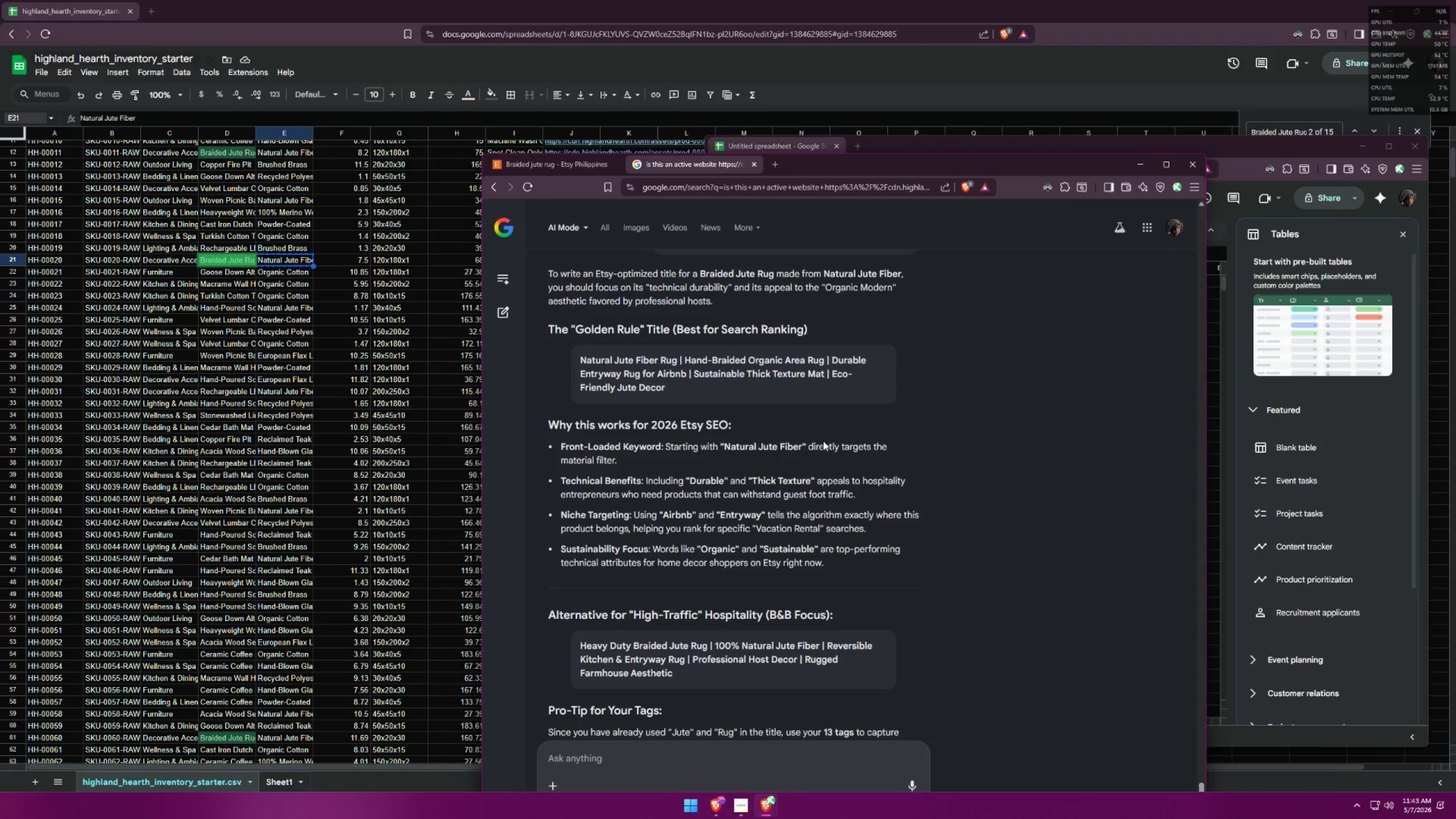 
wait(6.64)
 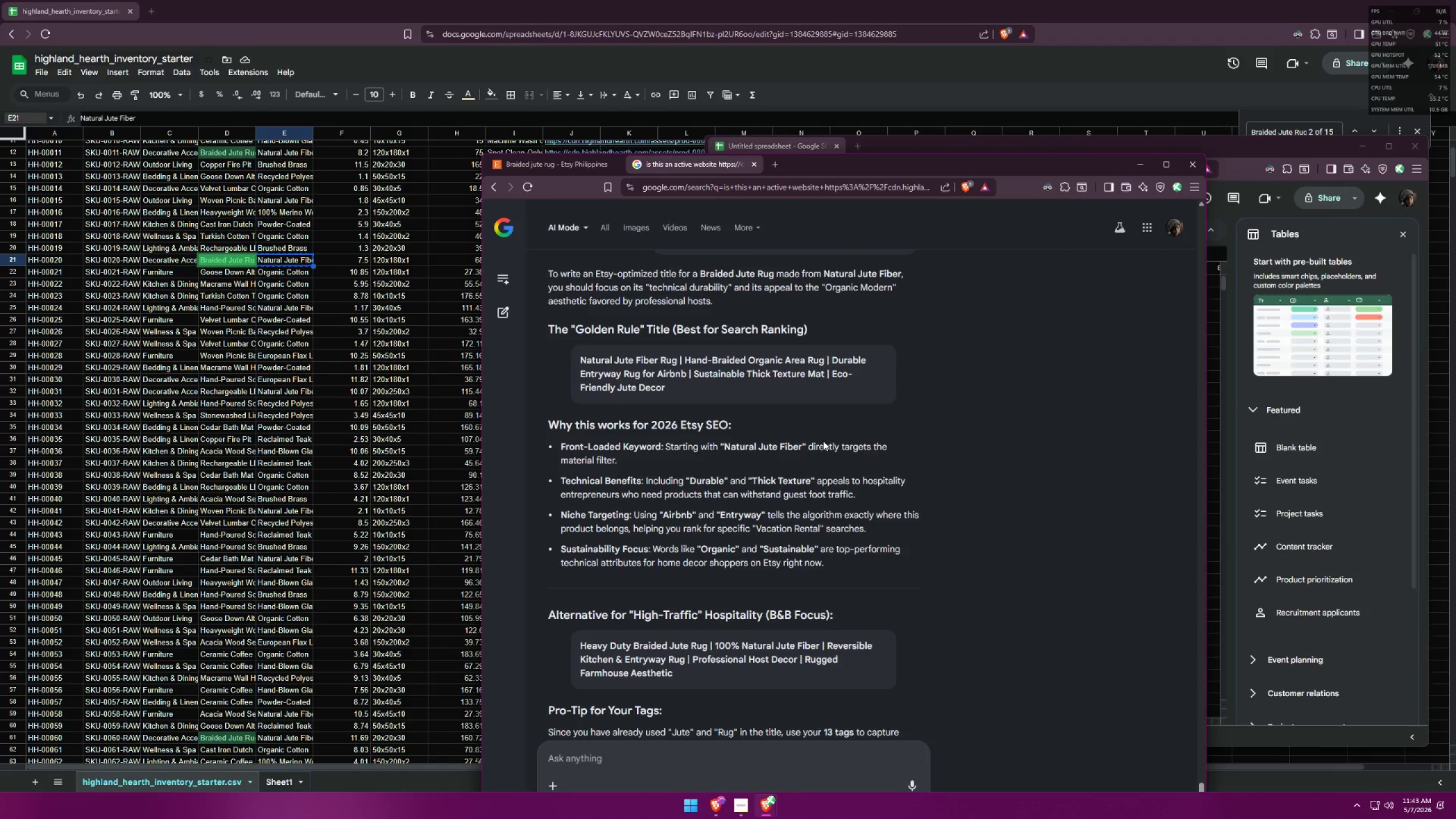 
key(Alt+AltLeft)
 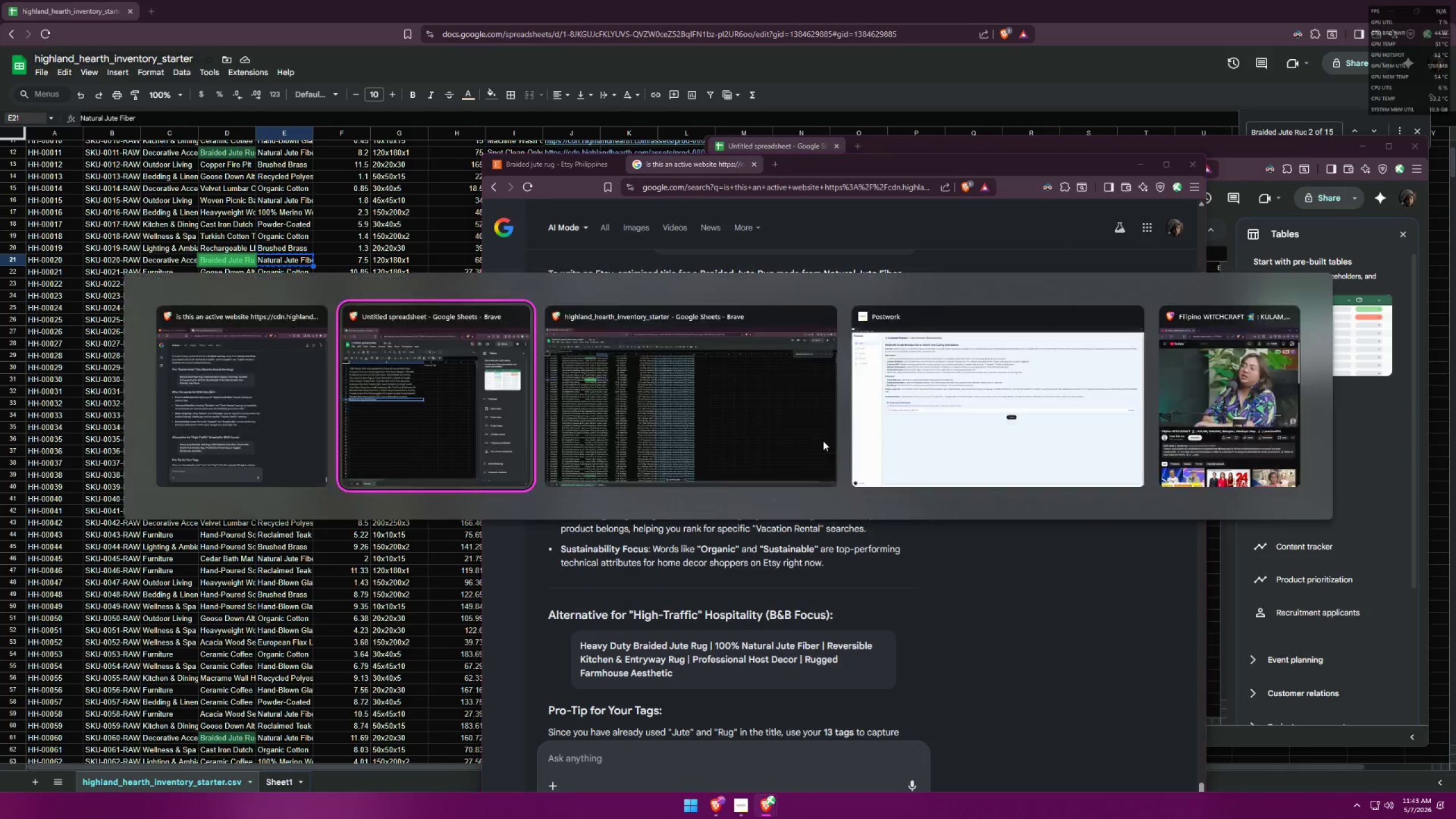 
key(Tab)
type(Eco-friendly Air )
key(Backspace)
type(BNB Decor)
 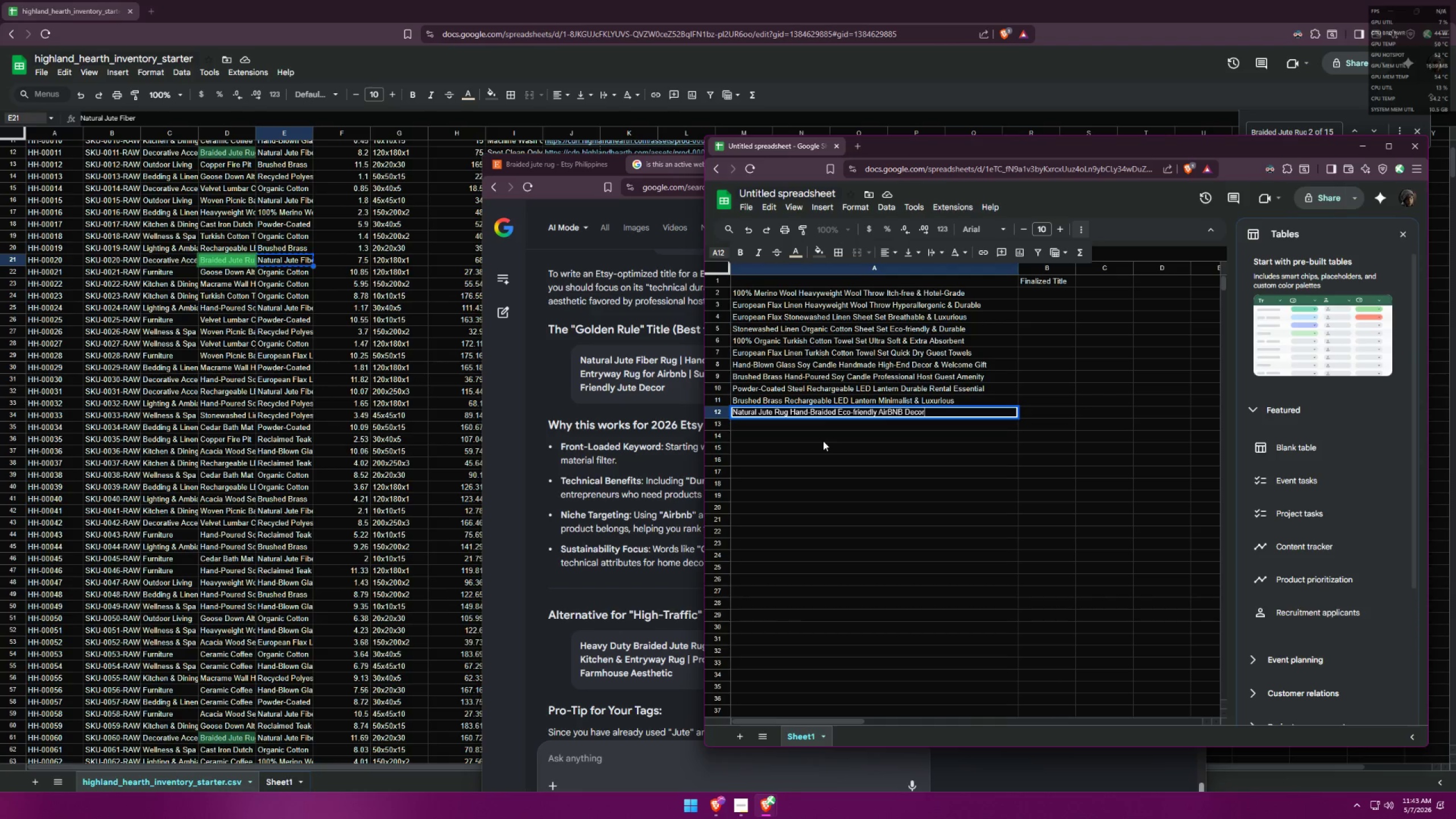 
left_click([900, 424])
 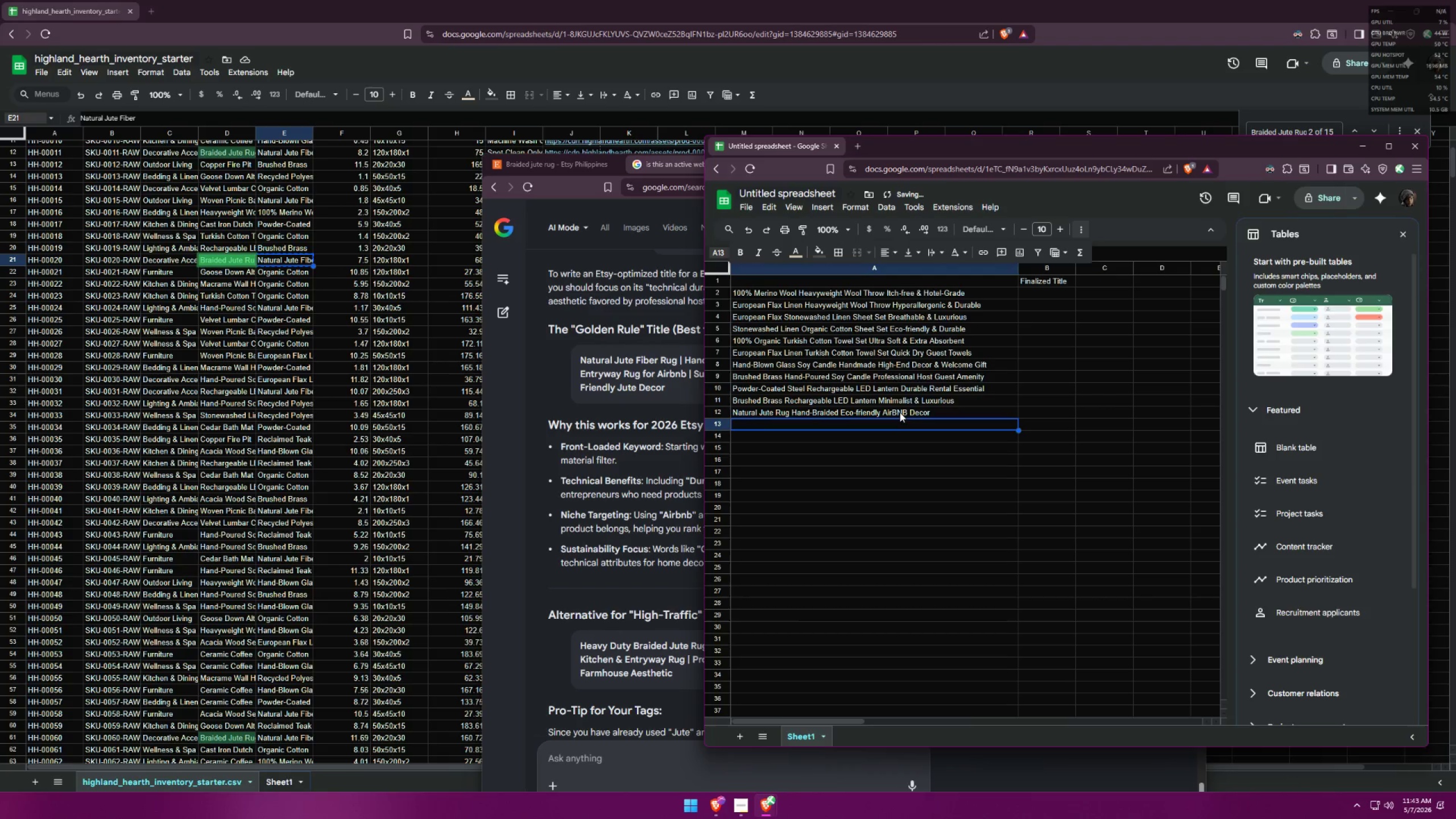 
double_click([900, 412])
 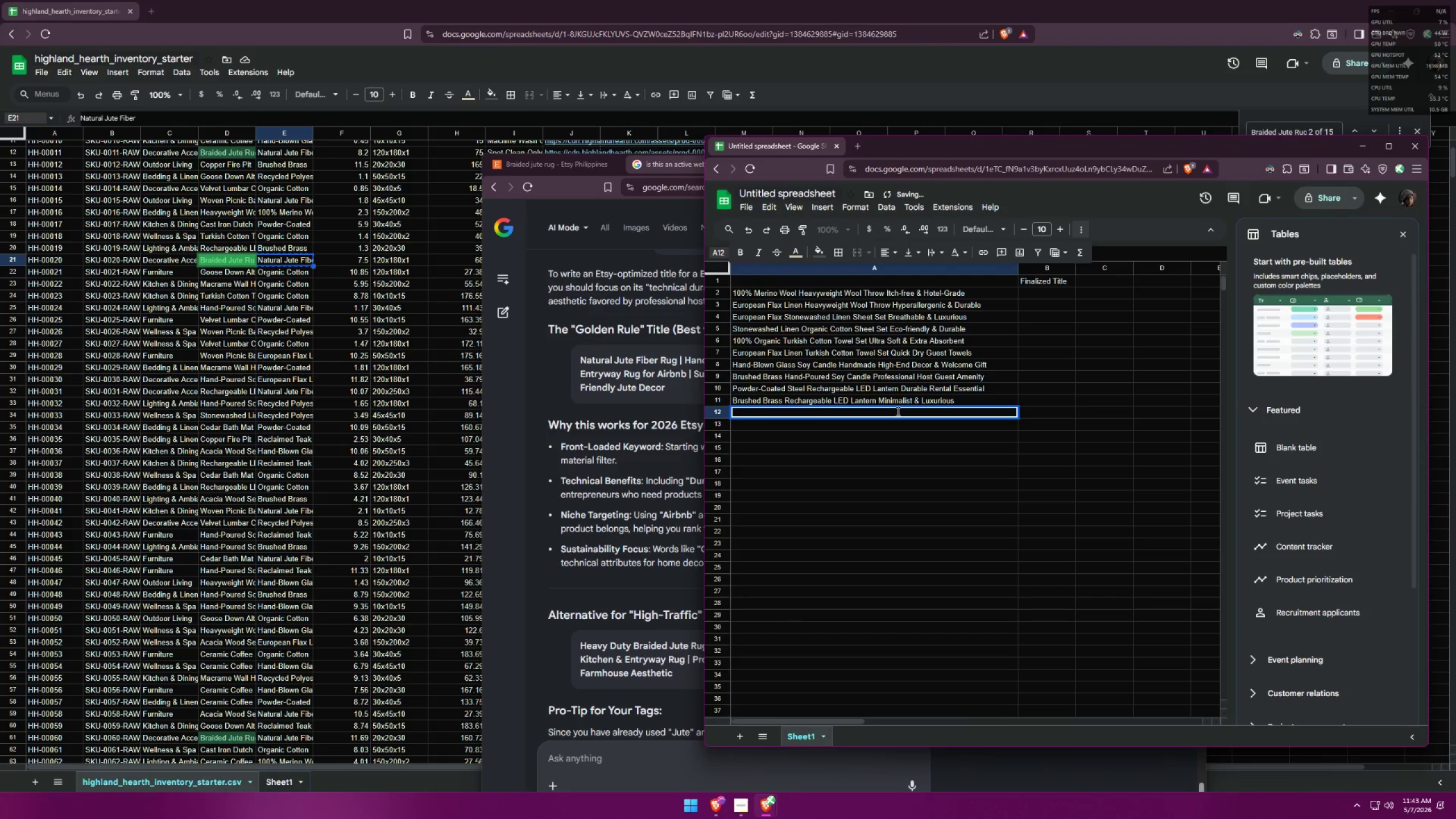 
double_click([897, 411])
 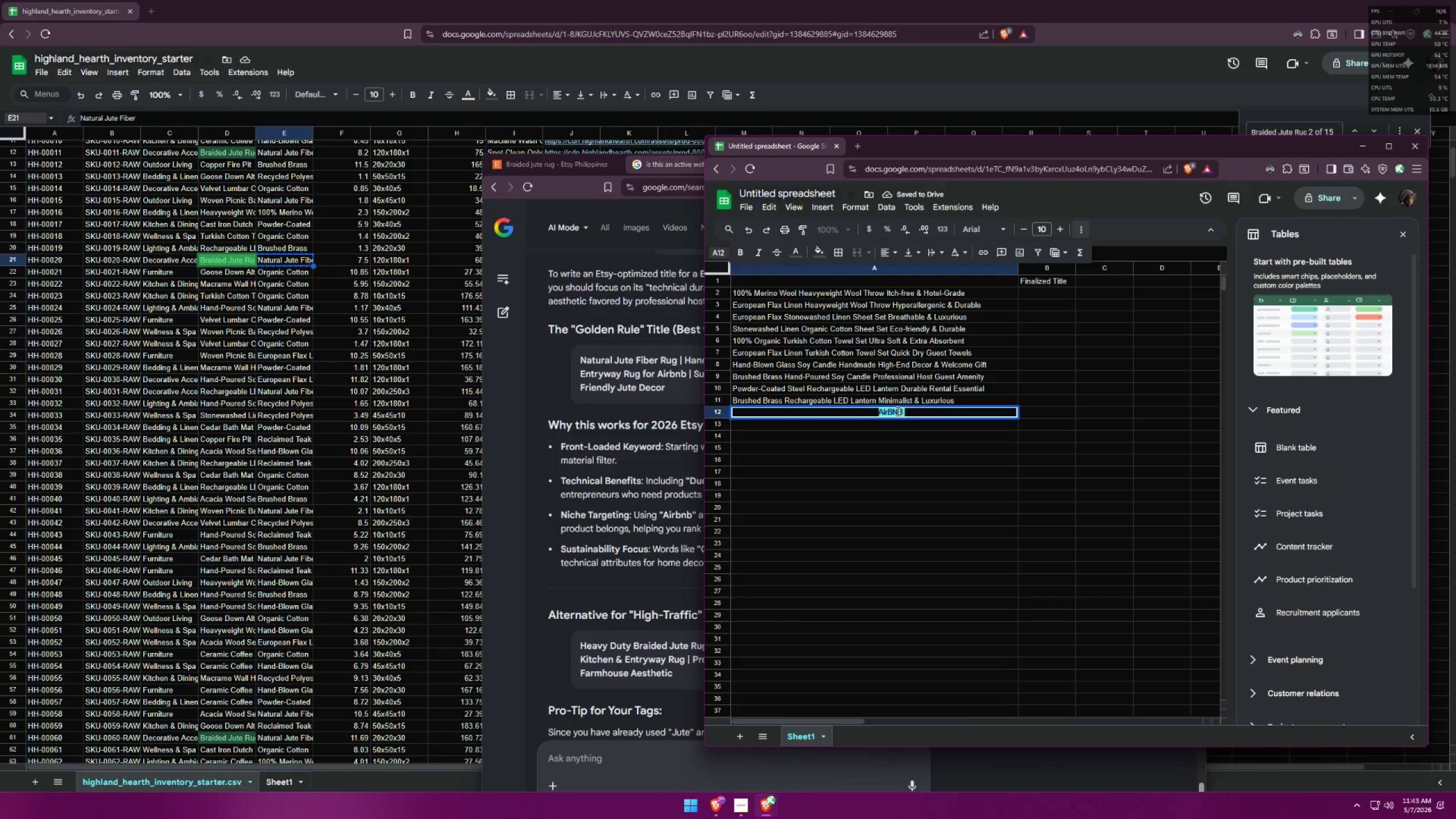 
triple_click([897, 411])
 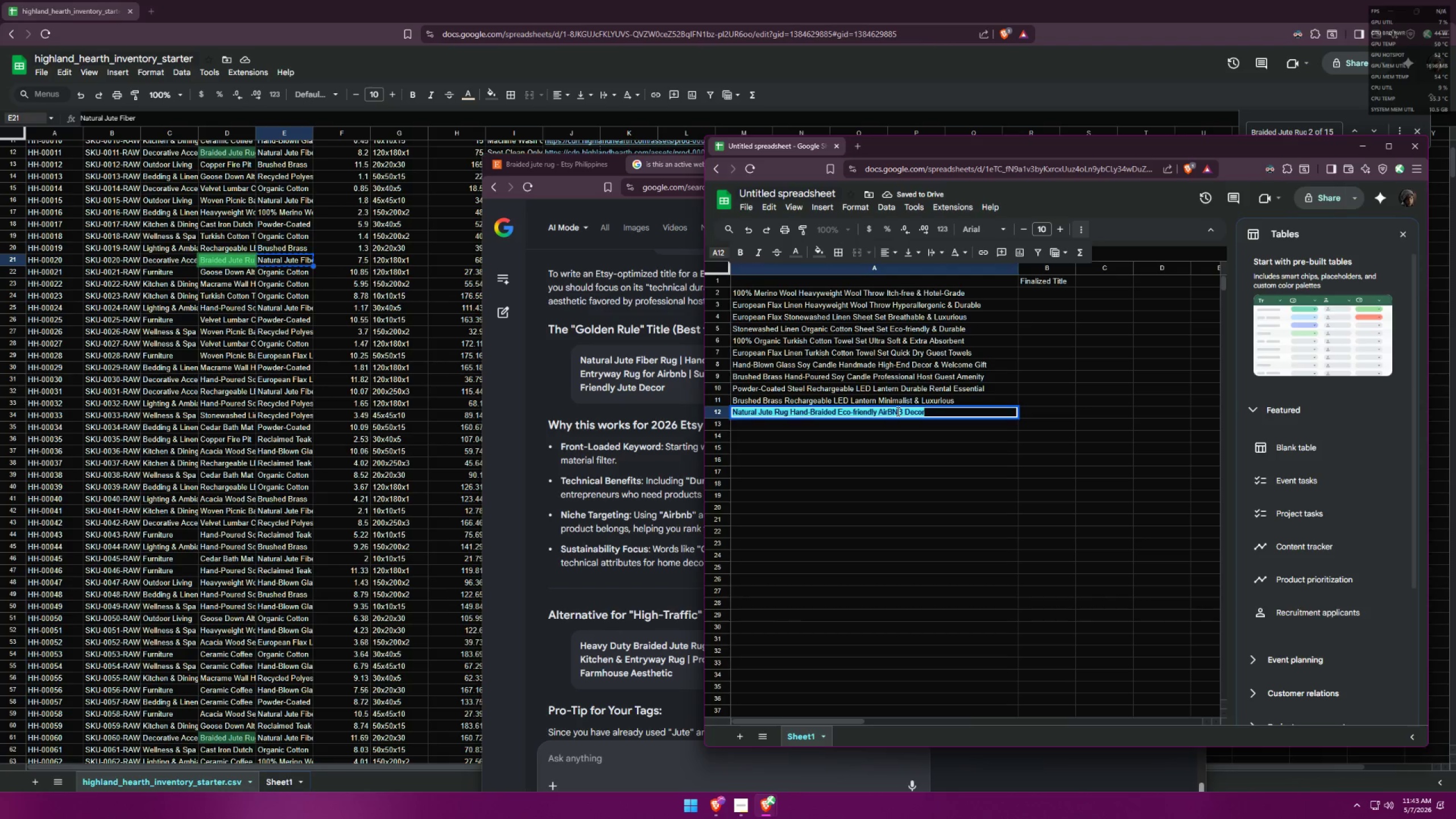 
key(Control+ControlLeft)
 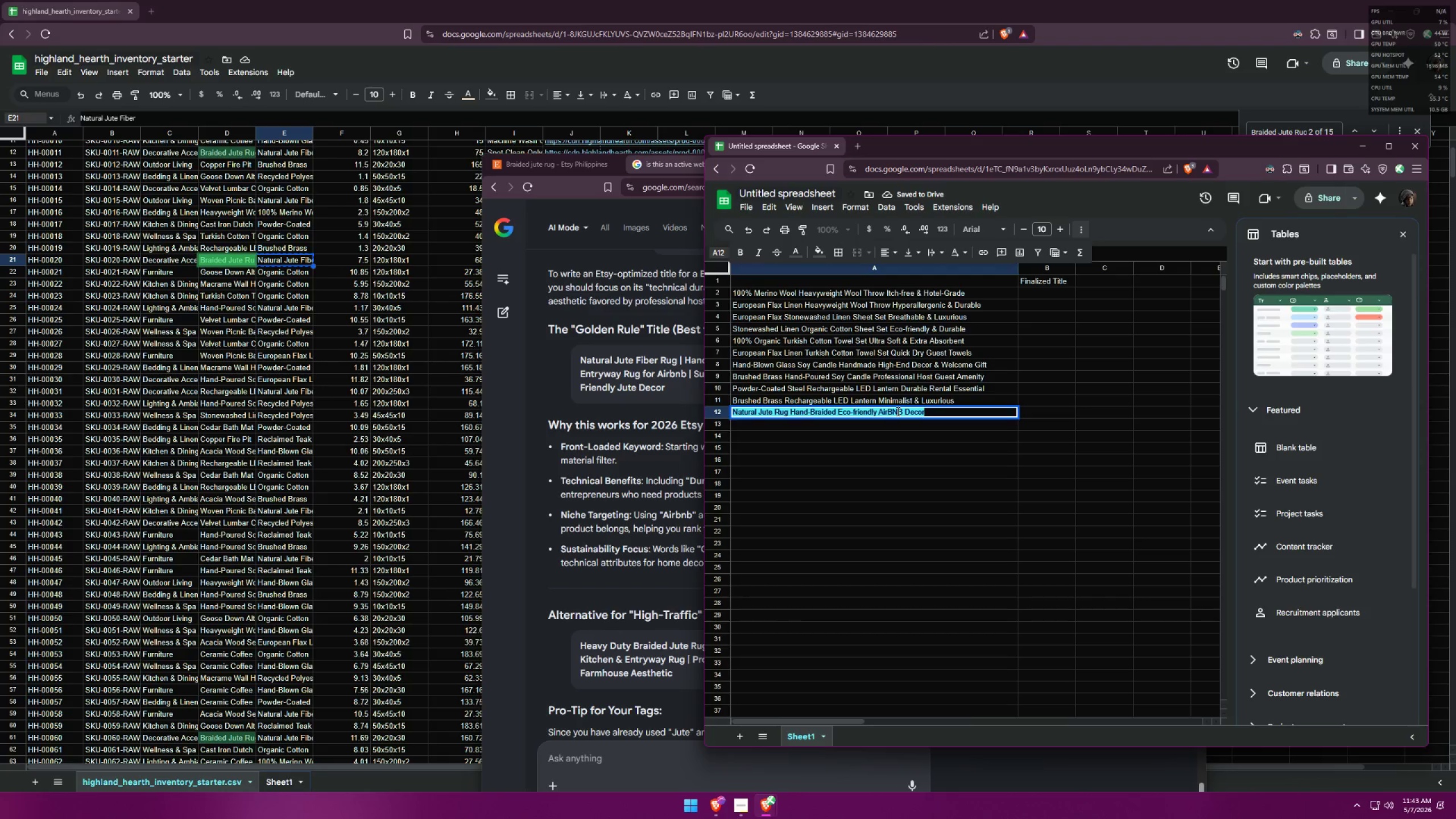 
key(Control+A)
 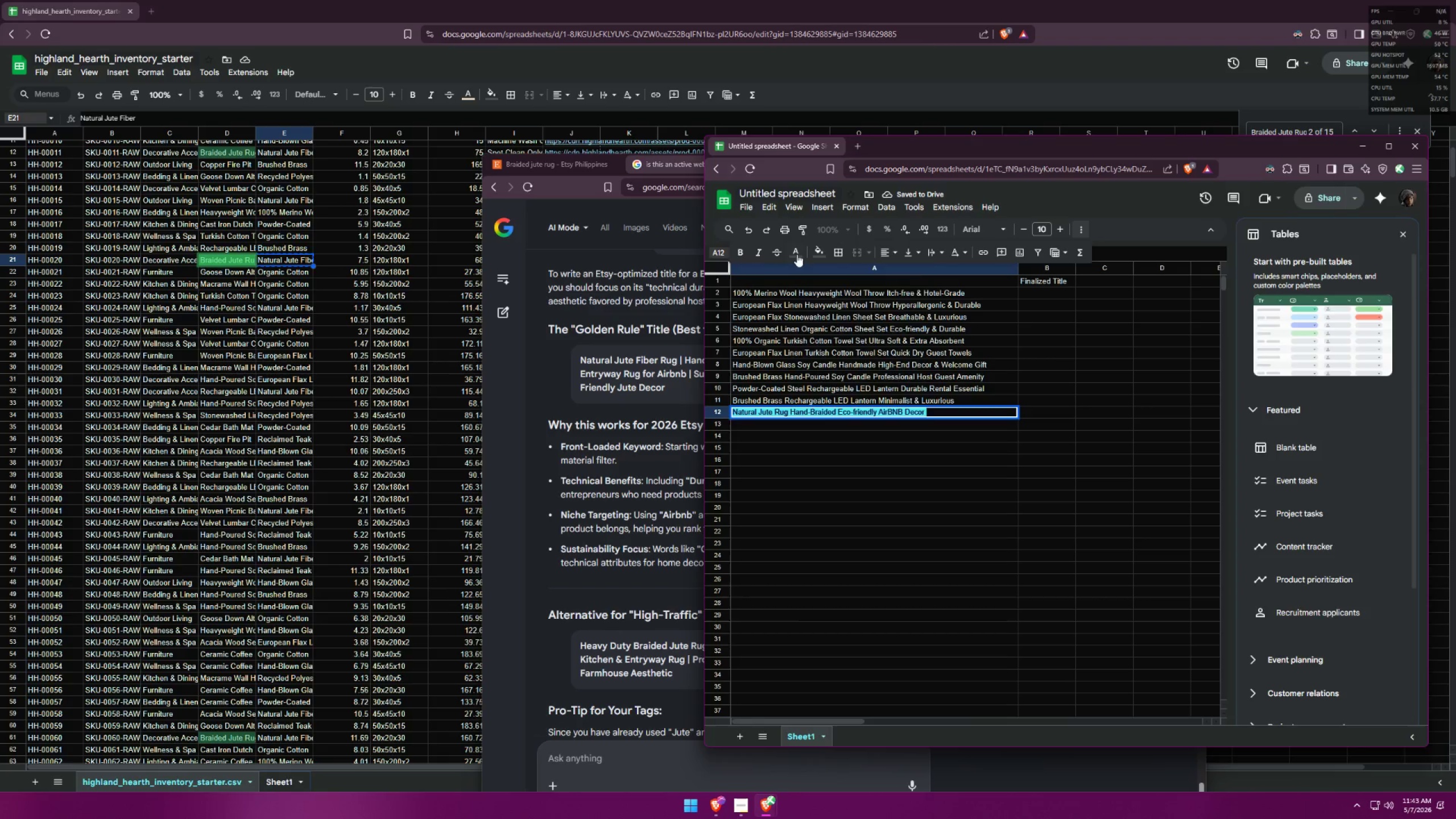 
double_click([797, 292])
 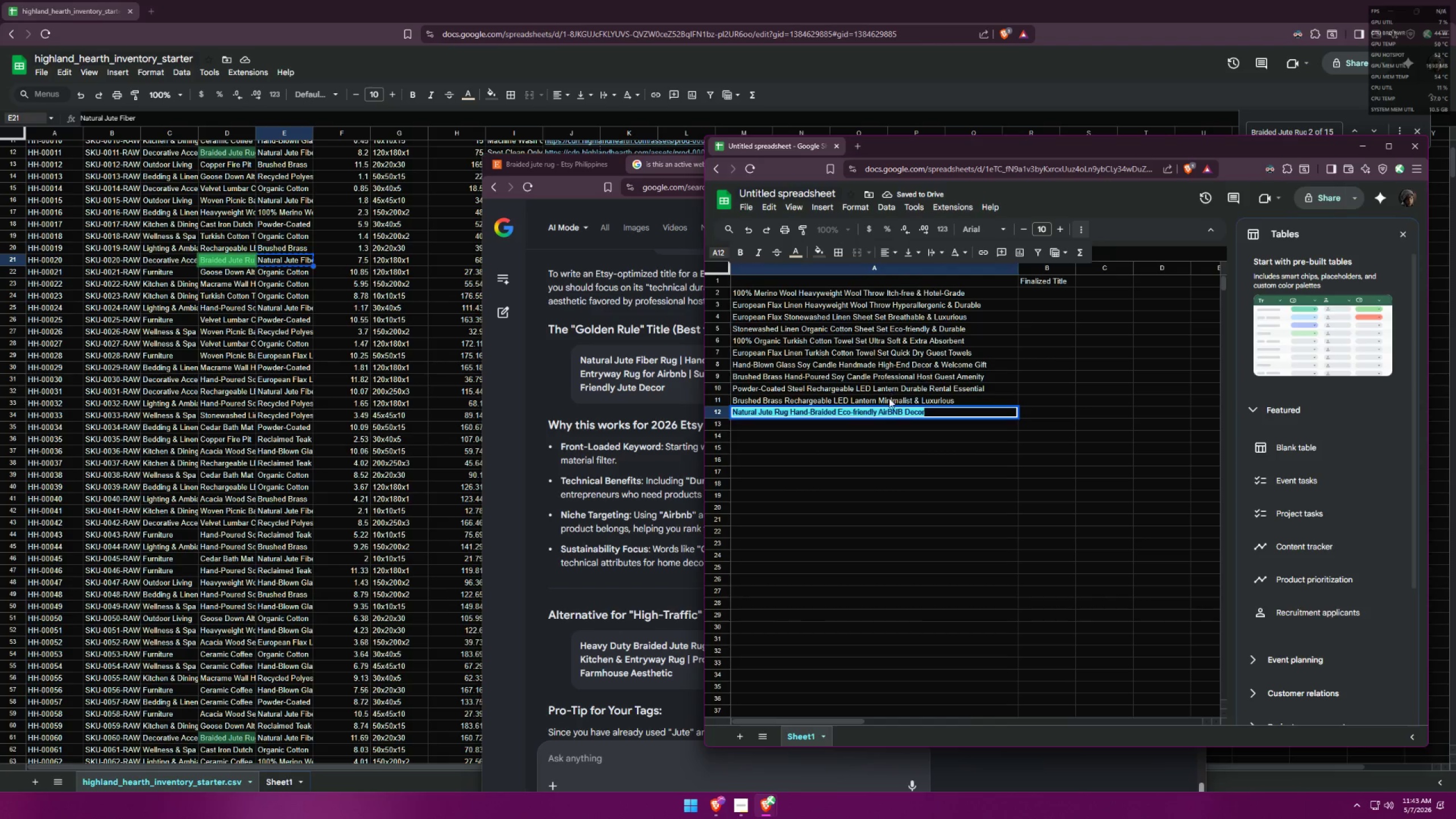 
left_click([893, 408])
 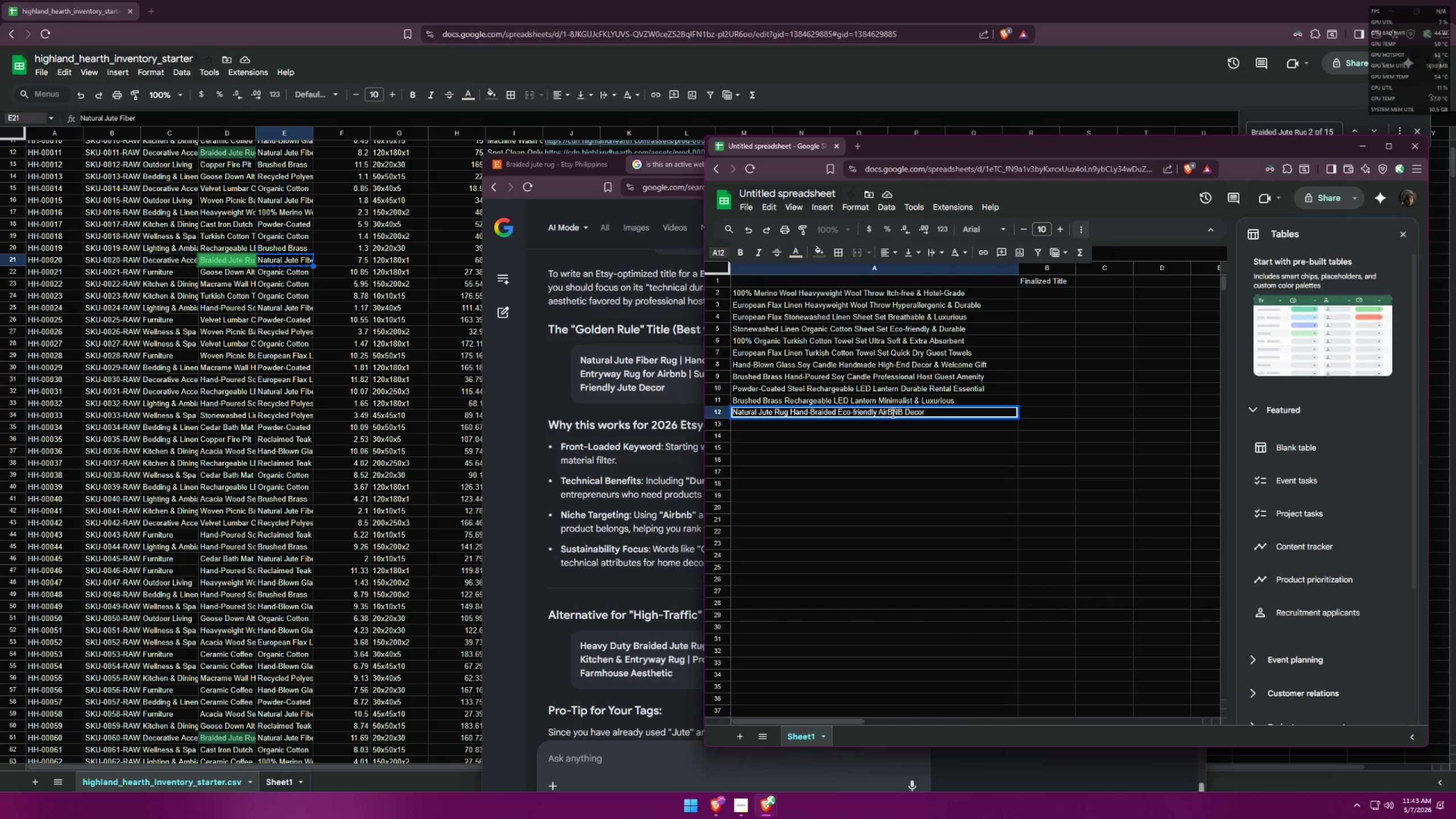 
left_click([892, 412])
 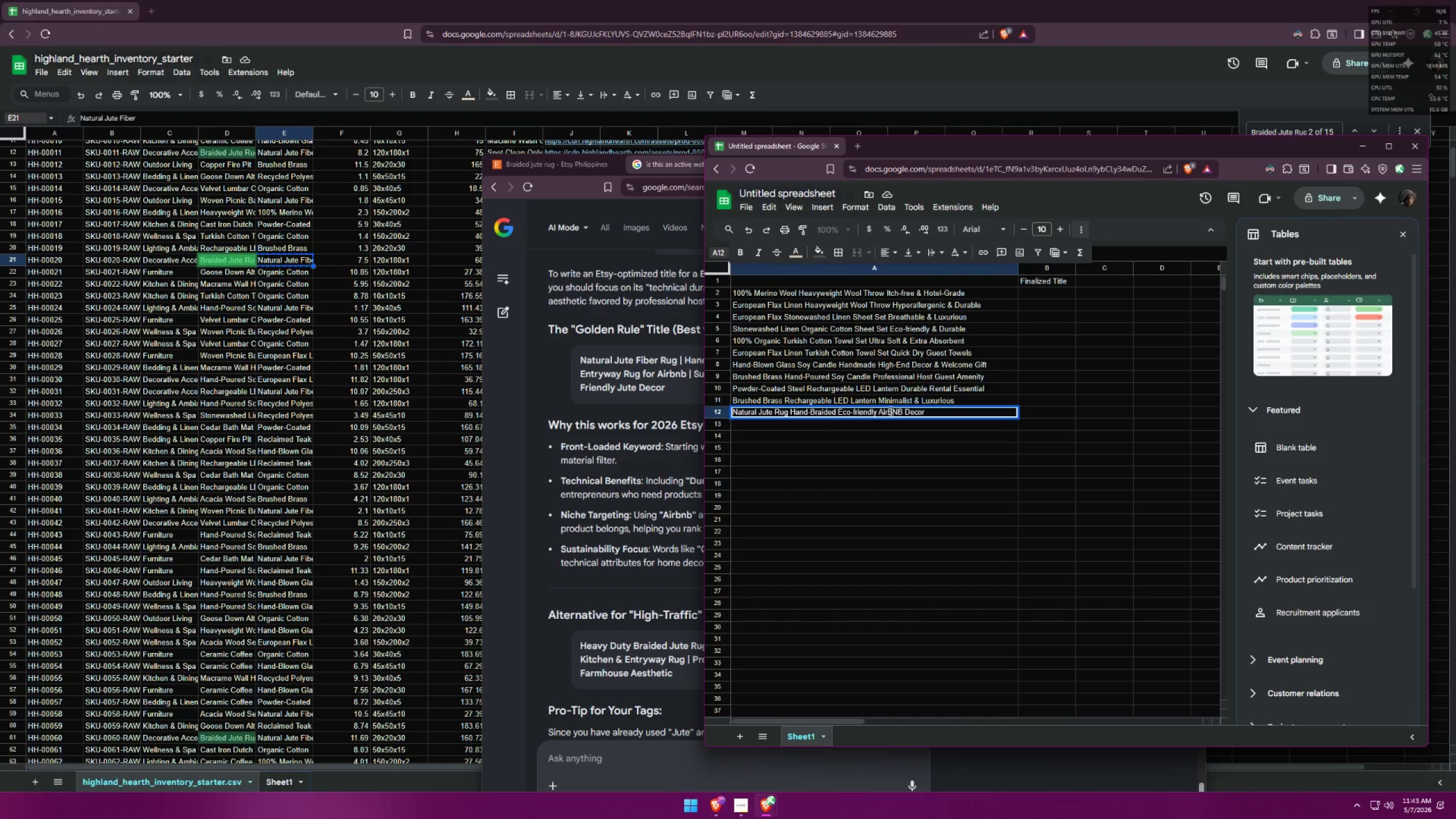 
left_click_drag(start_coordinate=[890, 411], to_coordinate=[900, 410])
 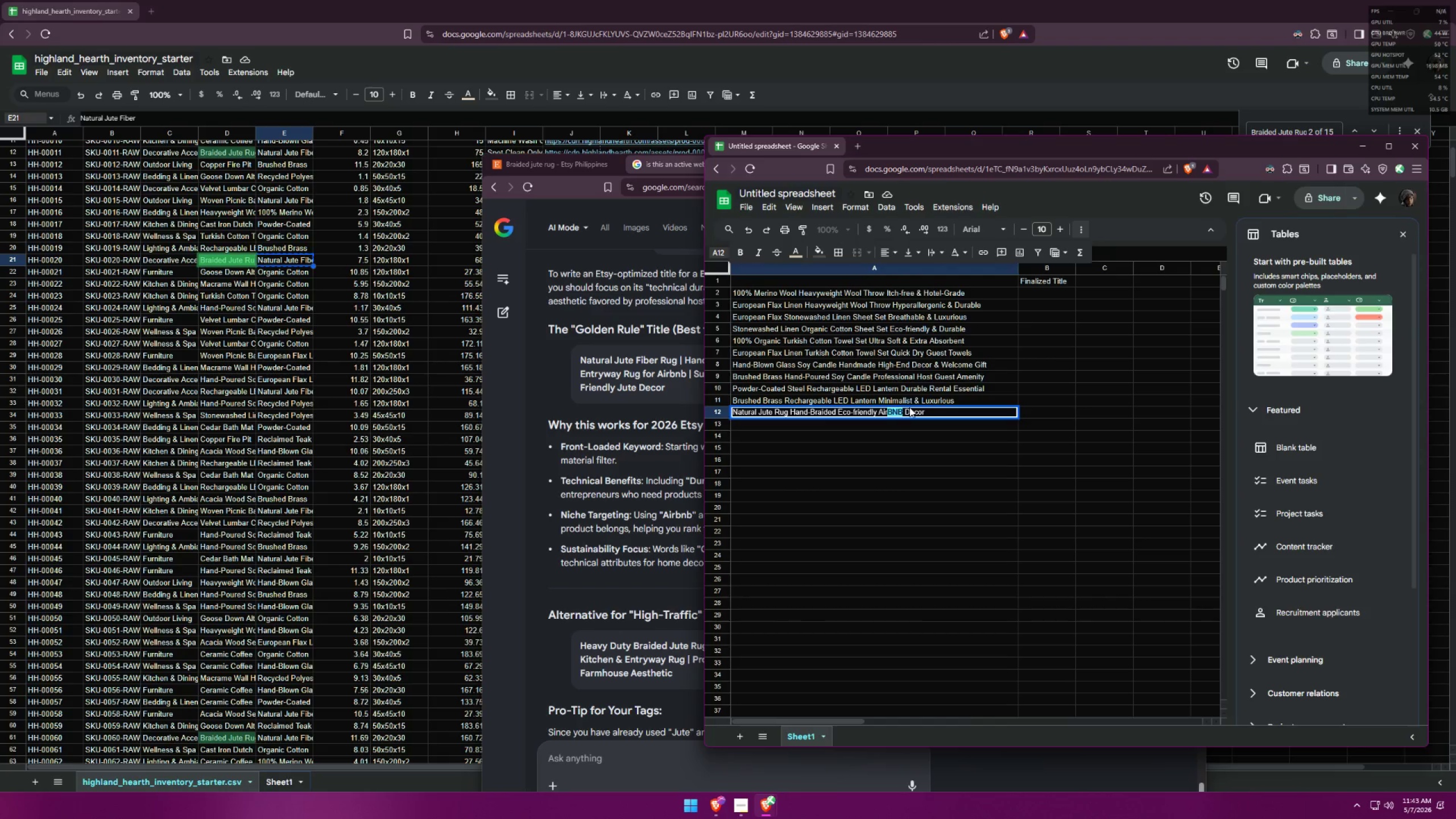 
type(bnb)
 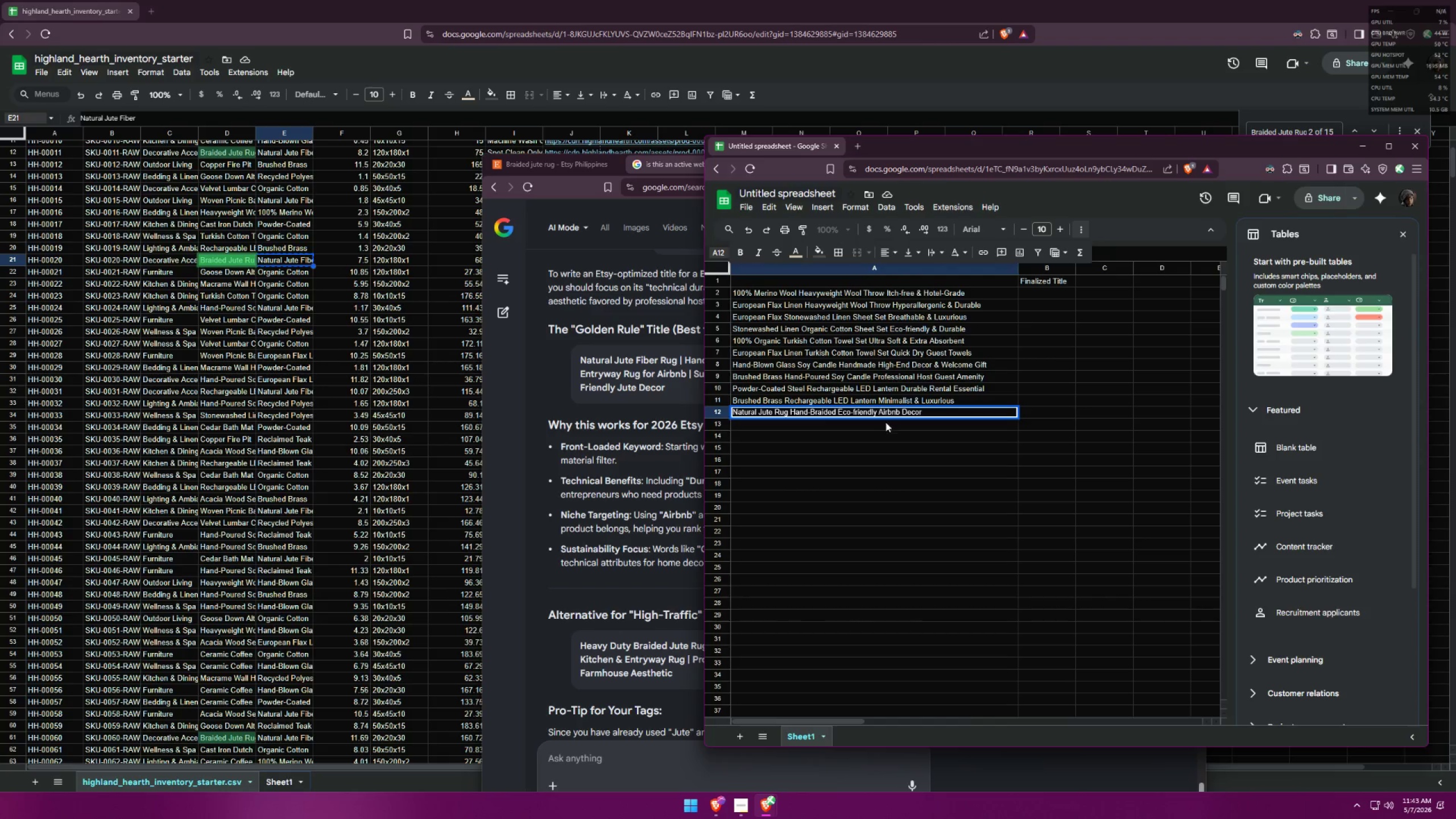 
left_click([888, 424])
 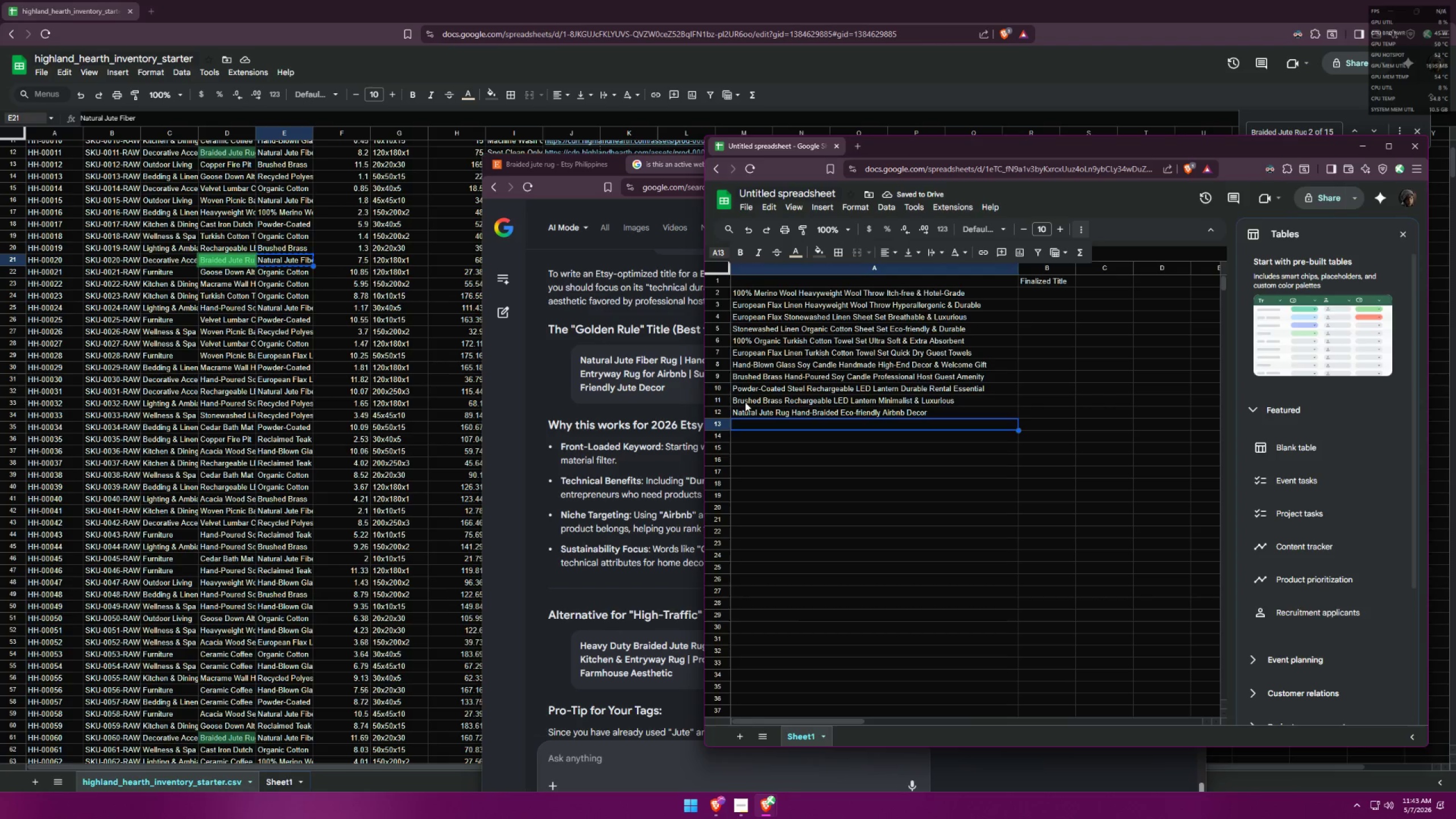 
left_click([557, 597])
 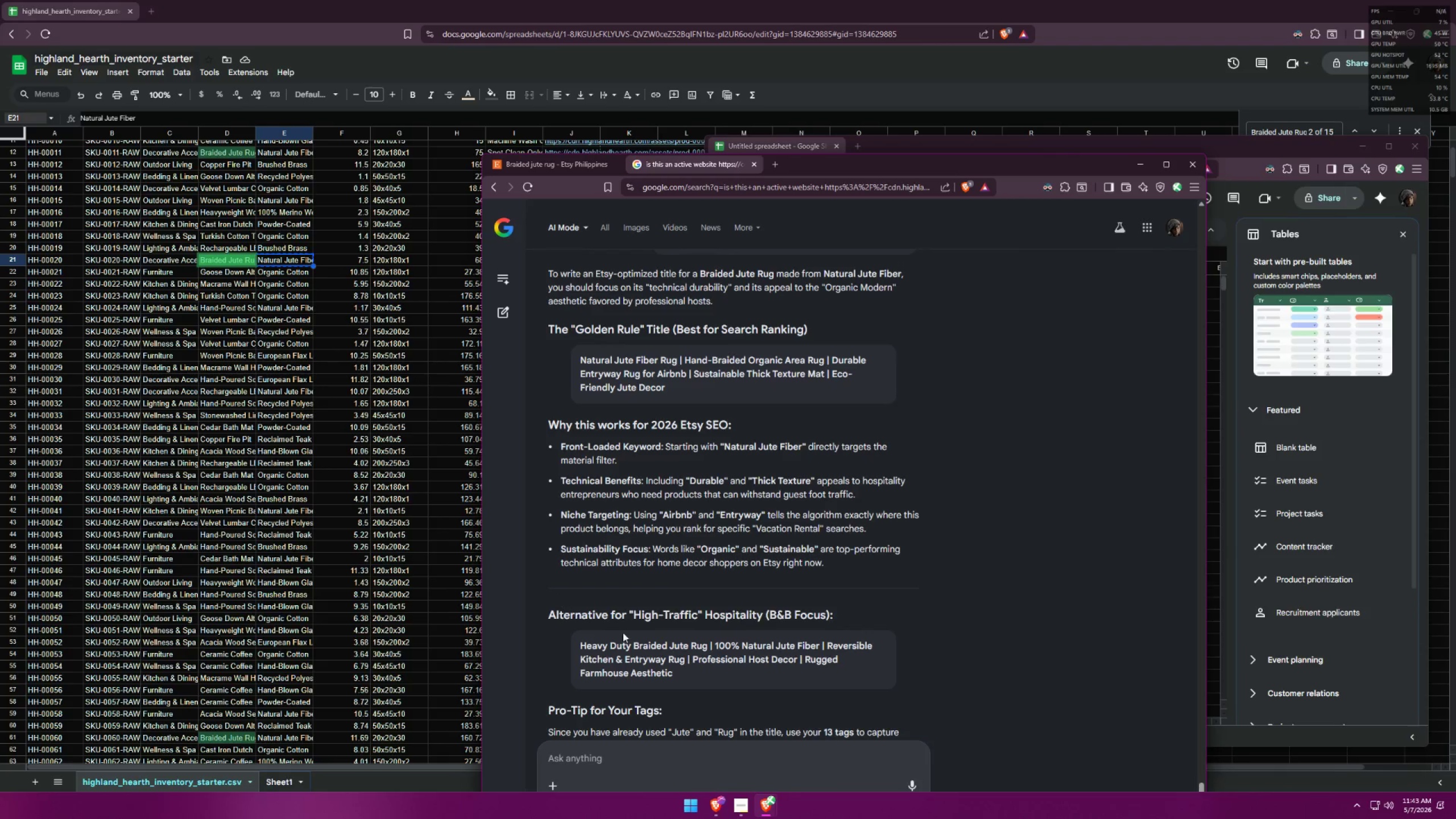 
left_click_drag(start_coordinate=[707, 750], to_coordinate=[710, 751])
 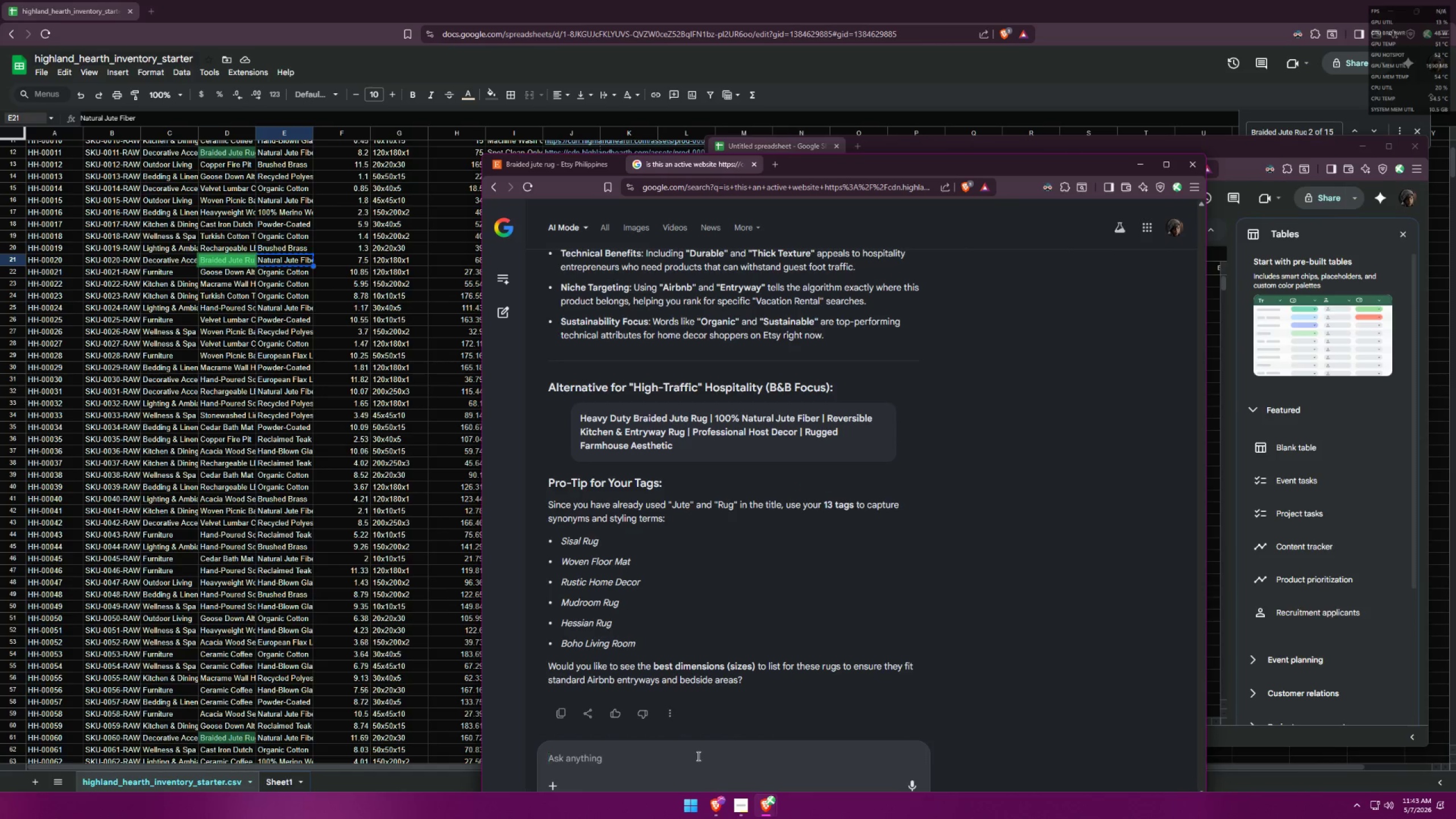 
scroll: coordinate [755, 672], scroll_direction: down, amount: 6.0
 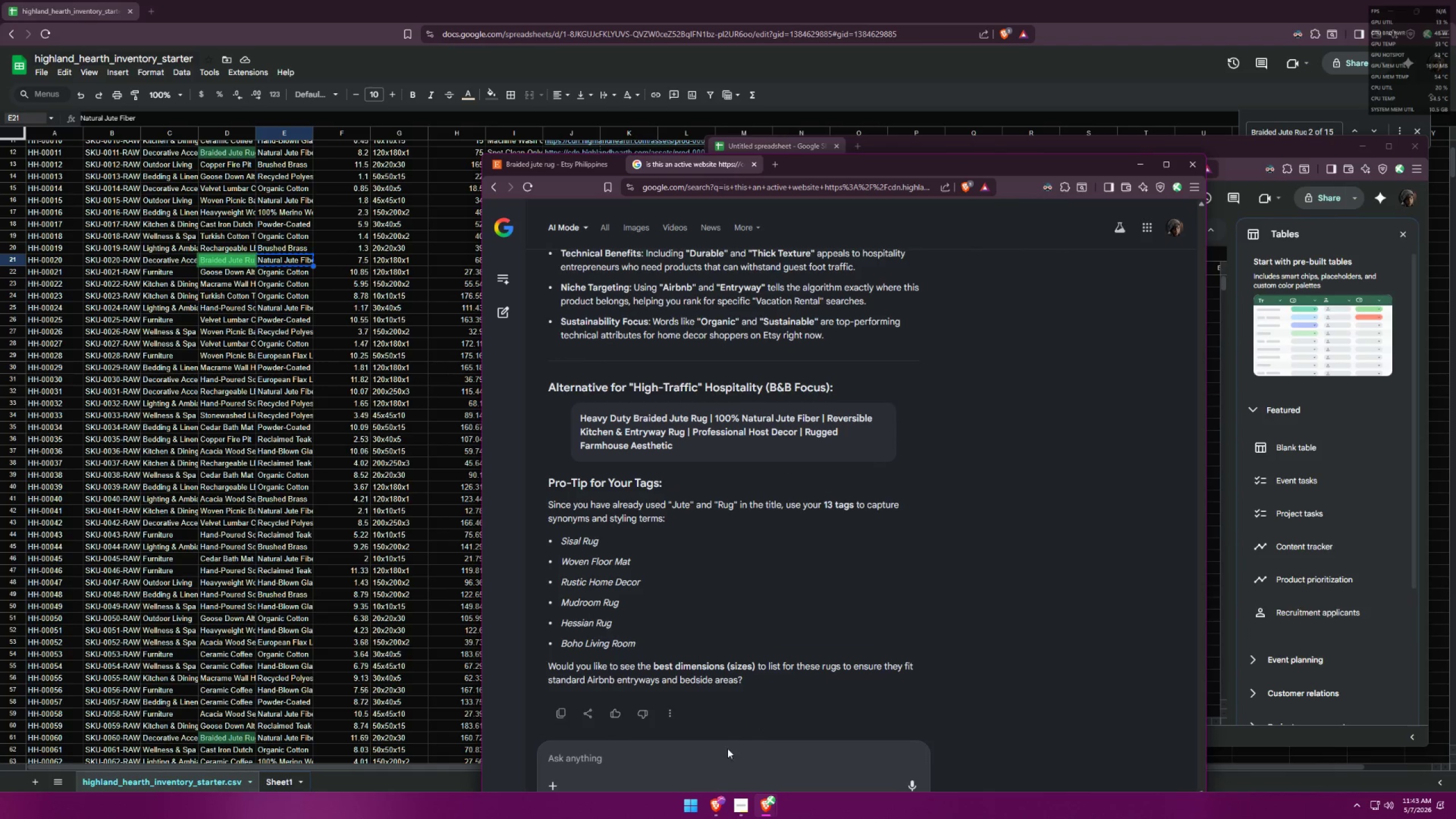 
type(if made by )
 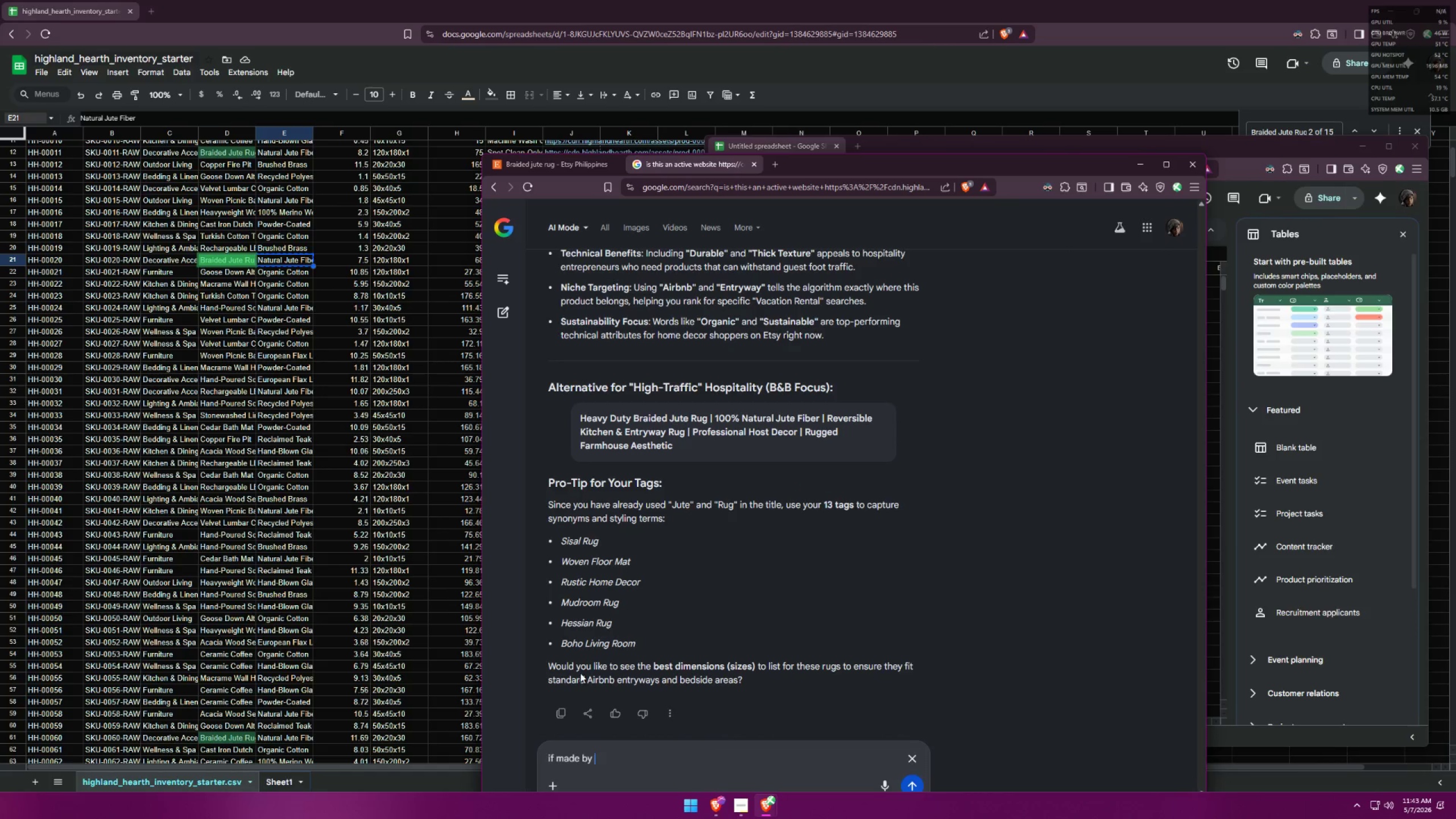 
scroll: coordinate [305, 672], scroll_direction: down, amount: 3.0
 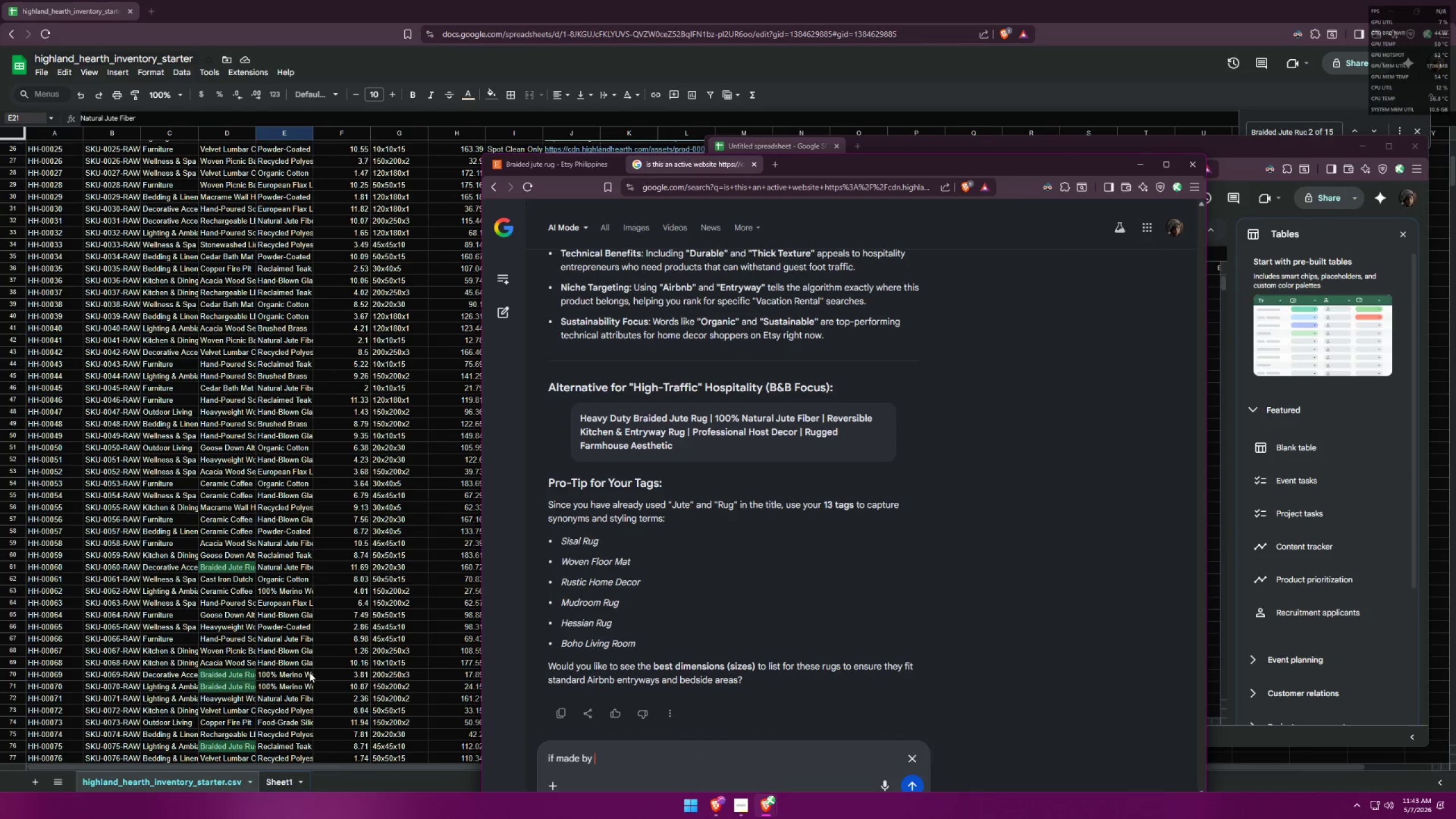 
scroll: coordinate [676, 576], scroll_direction: up, amount: 4.0
 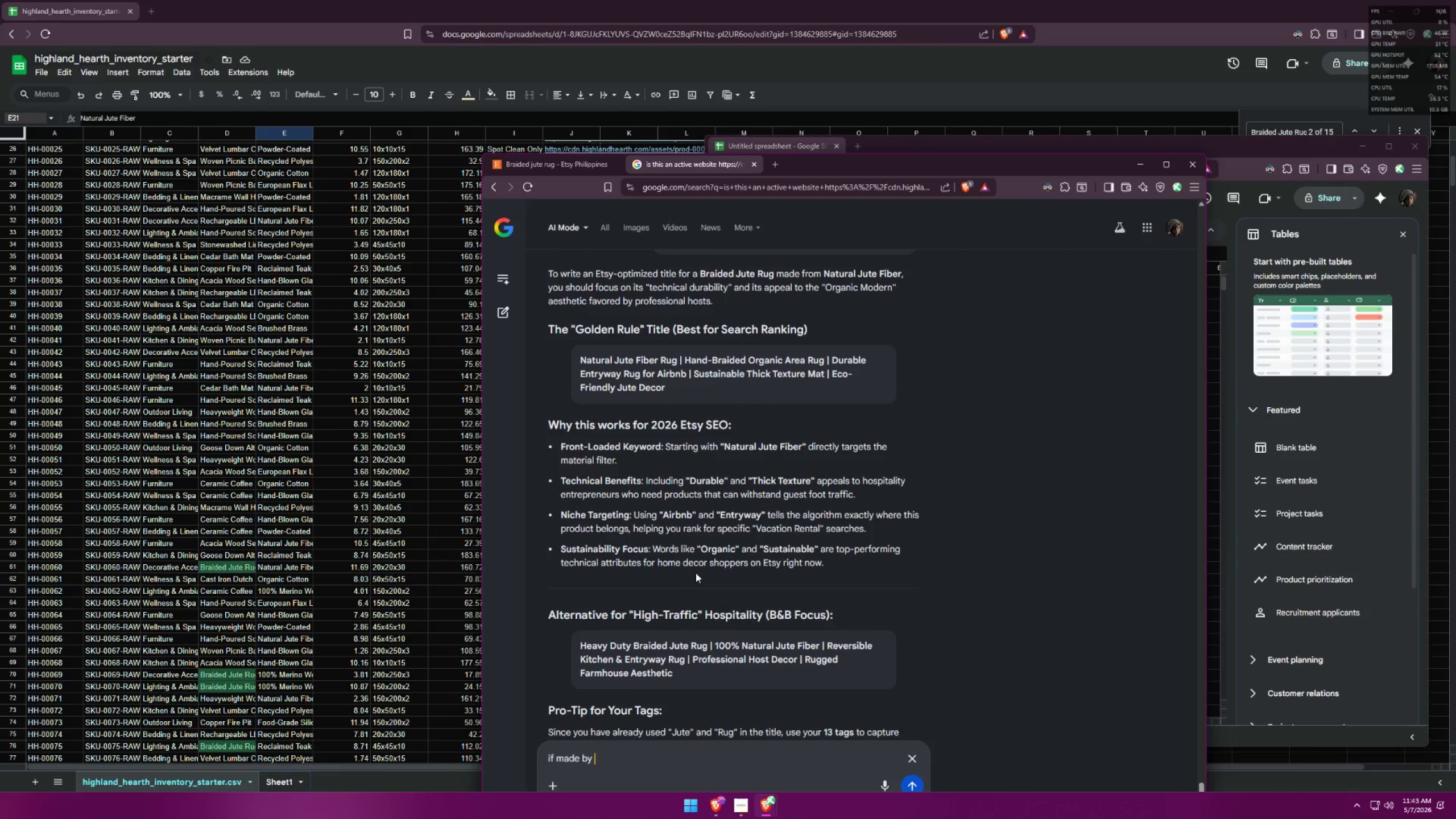 
key(Alt+AltLeft)
 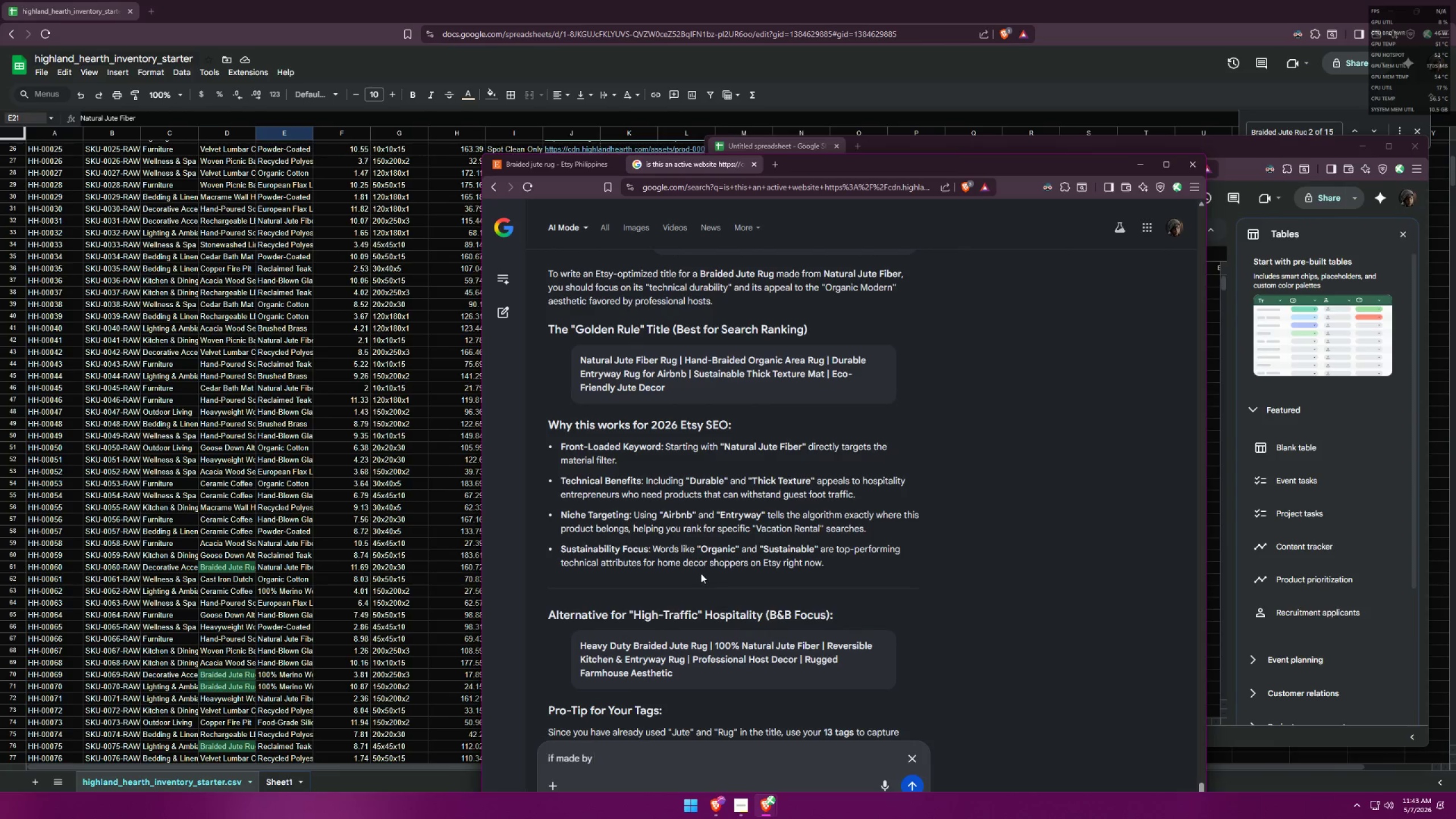 
key(Alt+Tab)
 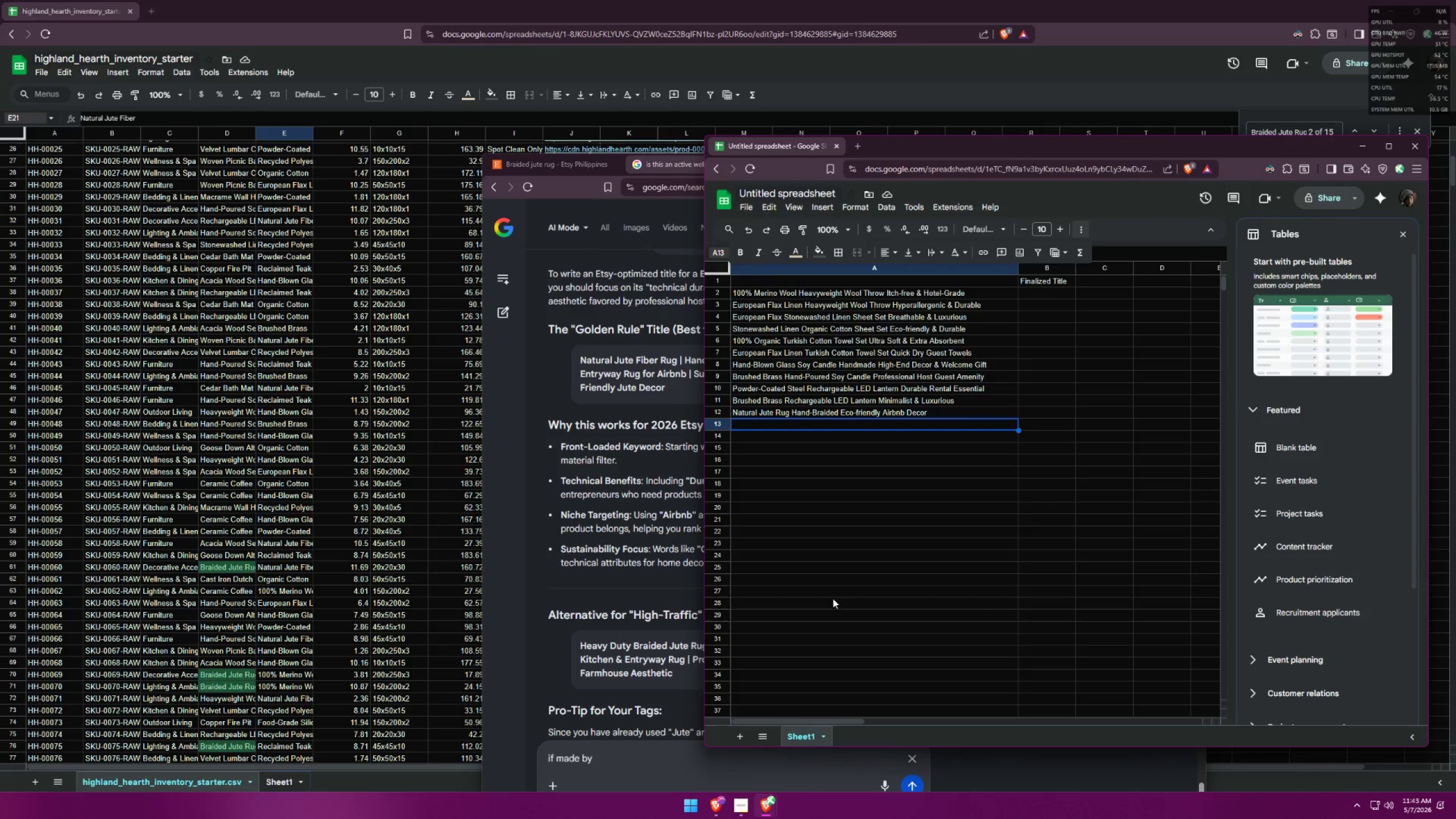 
key(Alt+AltLeft)
 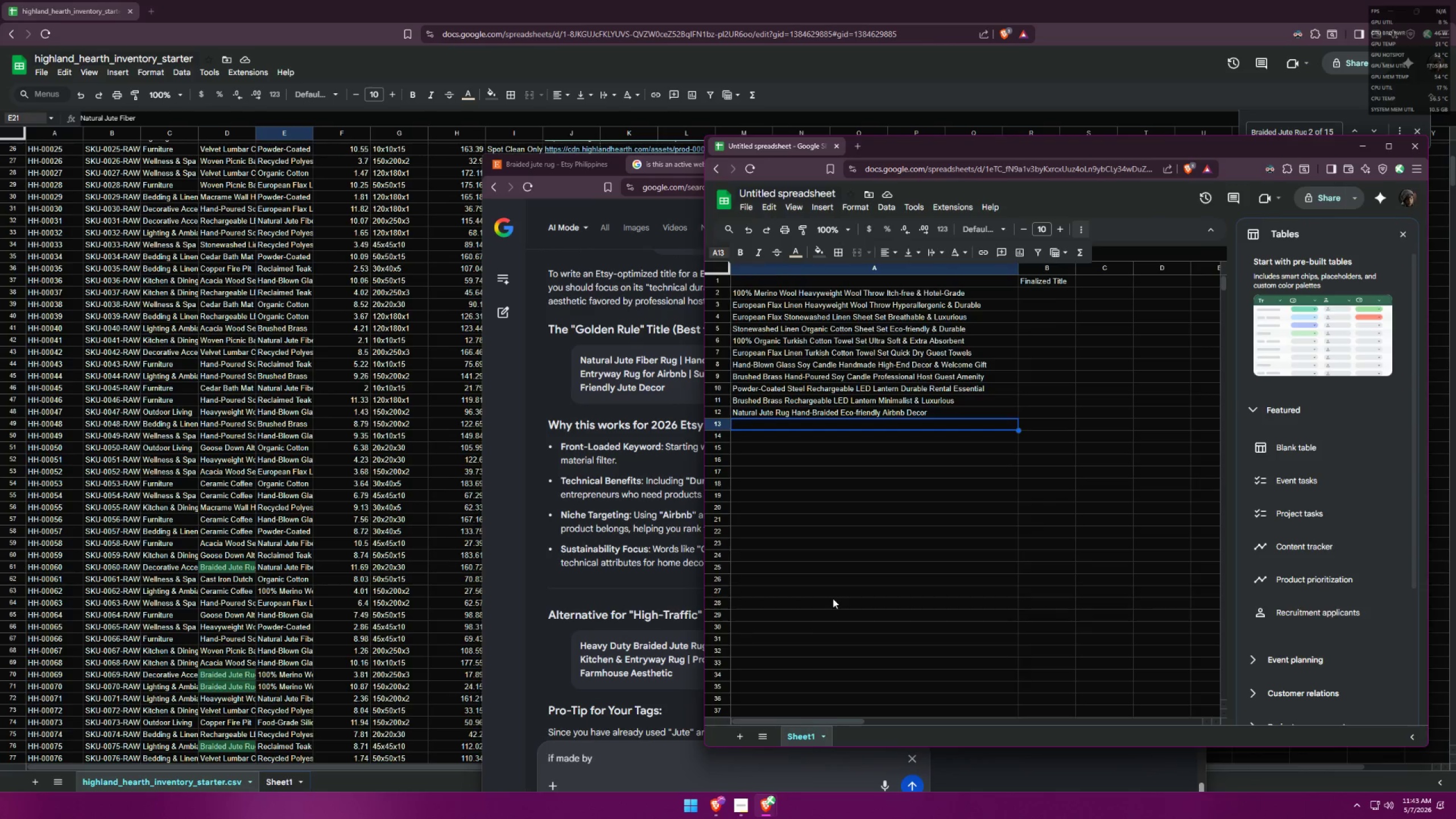 
key(Alt+Tab)
 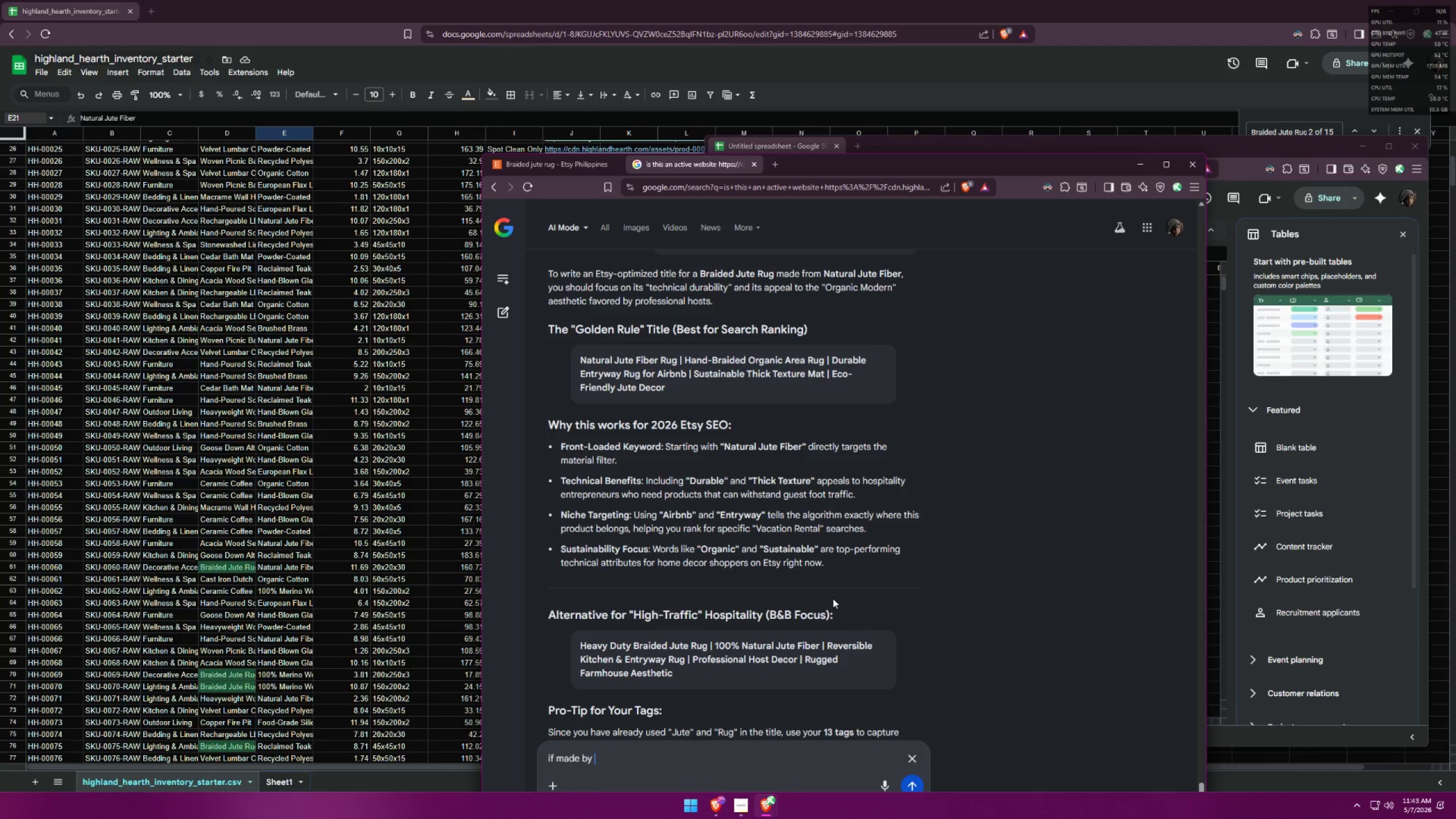 
key(Alt+AltLeft)
 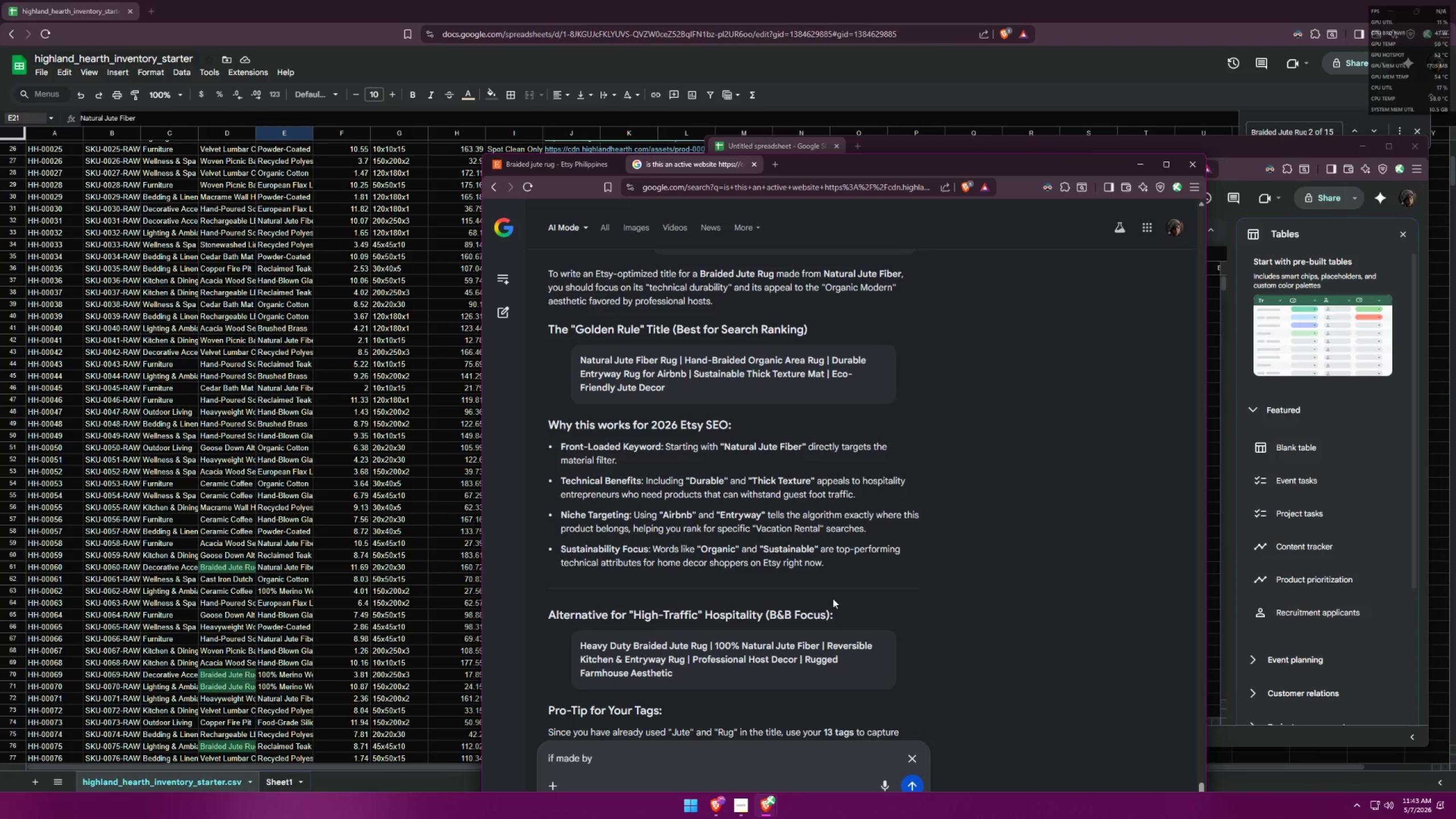 
key(Alt+Tab)
 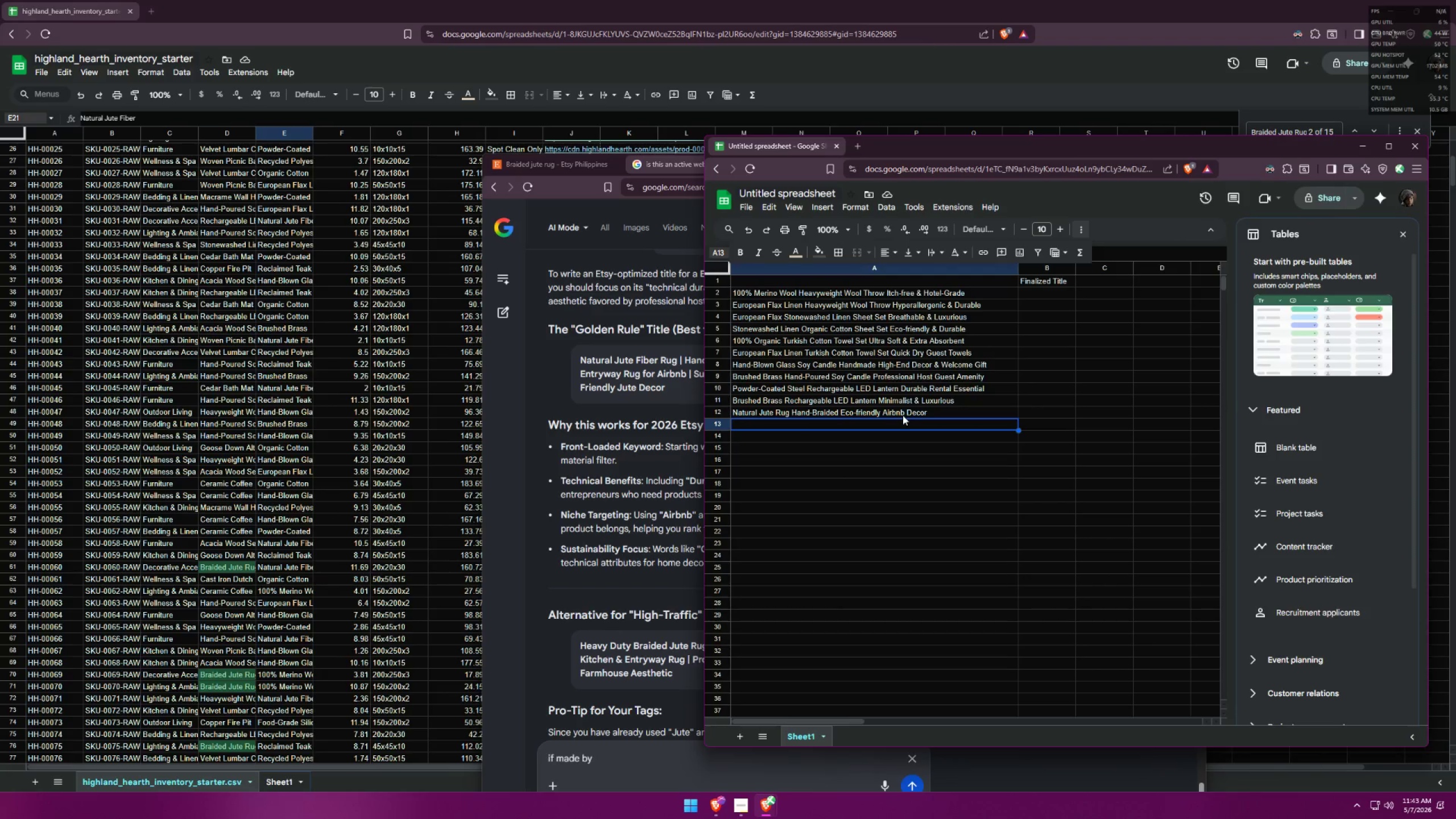 
wait(6.14)
 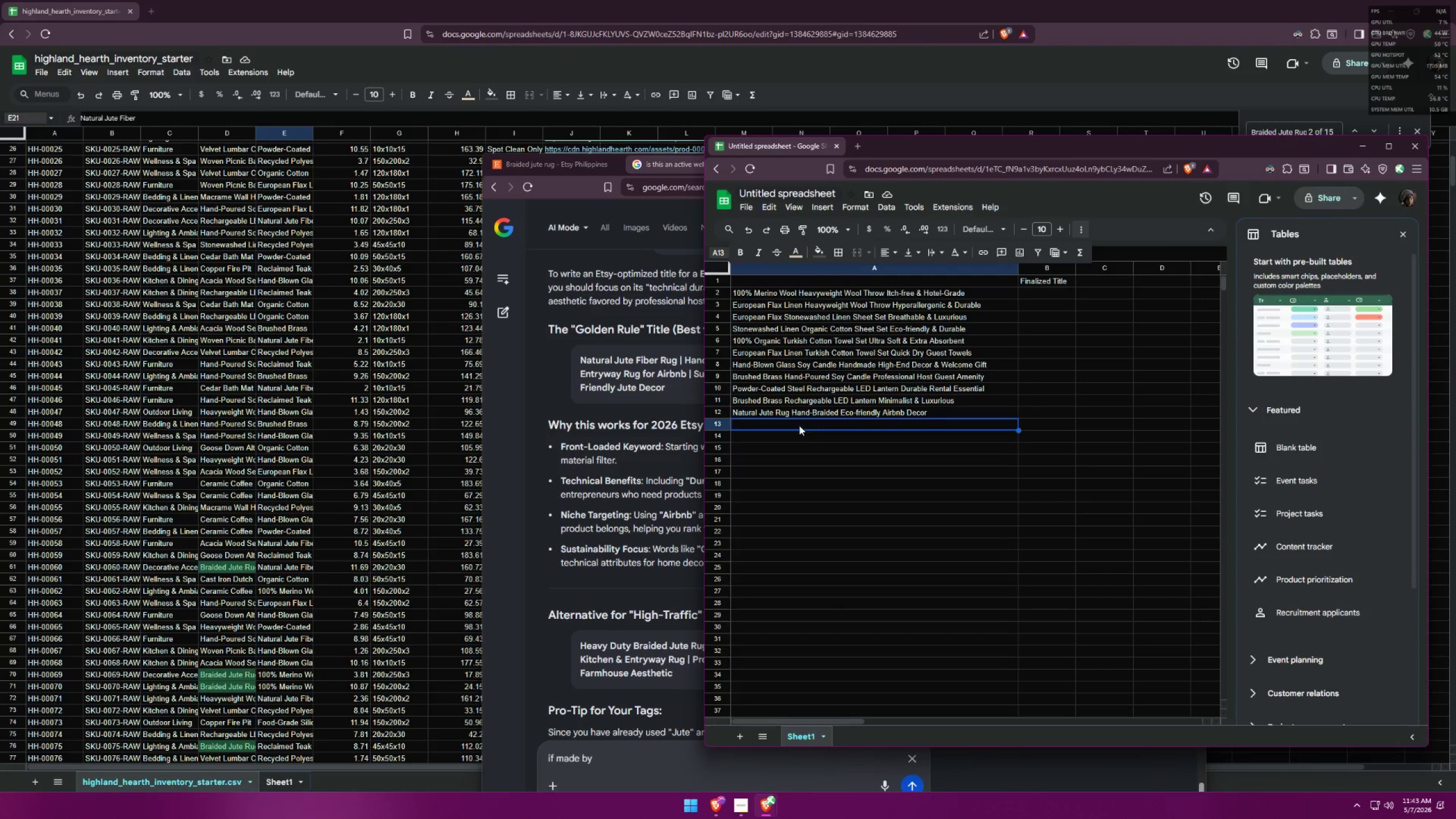 
left_click([903, 415])
 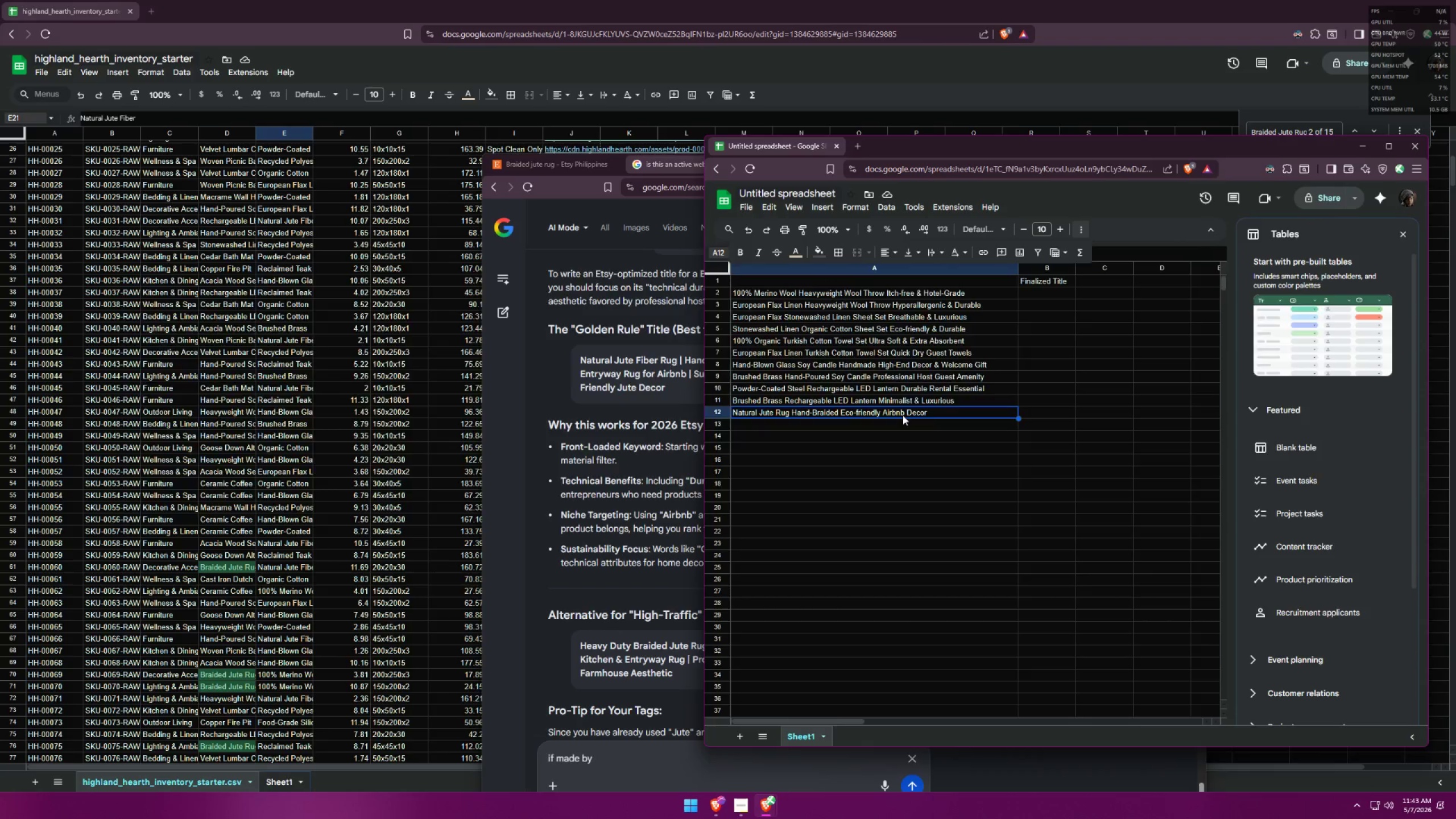 
key(Alt+AltLeft)
 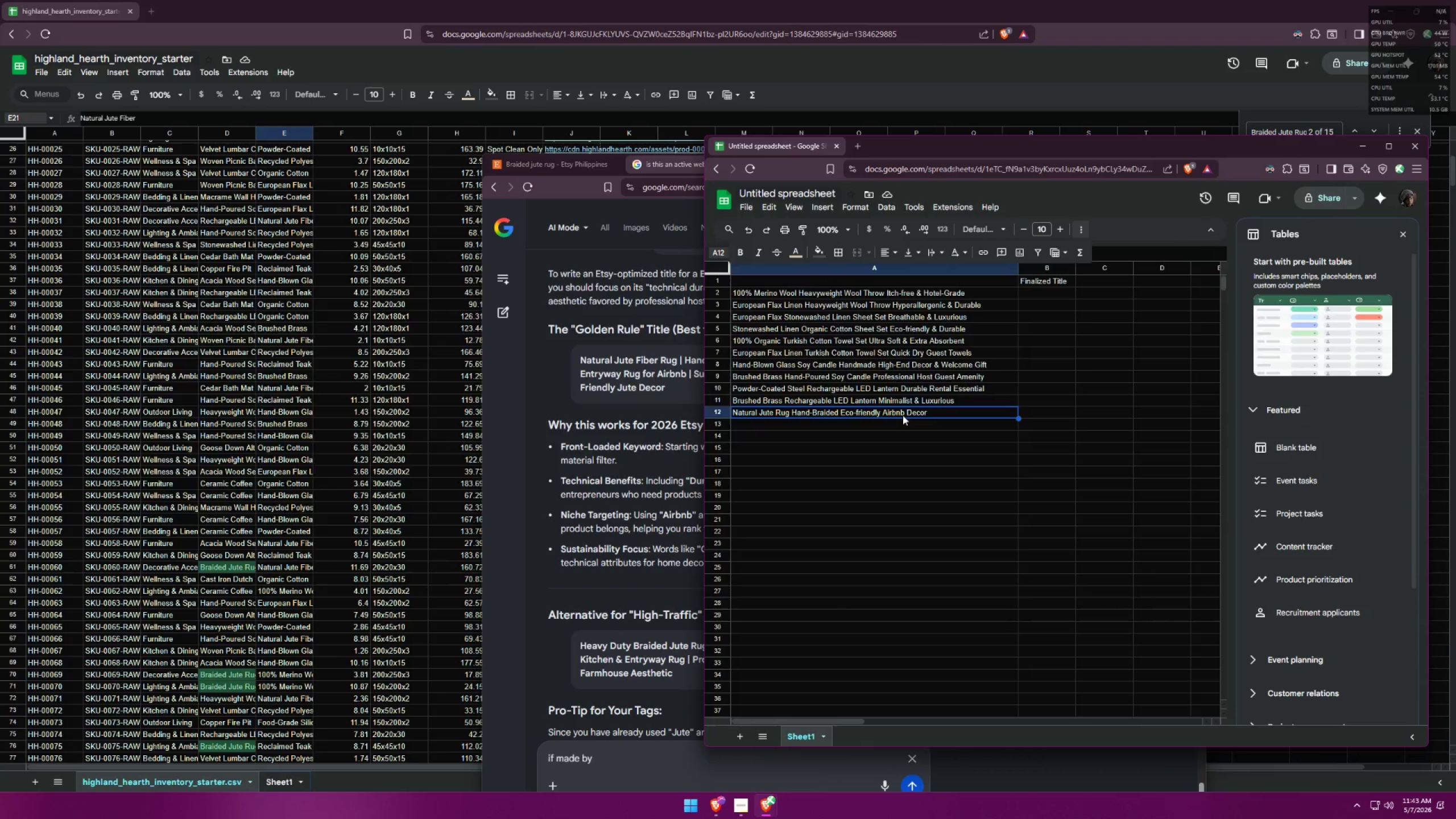 
key(Alt+Tab)
 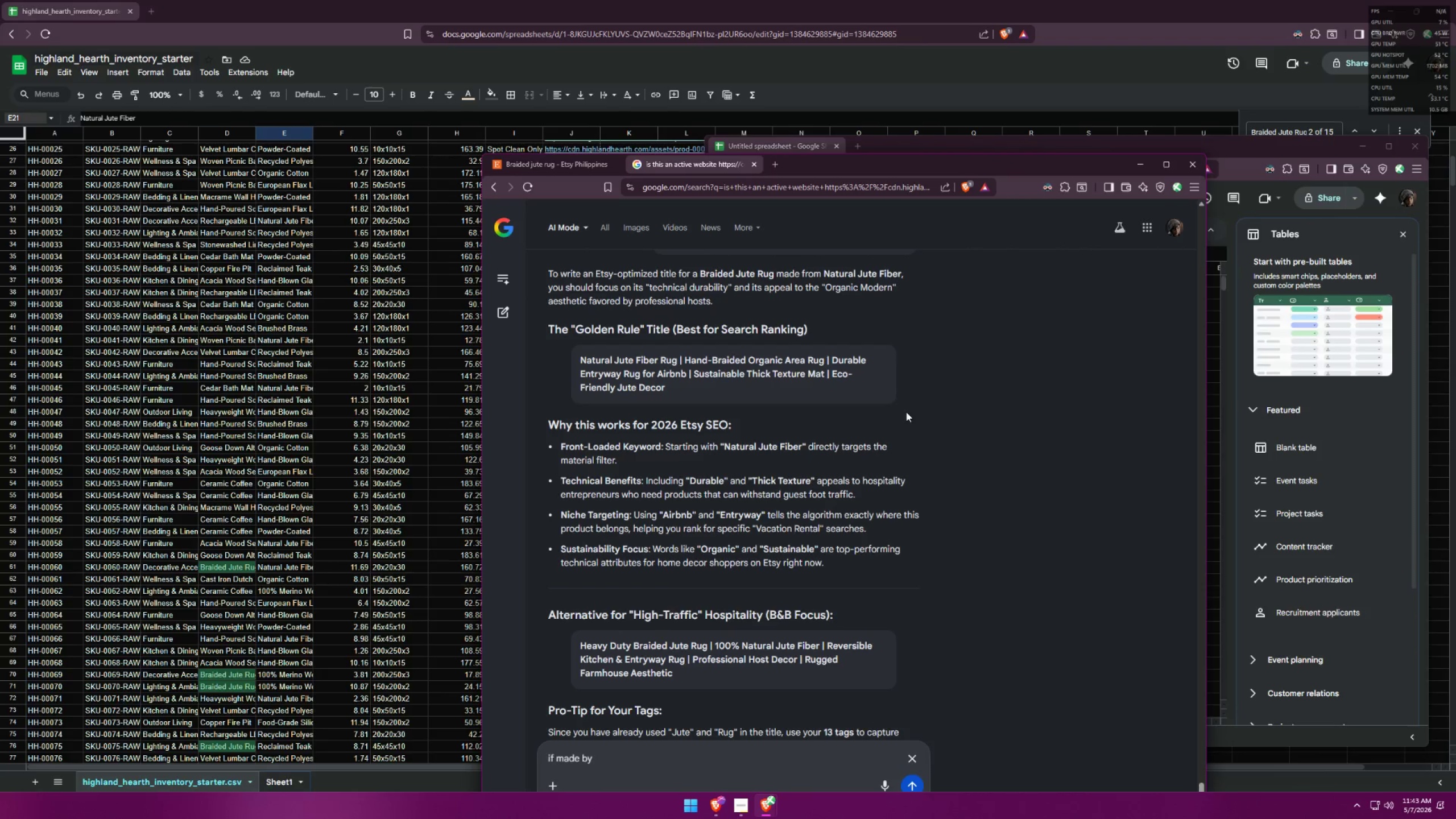 
key(Alt+AltLeft)
 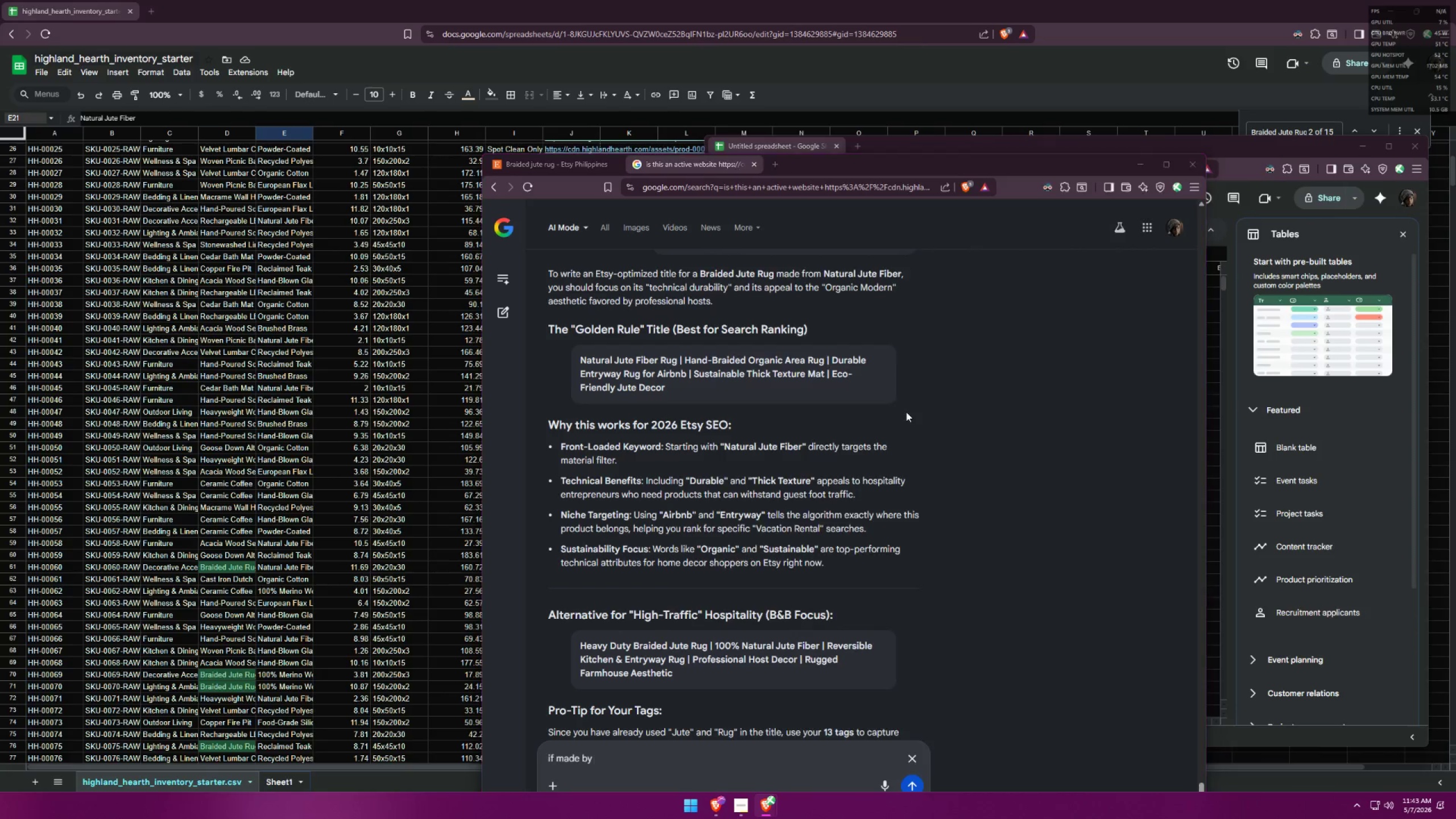 
key(Alt+Tab)
 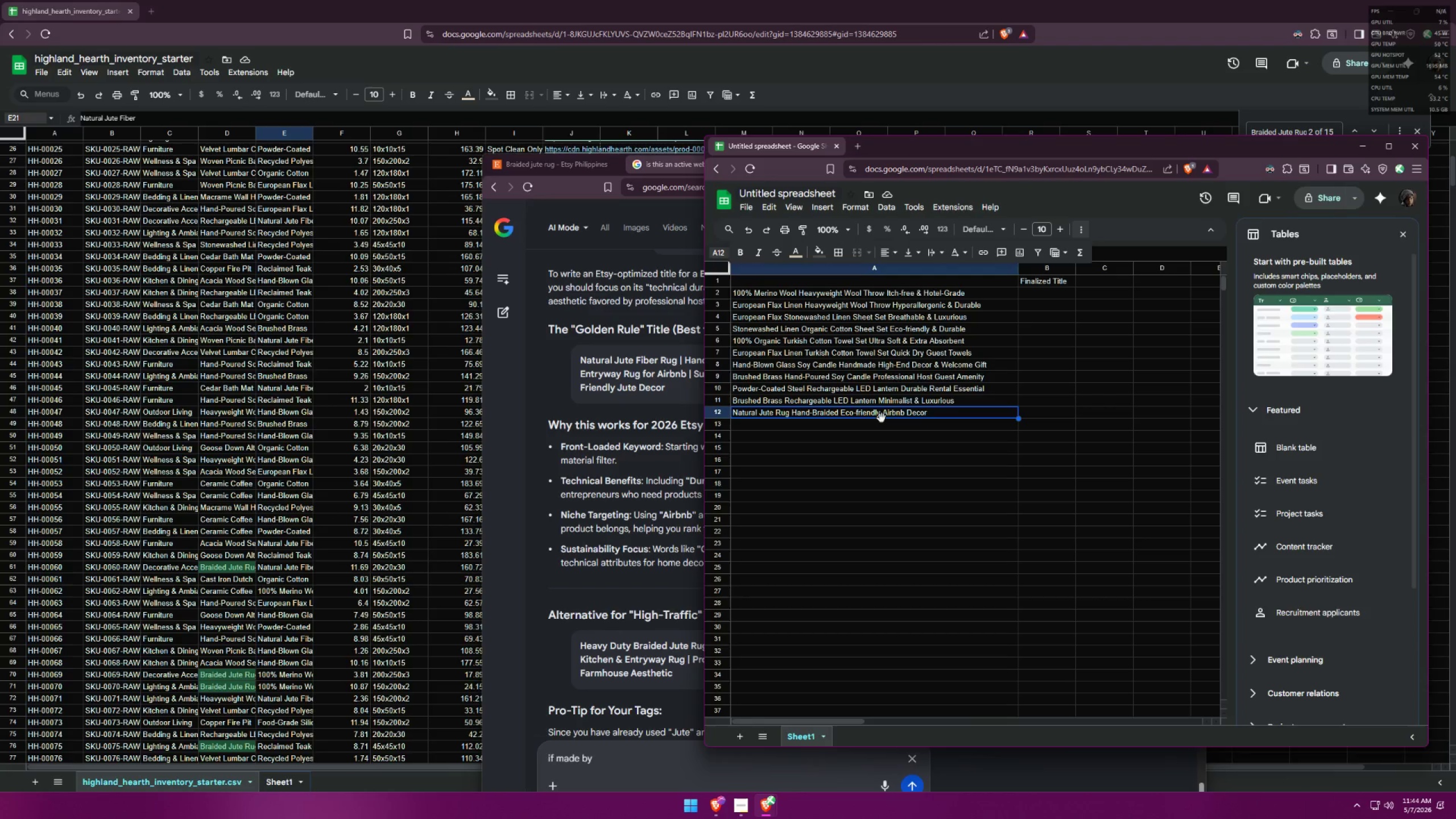 
wait(17.36)
 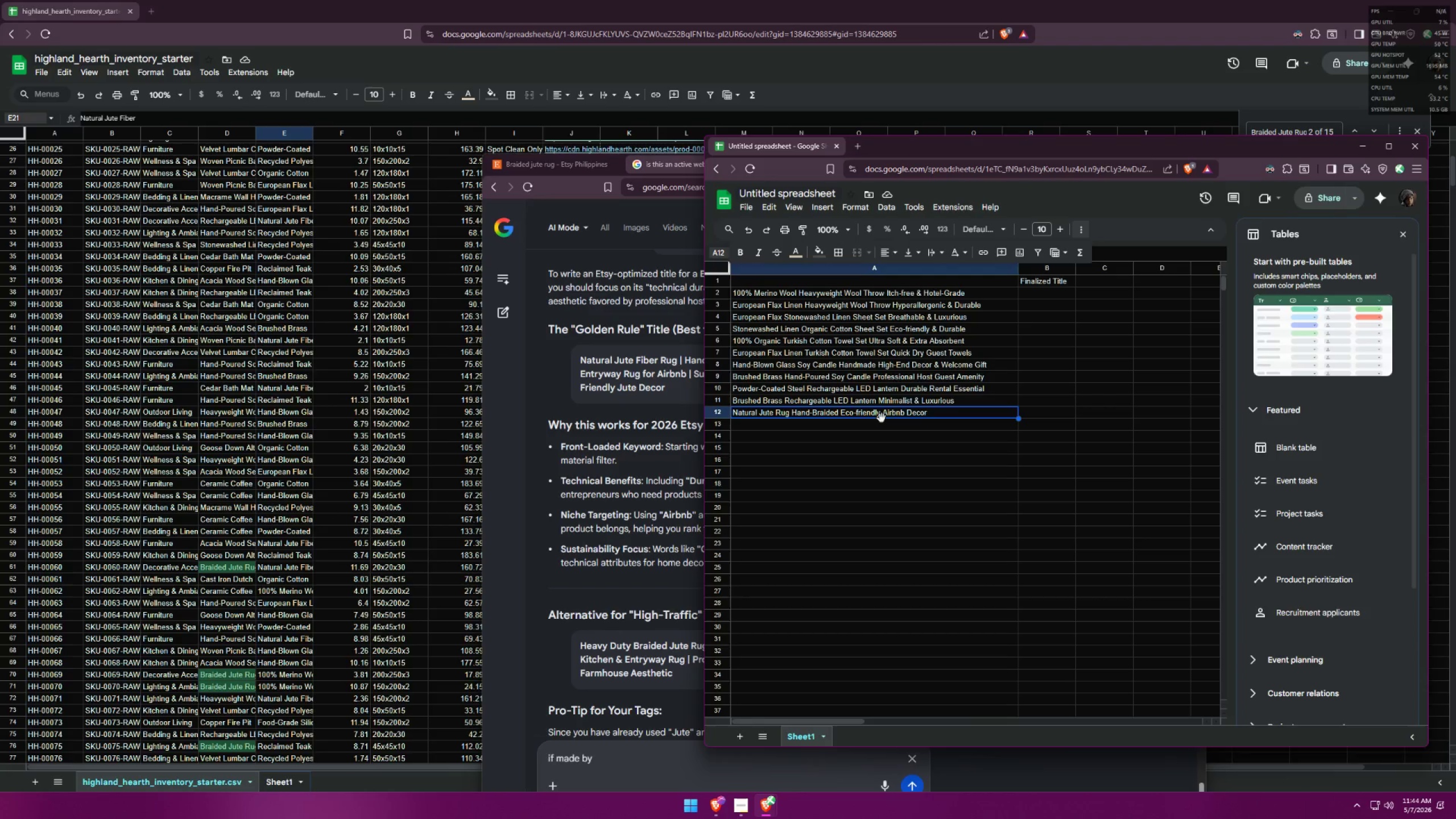 
left_click([671, 364])
 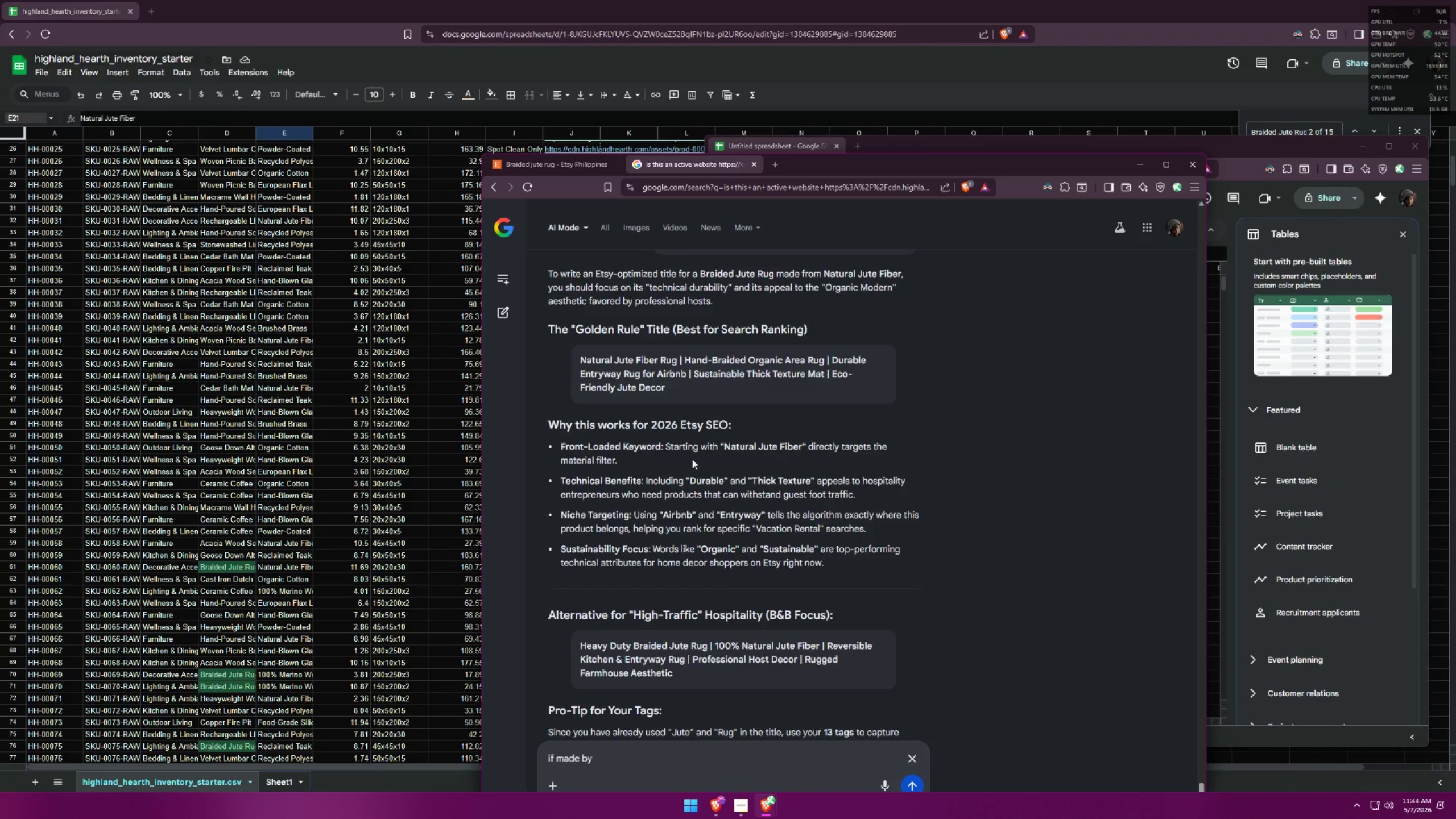 
scroll: coordinate [751, 504], scroll_direction: up, amount: 14.0
 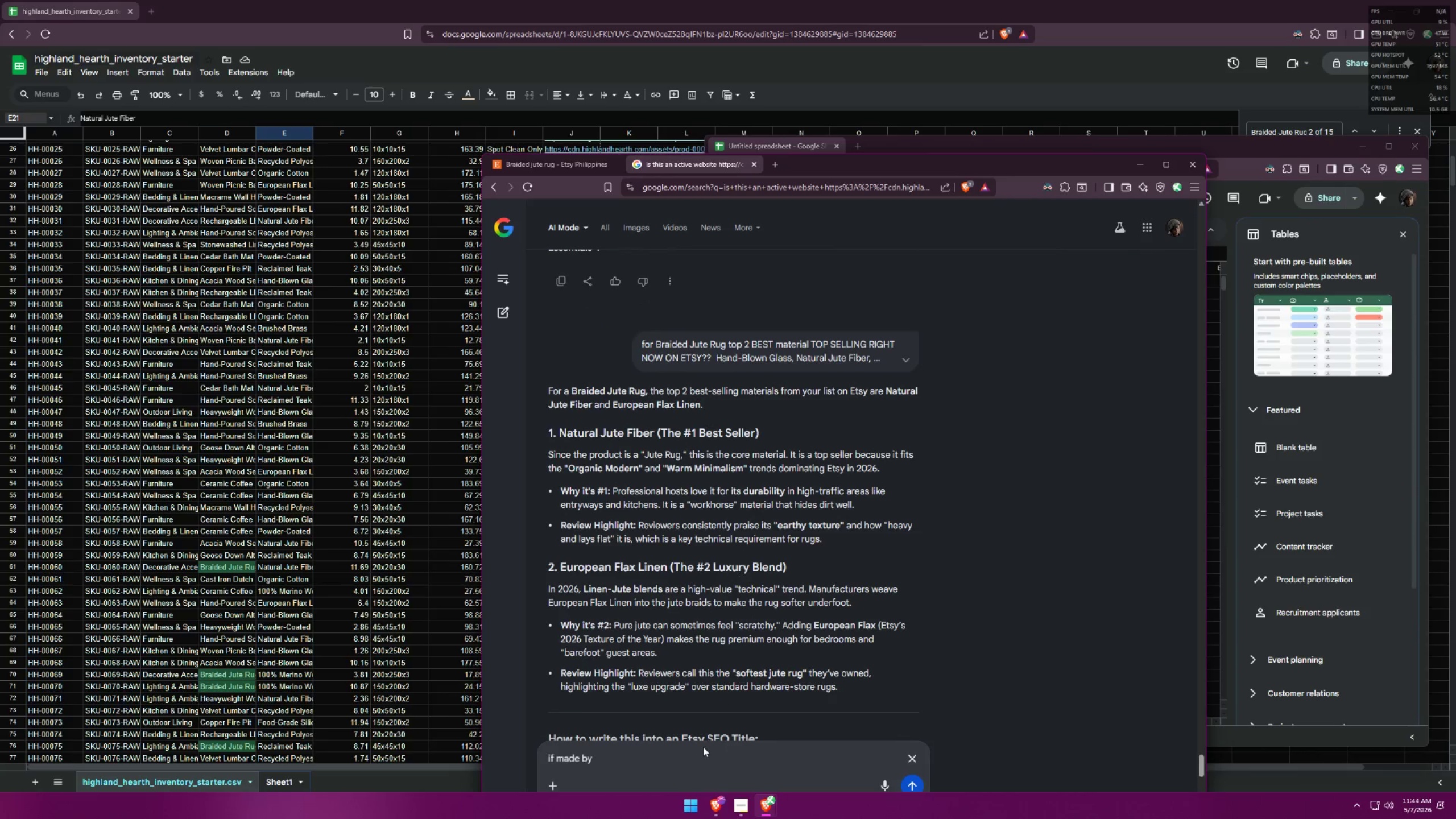 
left_click([690, 764])
 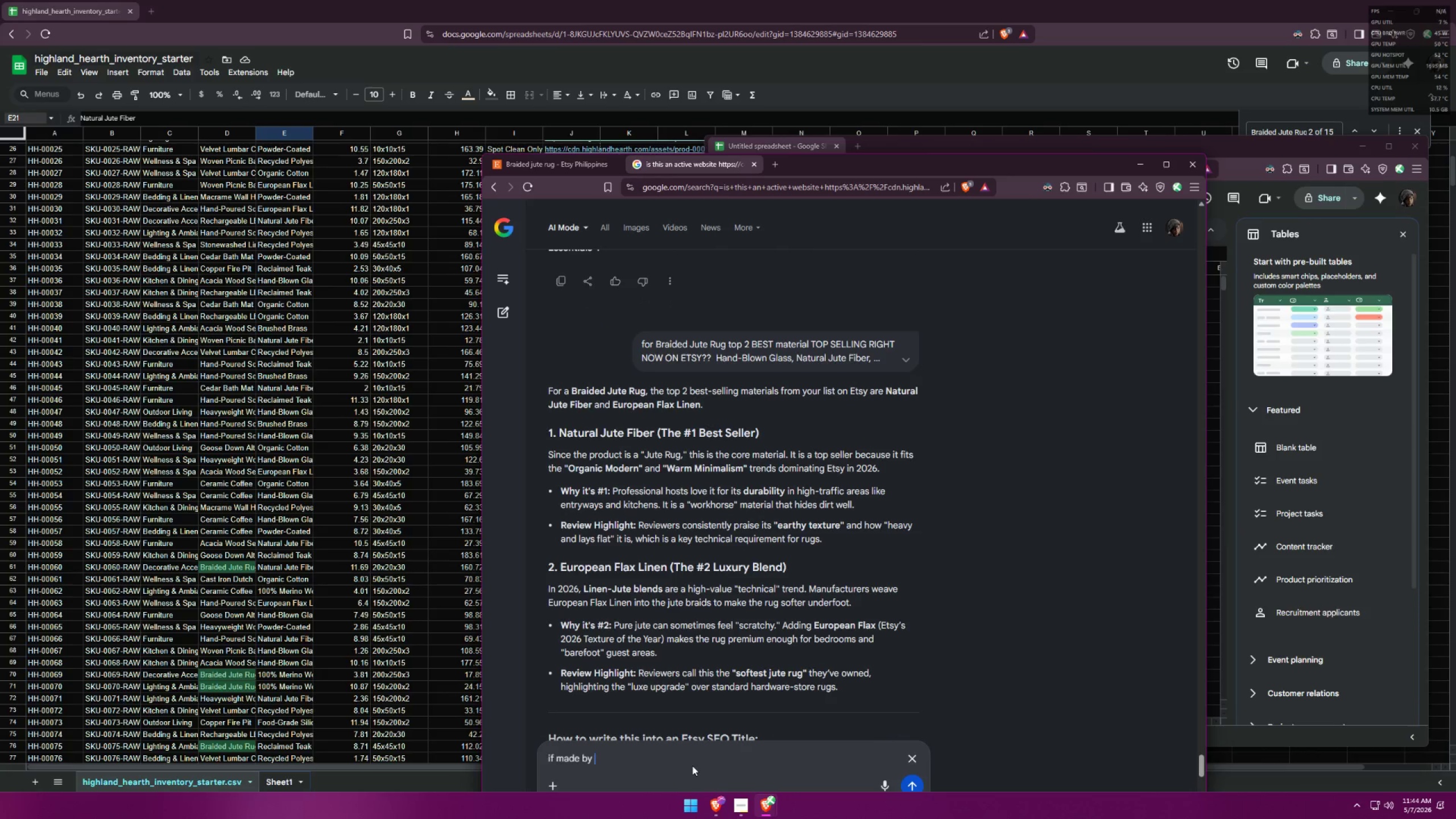 
type(european flax f)
key(Backspace)
type(linen?)
 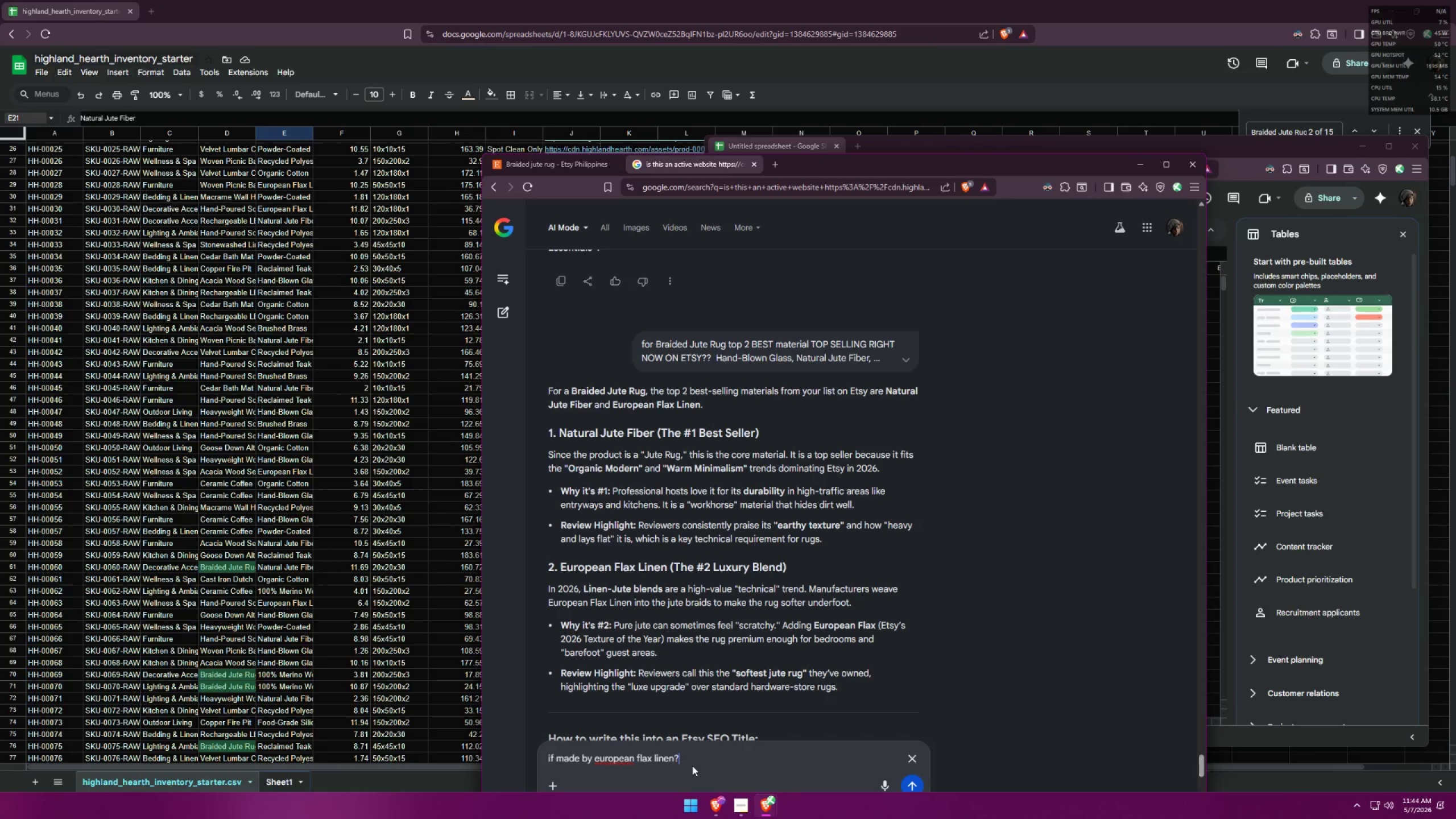 
key(Enter)
 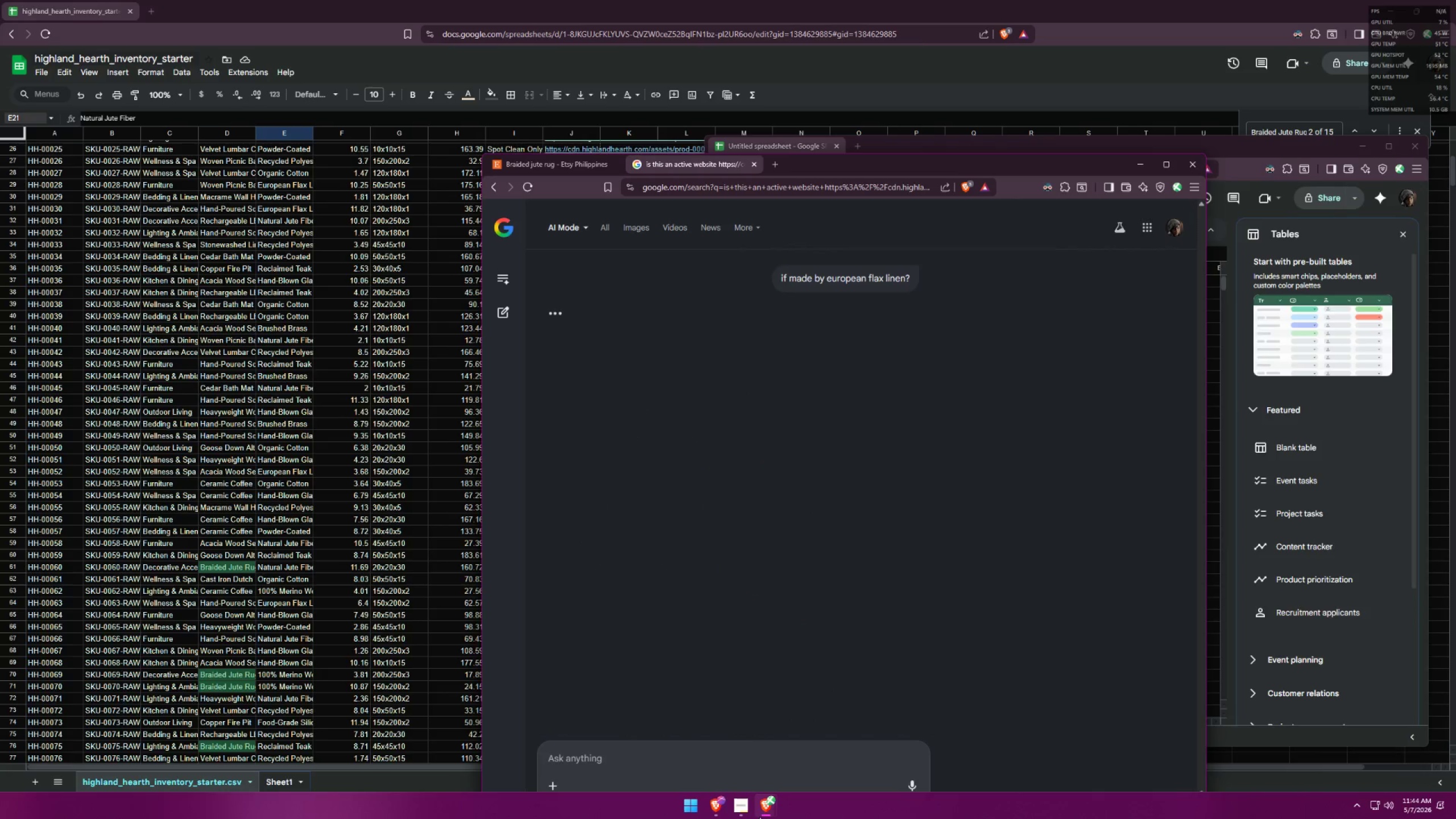 
left_click([727, 813])
 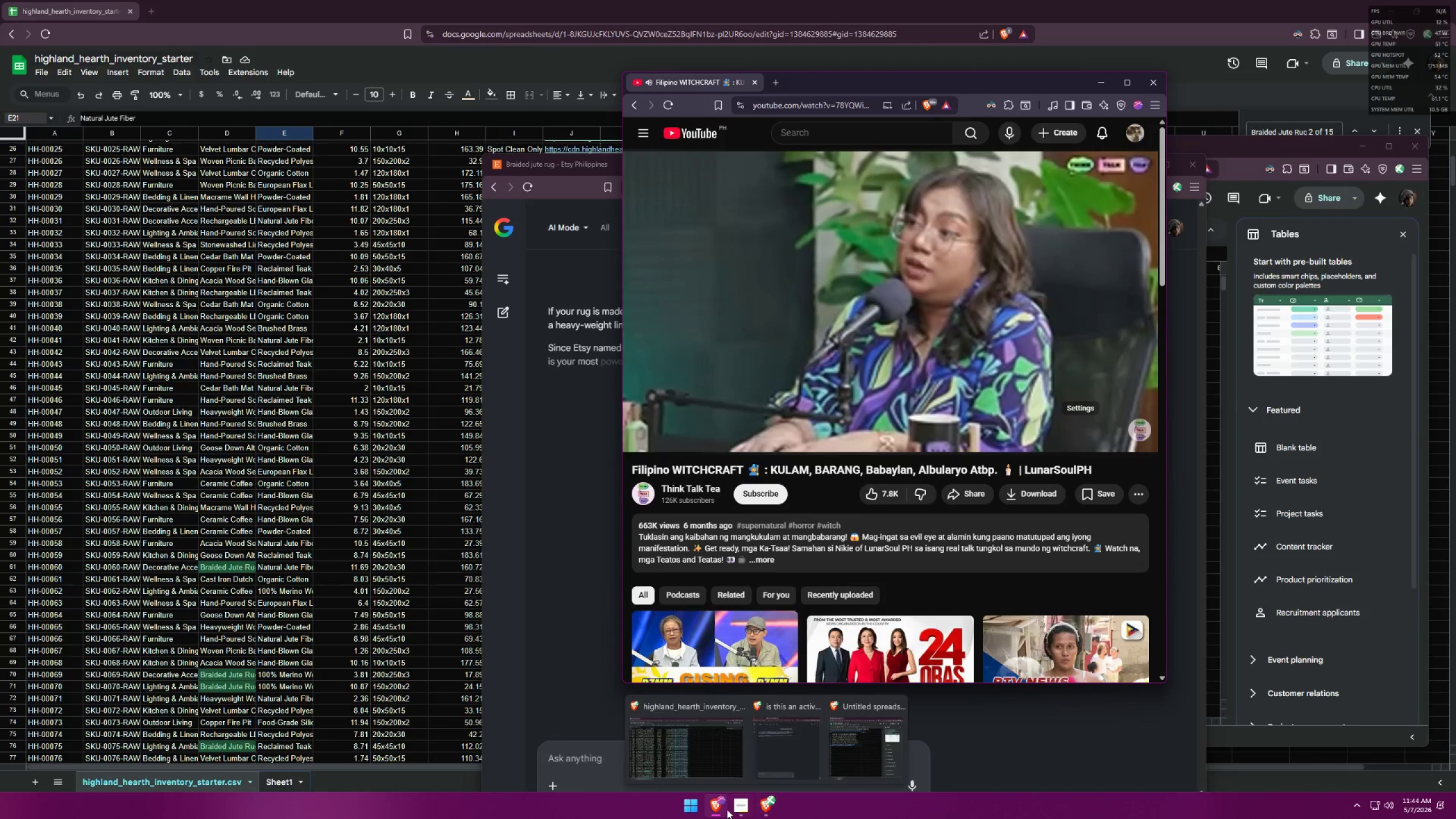 
double_click([745, 808])